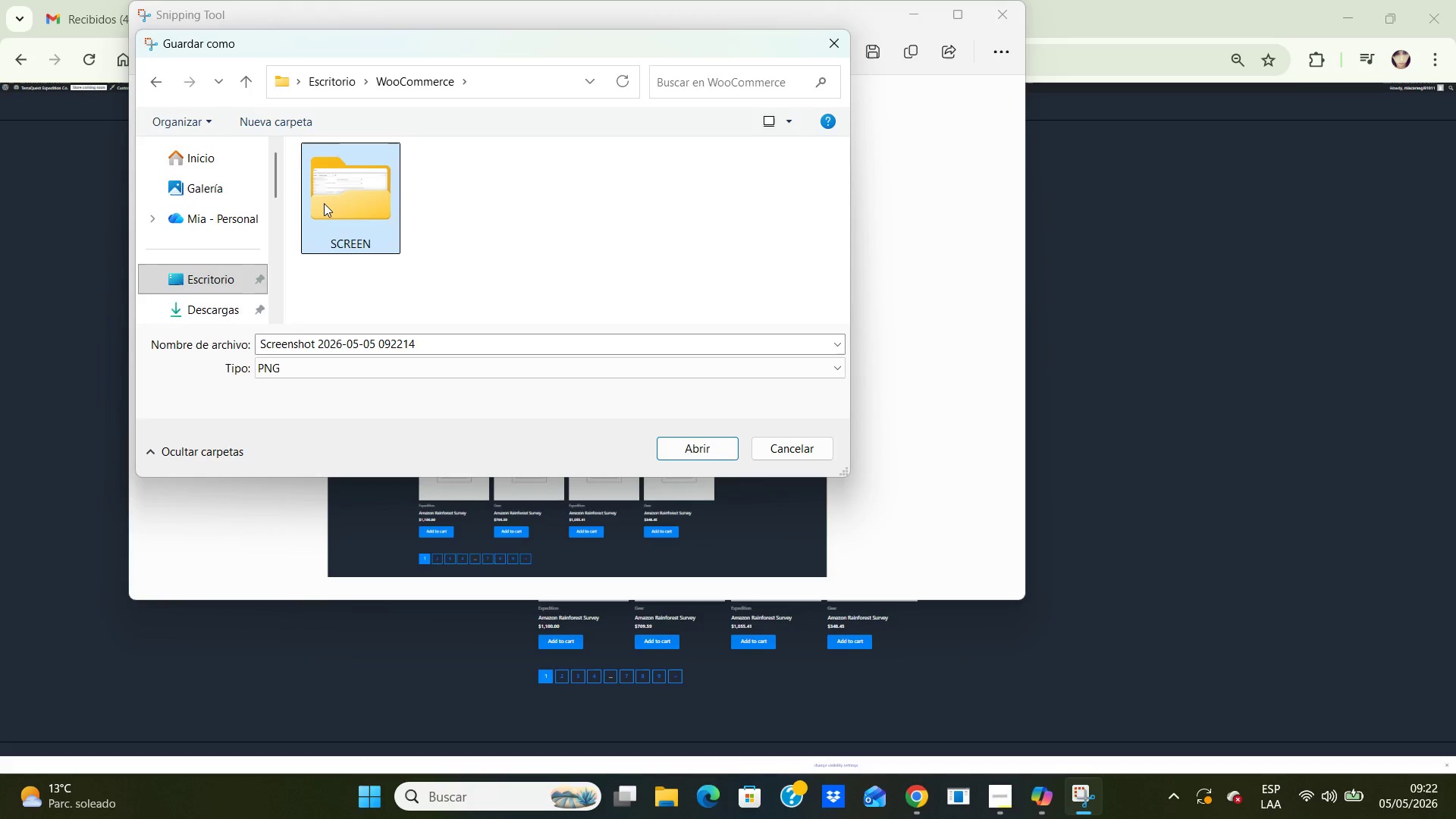 
double_click([324, 203])
 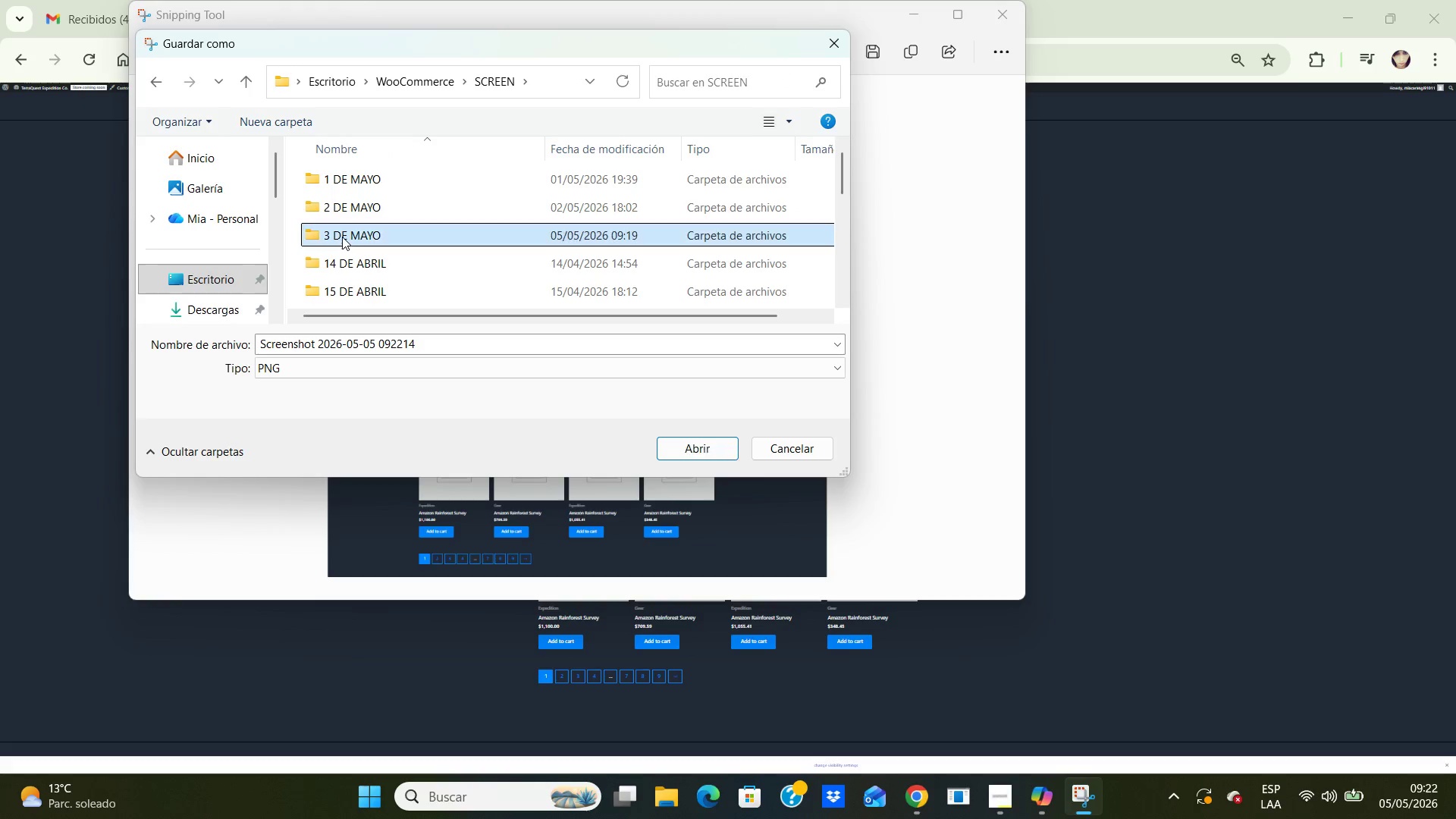 
double_click([342, 237])
 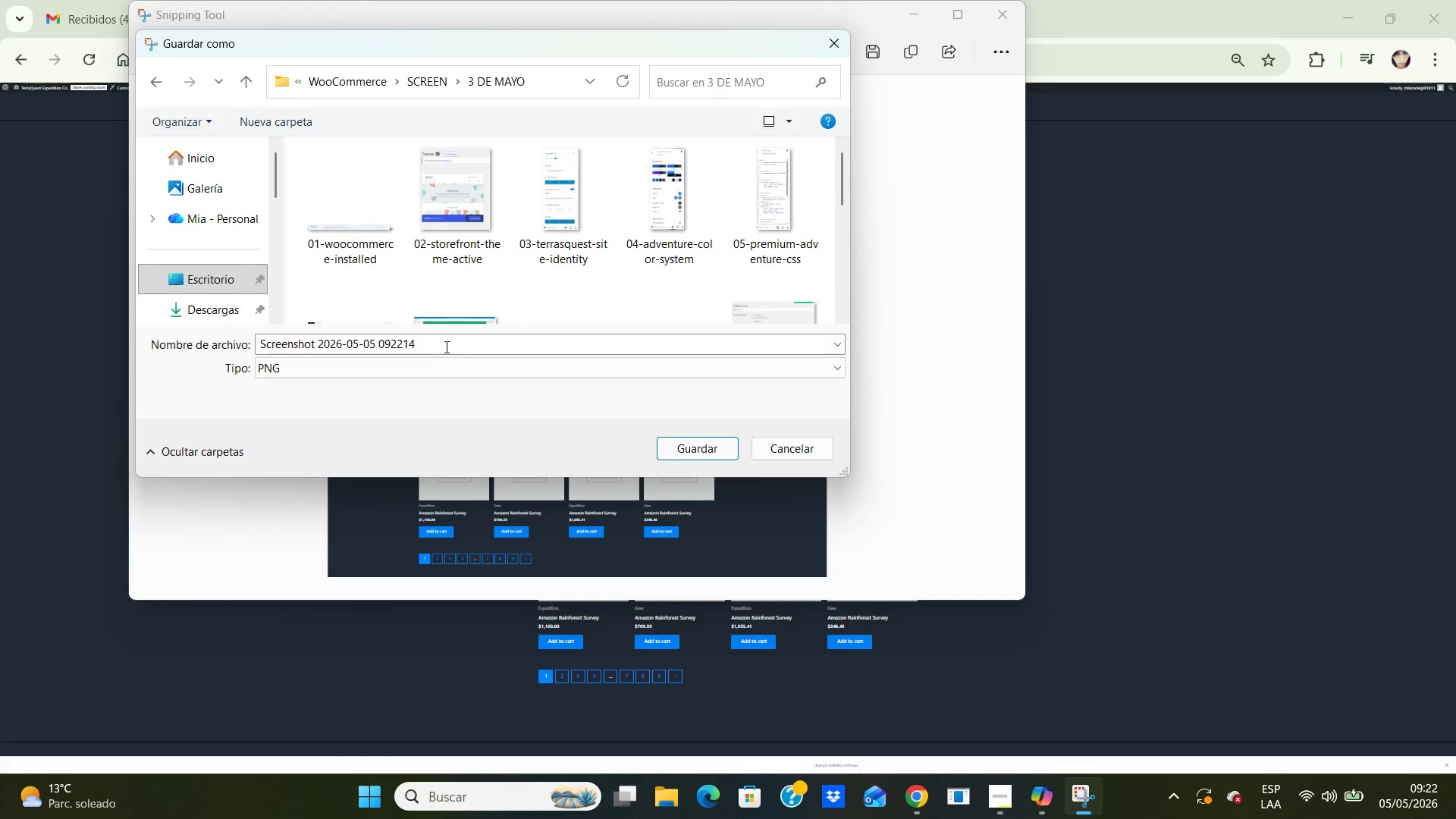 
scroll: coordinate [445, 347], scroll_direction: down, amount: 2.0
 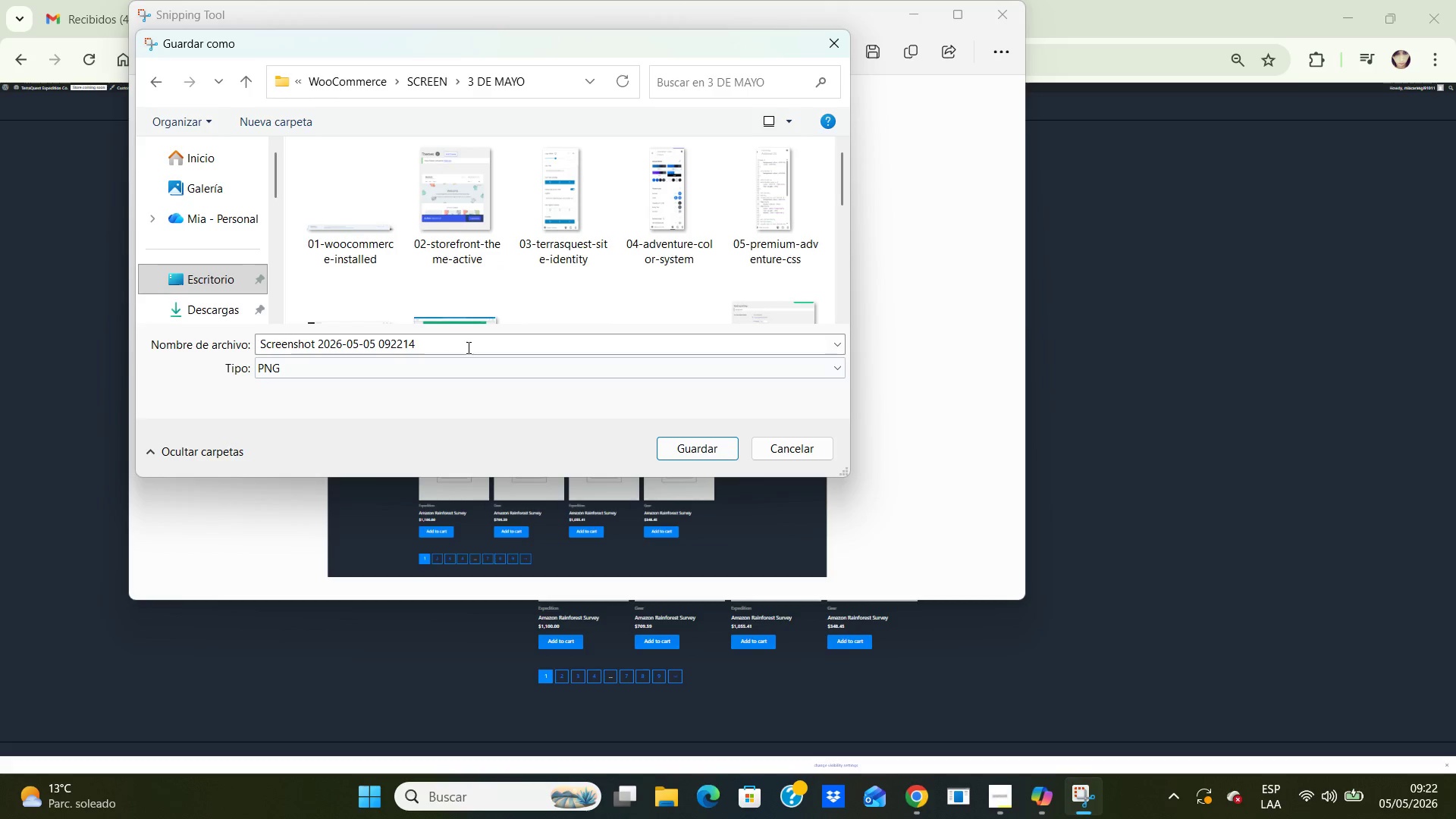 
left_click([467, 347])
 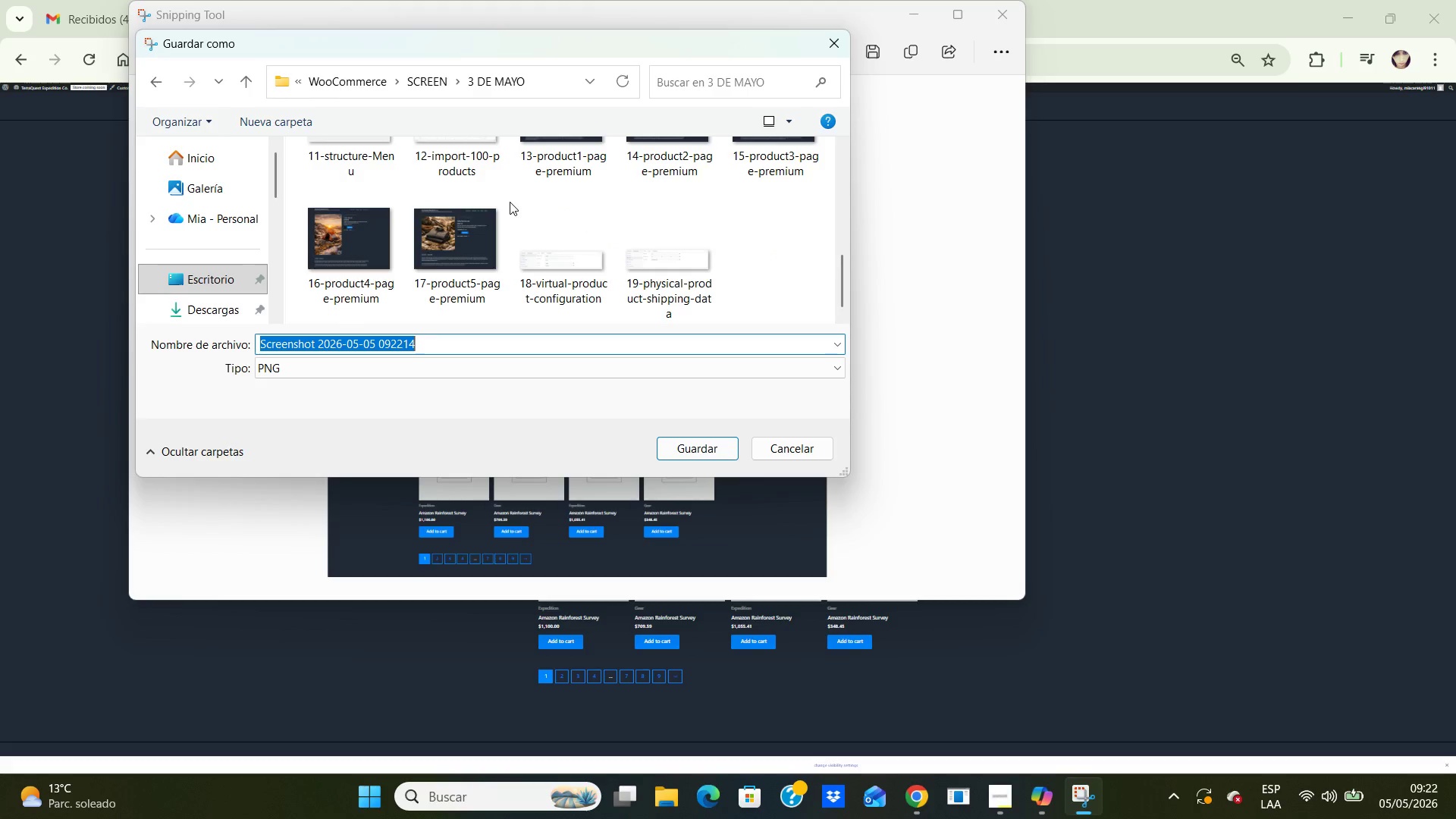 
scroll: coordinate [510, 202], scroll_direction: down, amount: 7.0
 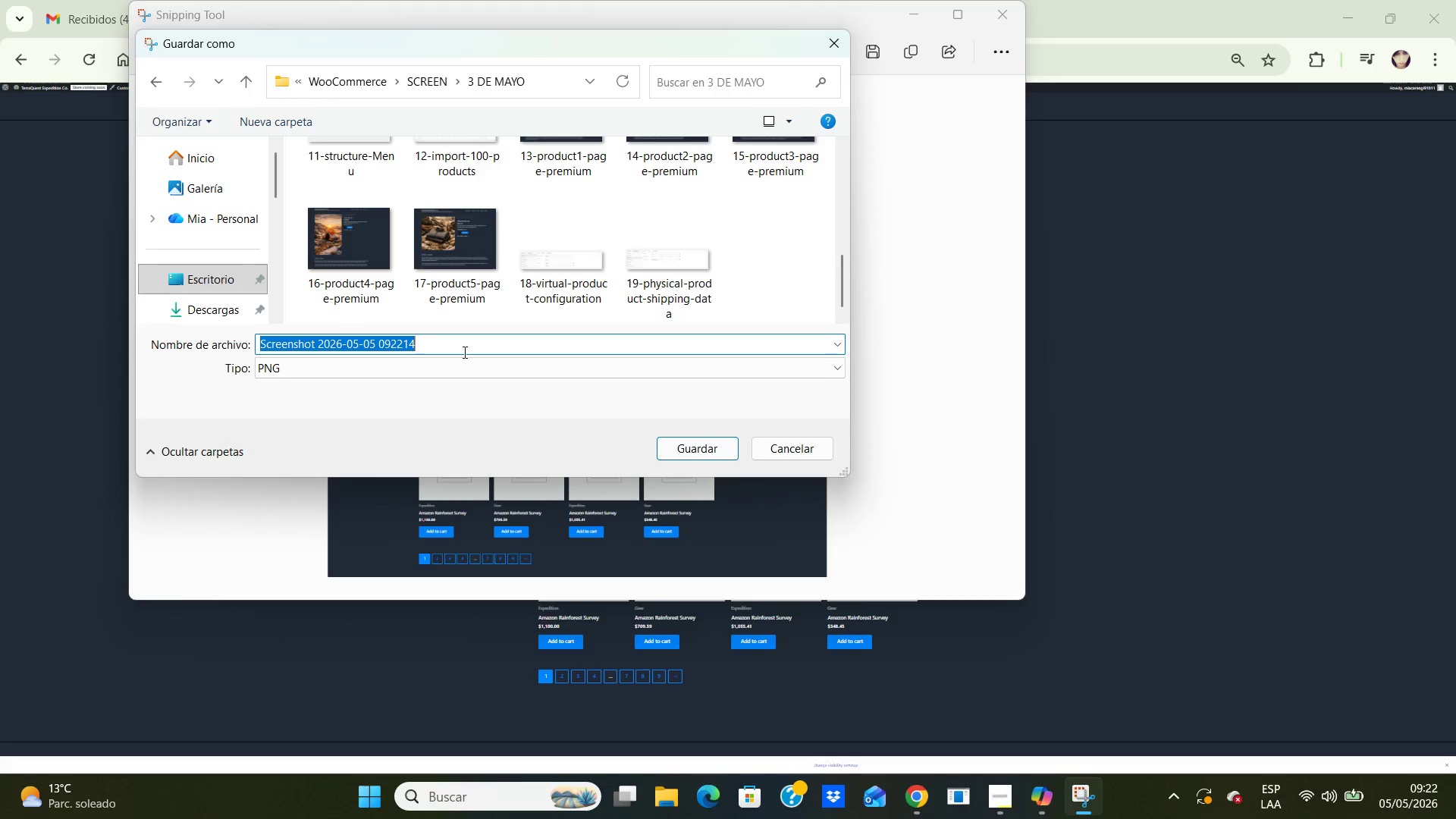 
type(20-product-page-final)
 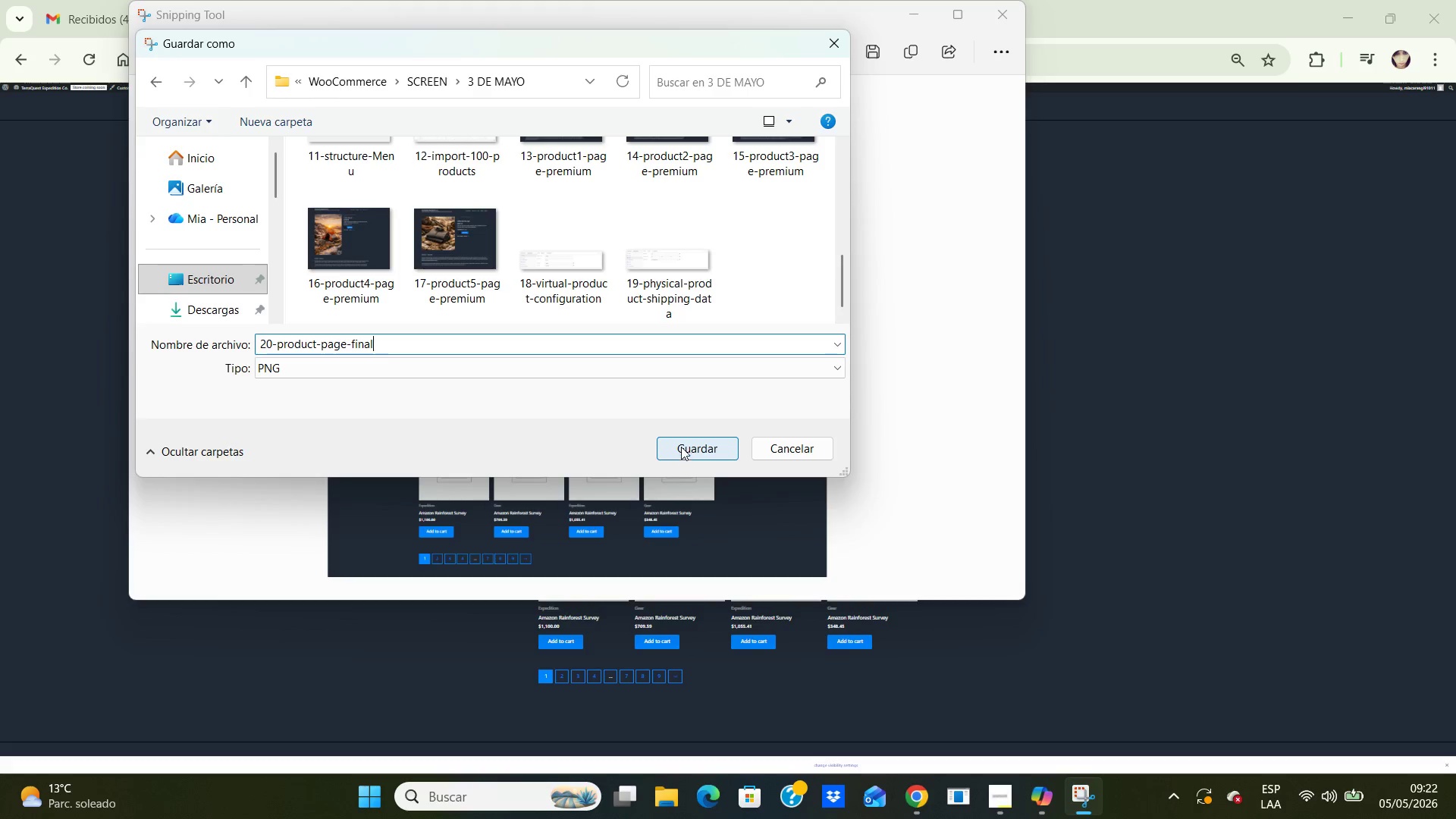 
left_click([682, 444])
 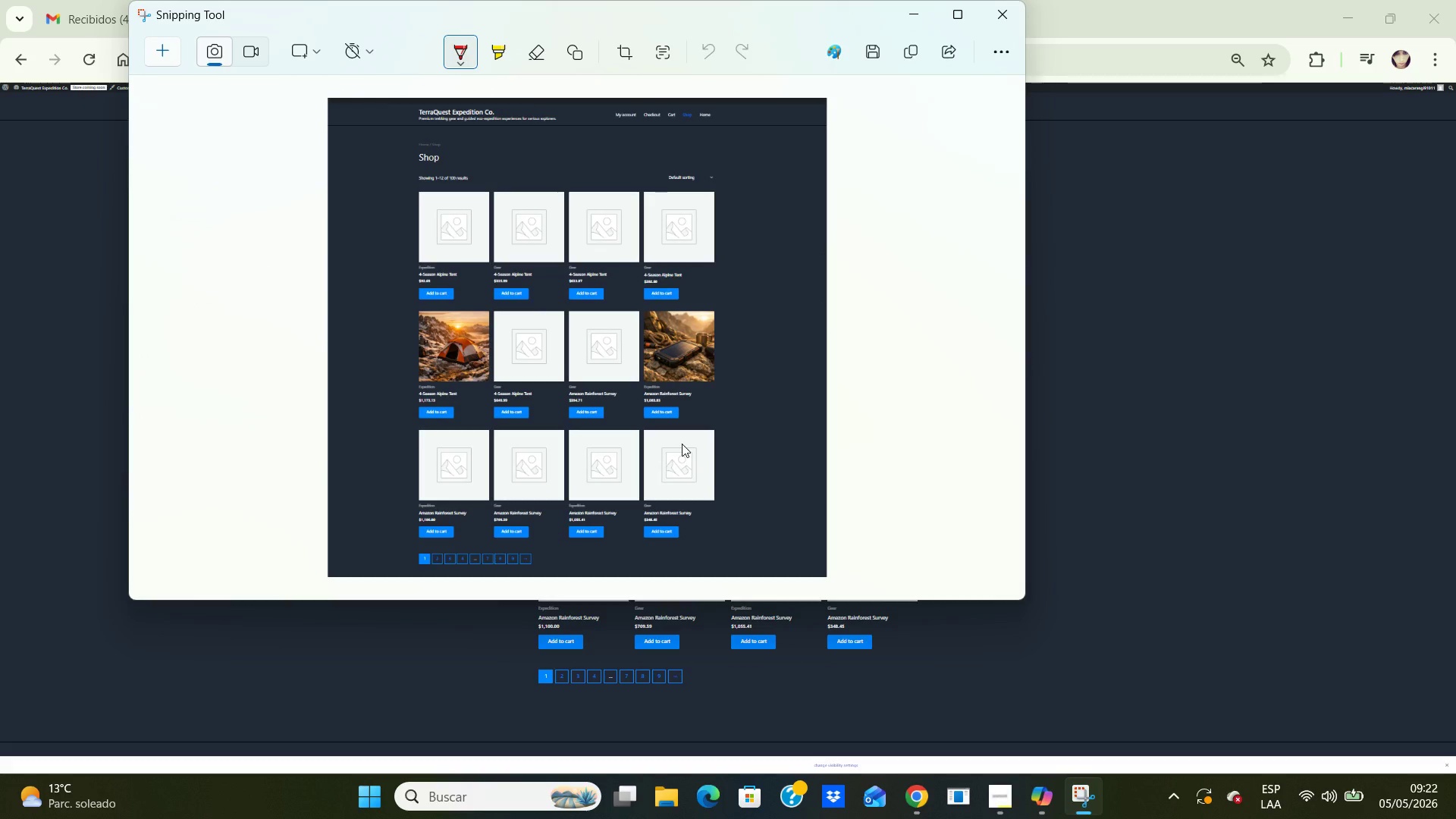 
wait(11.11)
 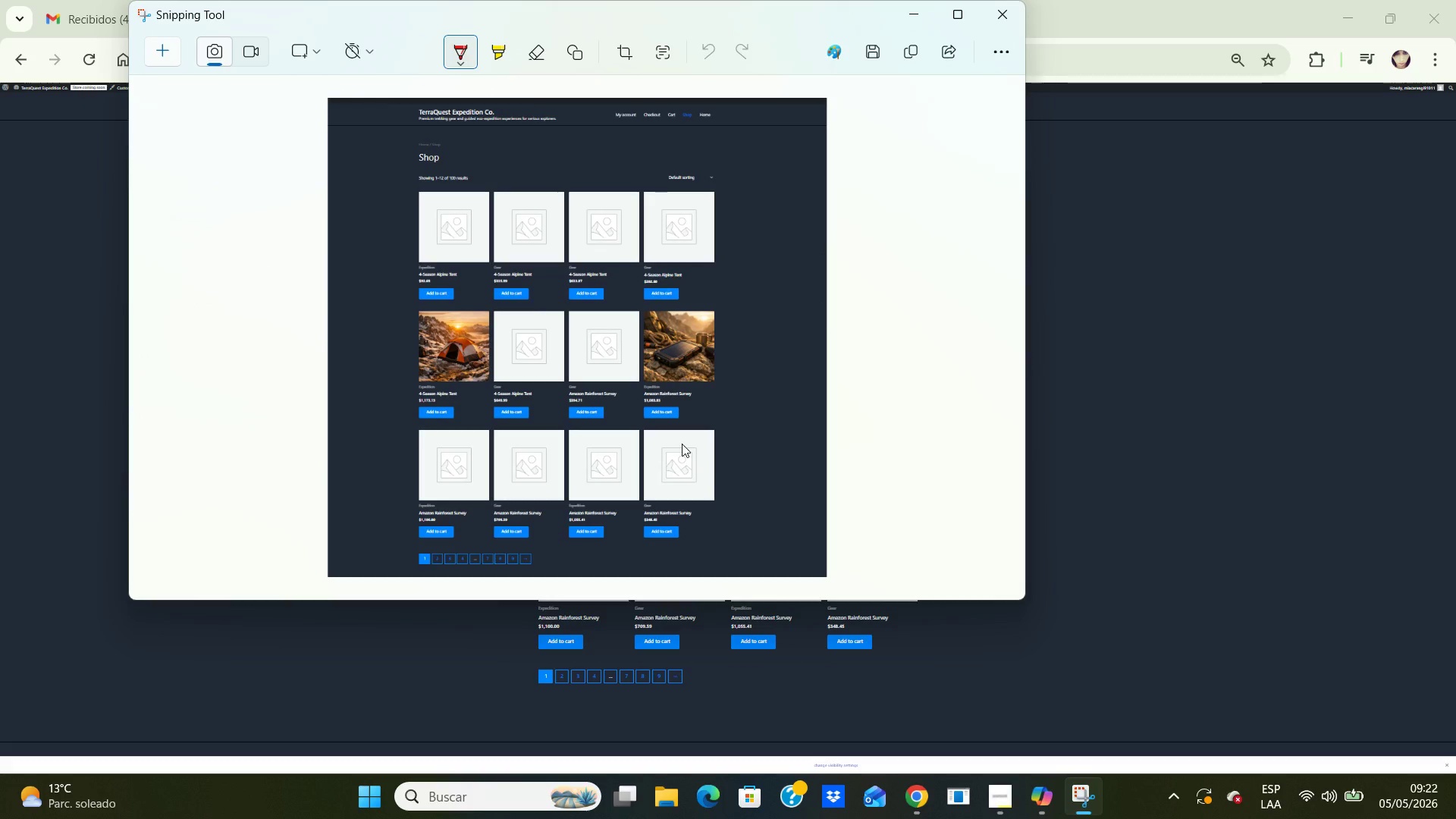 
left_click([1003, 17])
 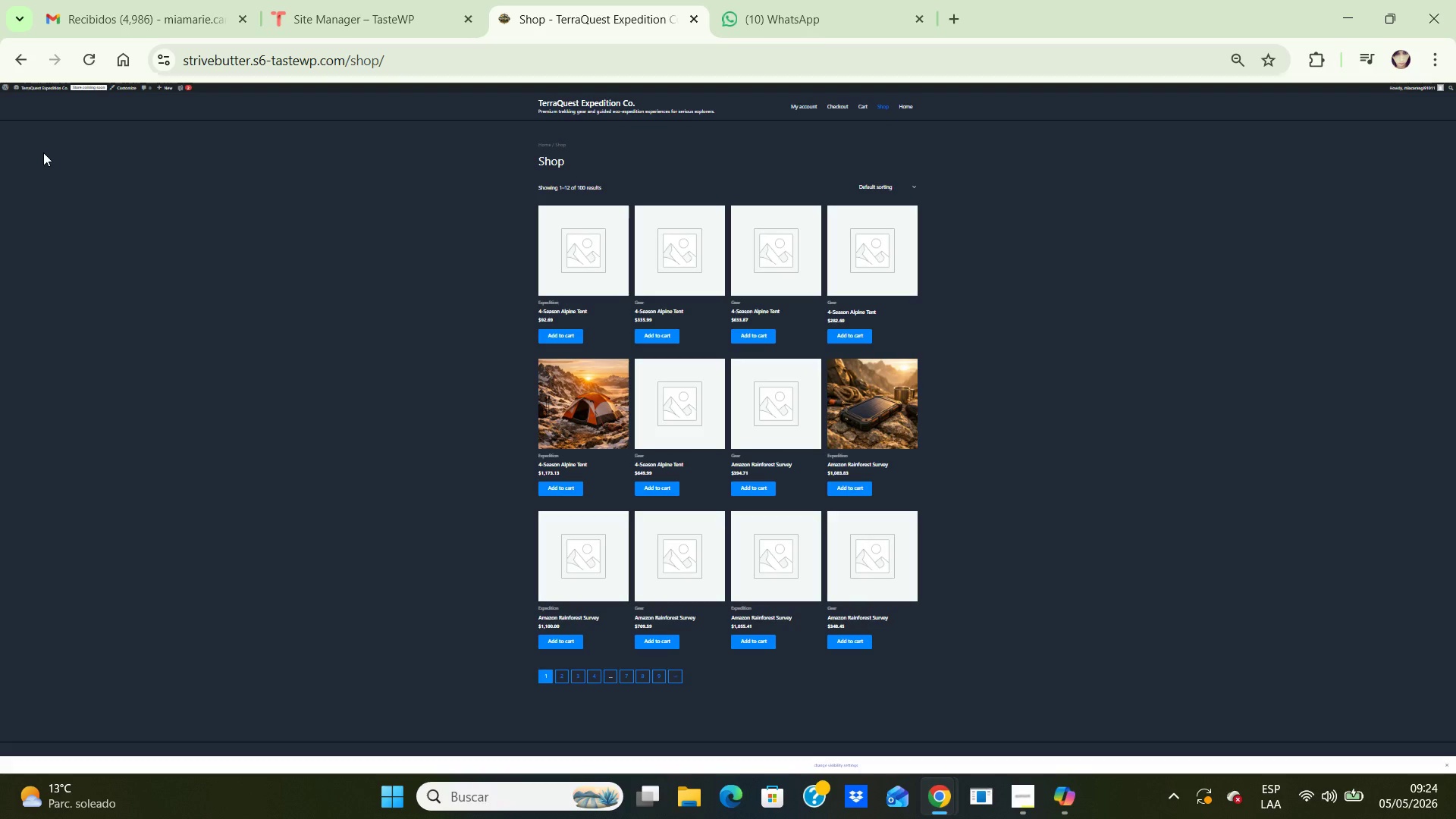 
wait(84.19)
 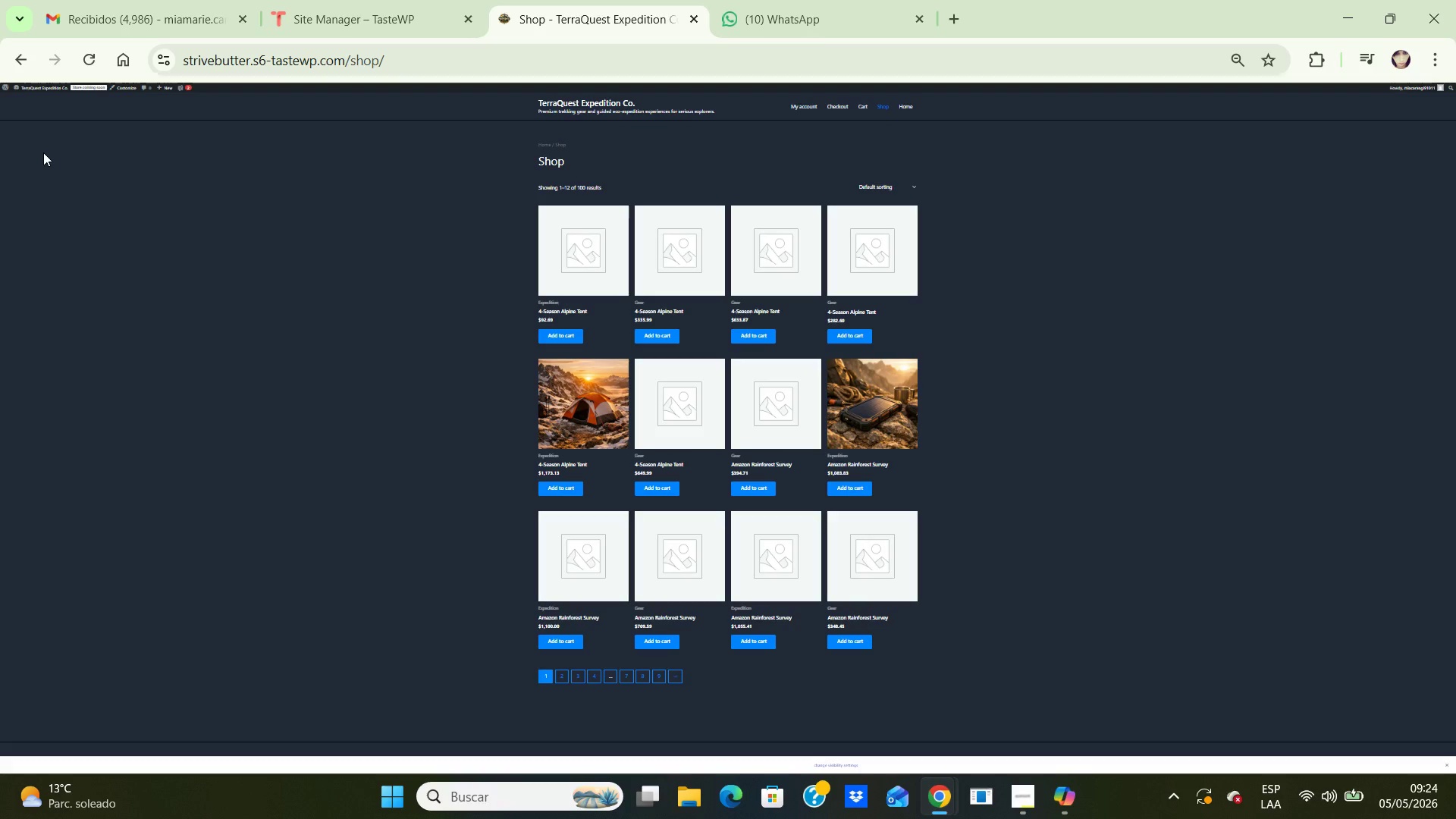 
key(Control+NumpadAdd)
 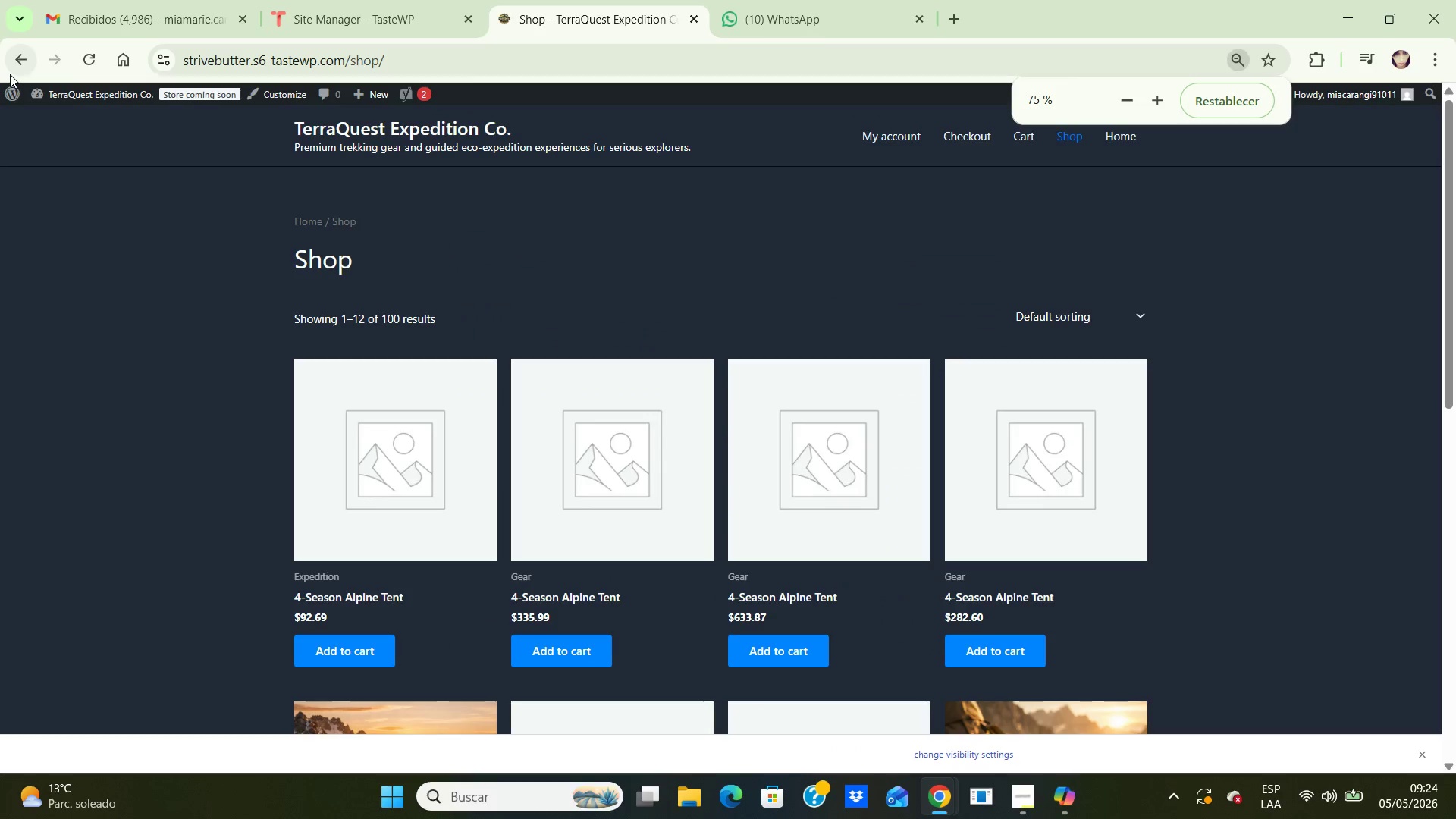 
key(Control+NumpadAdd)
 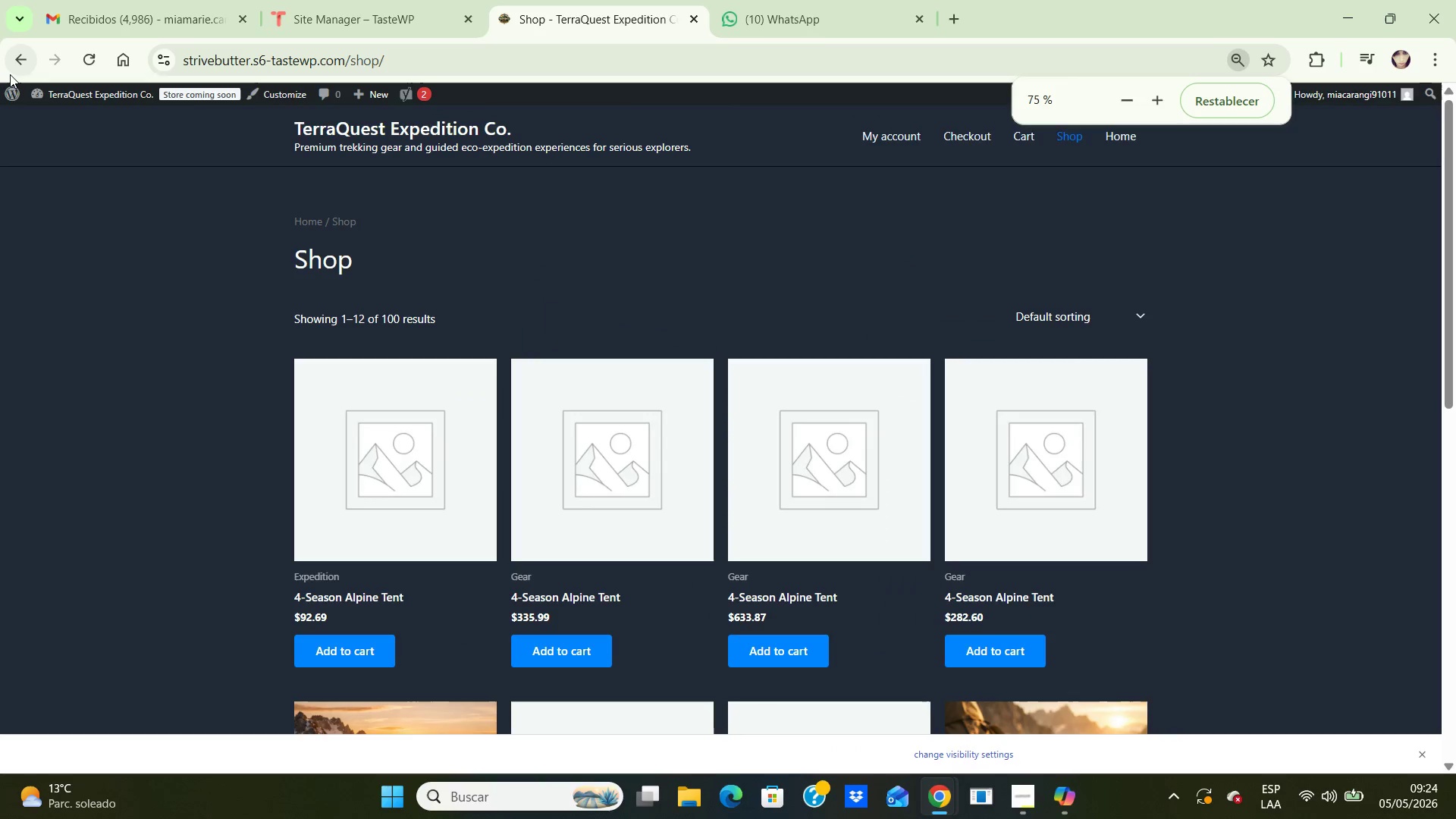 
key(Control+NumpadAdd)
 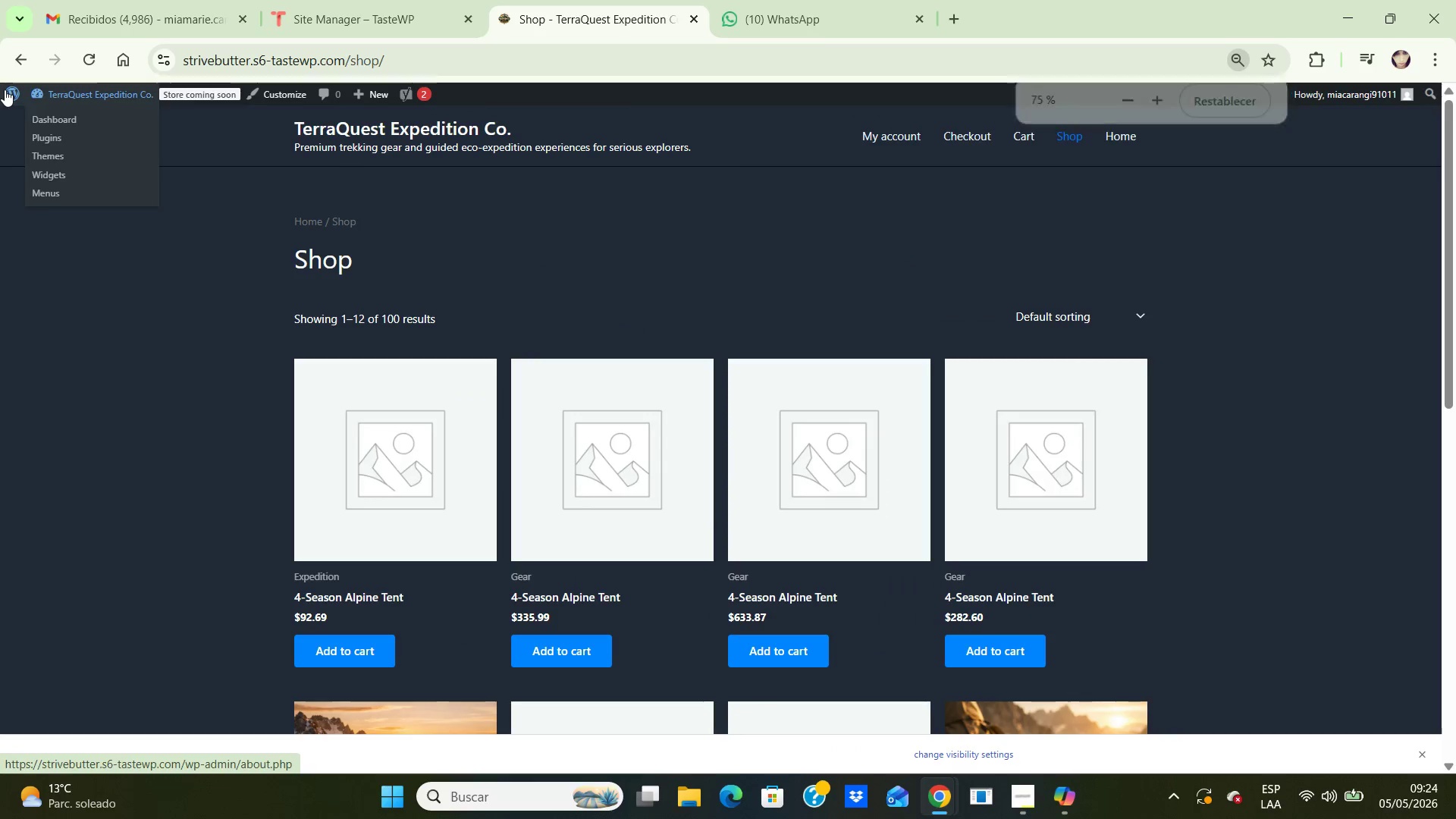 
left_click([11, 89])
 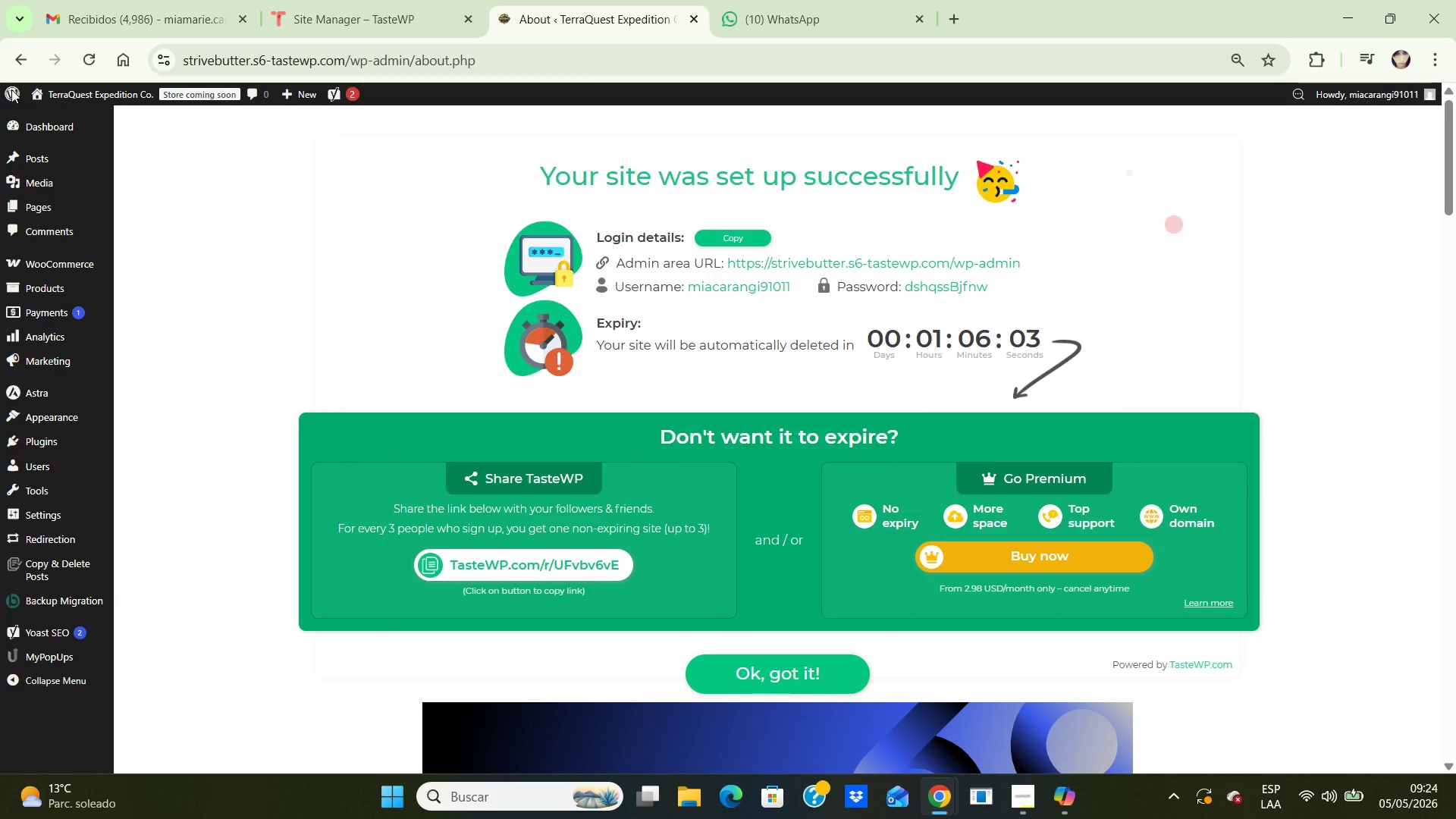 
wait(14.5)
 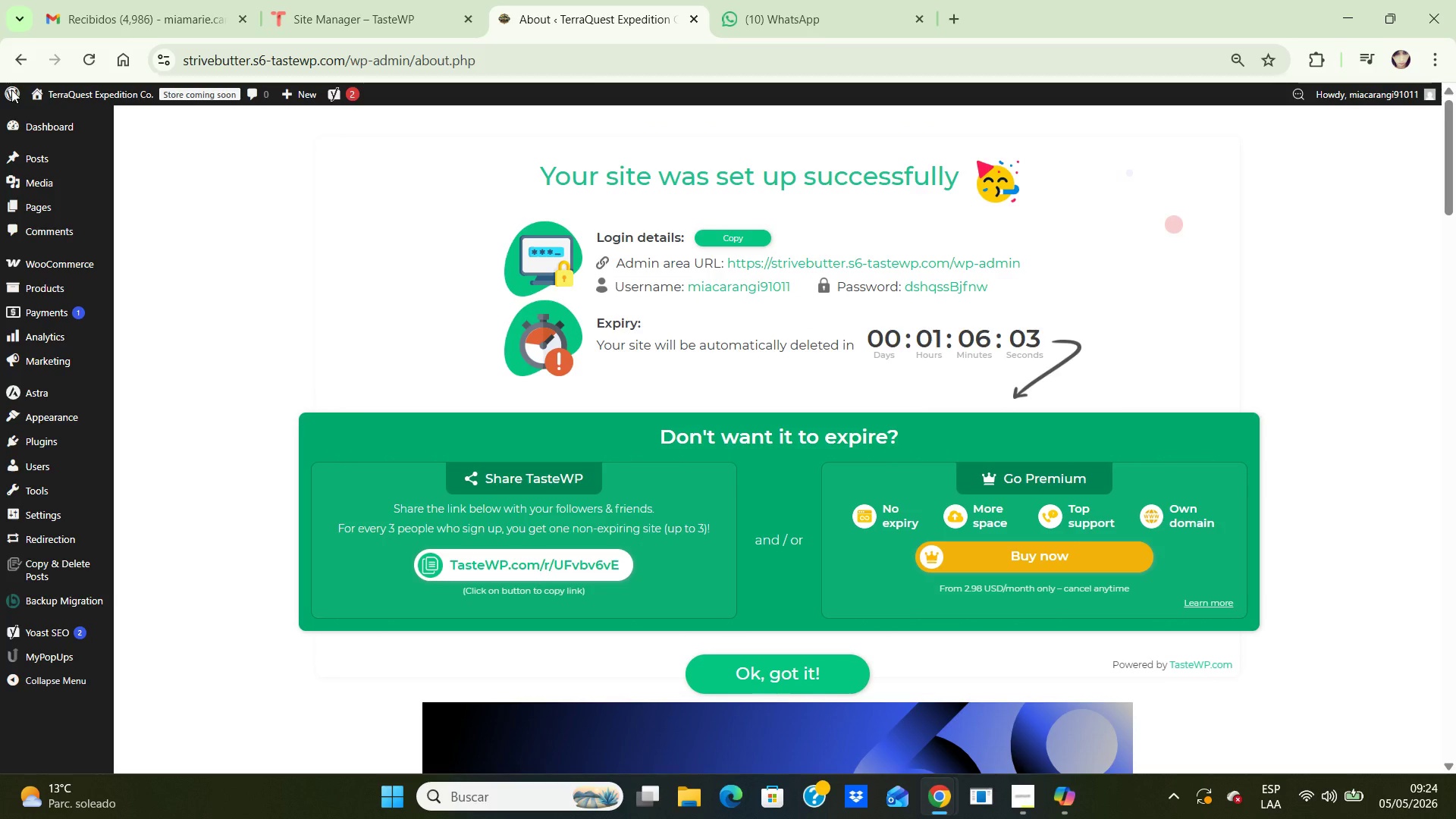 
left_click([698, 803])
 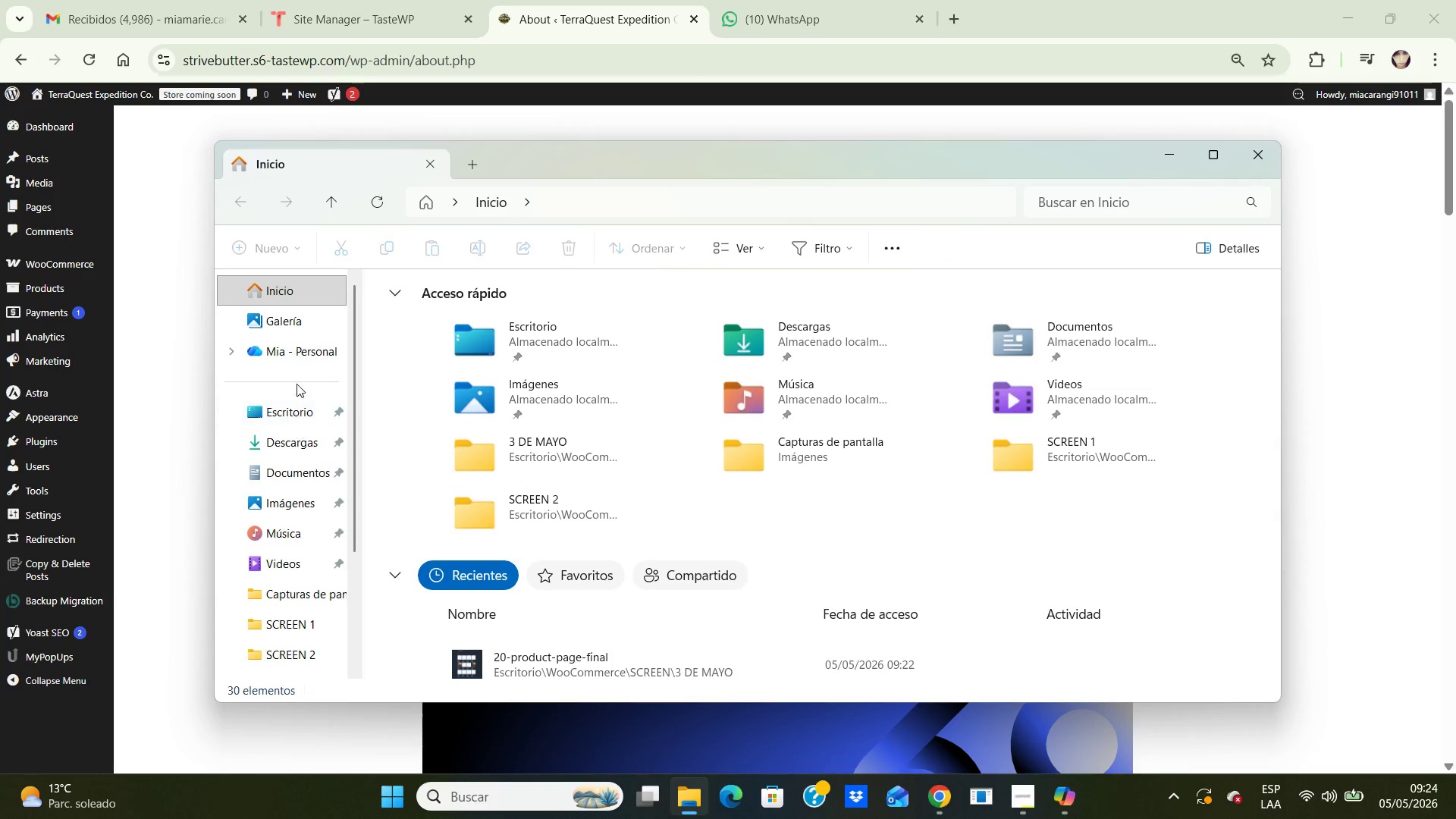 
wait(5.39)
 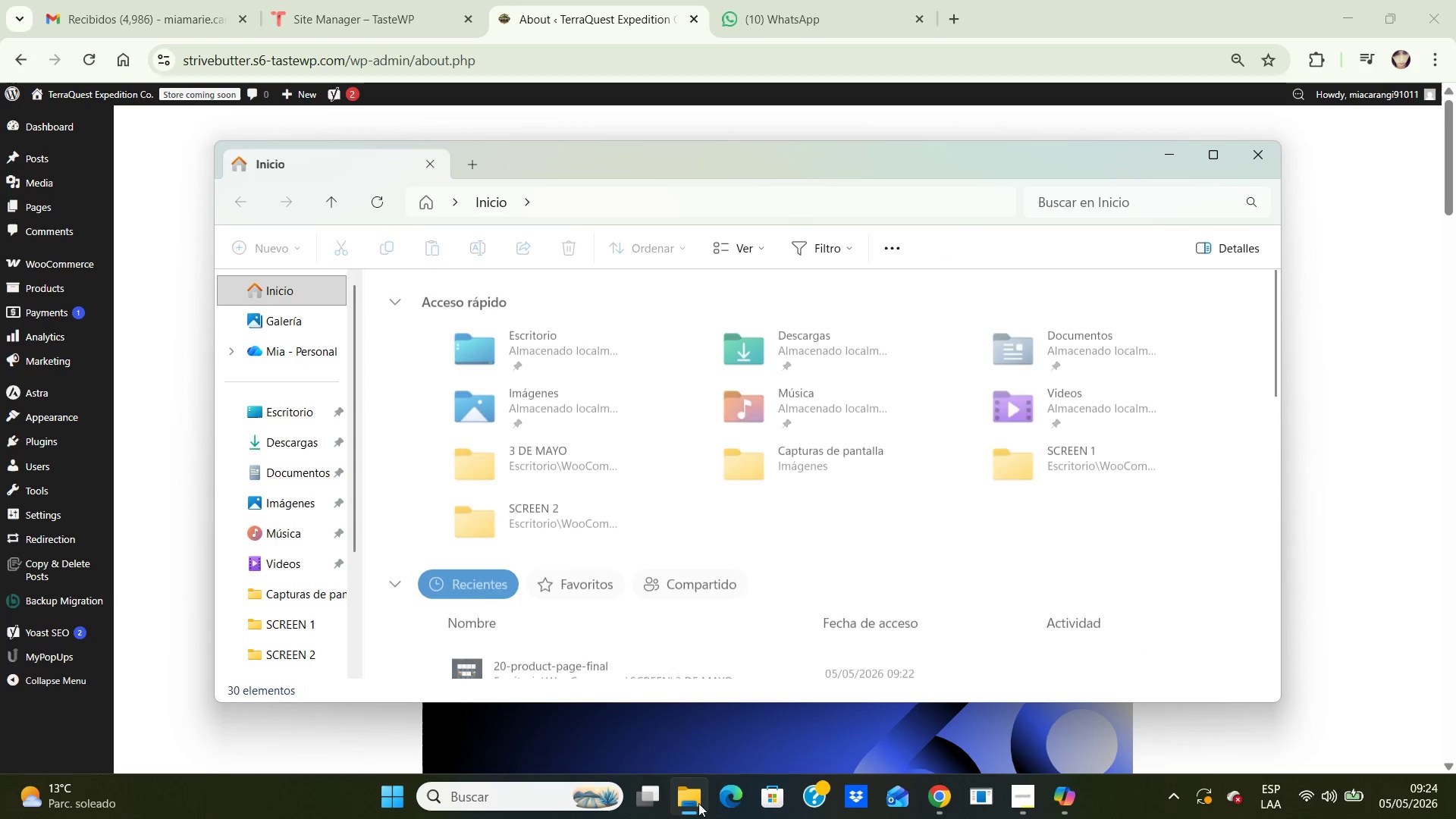 
double_click([297, 407])
 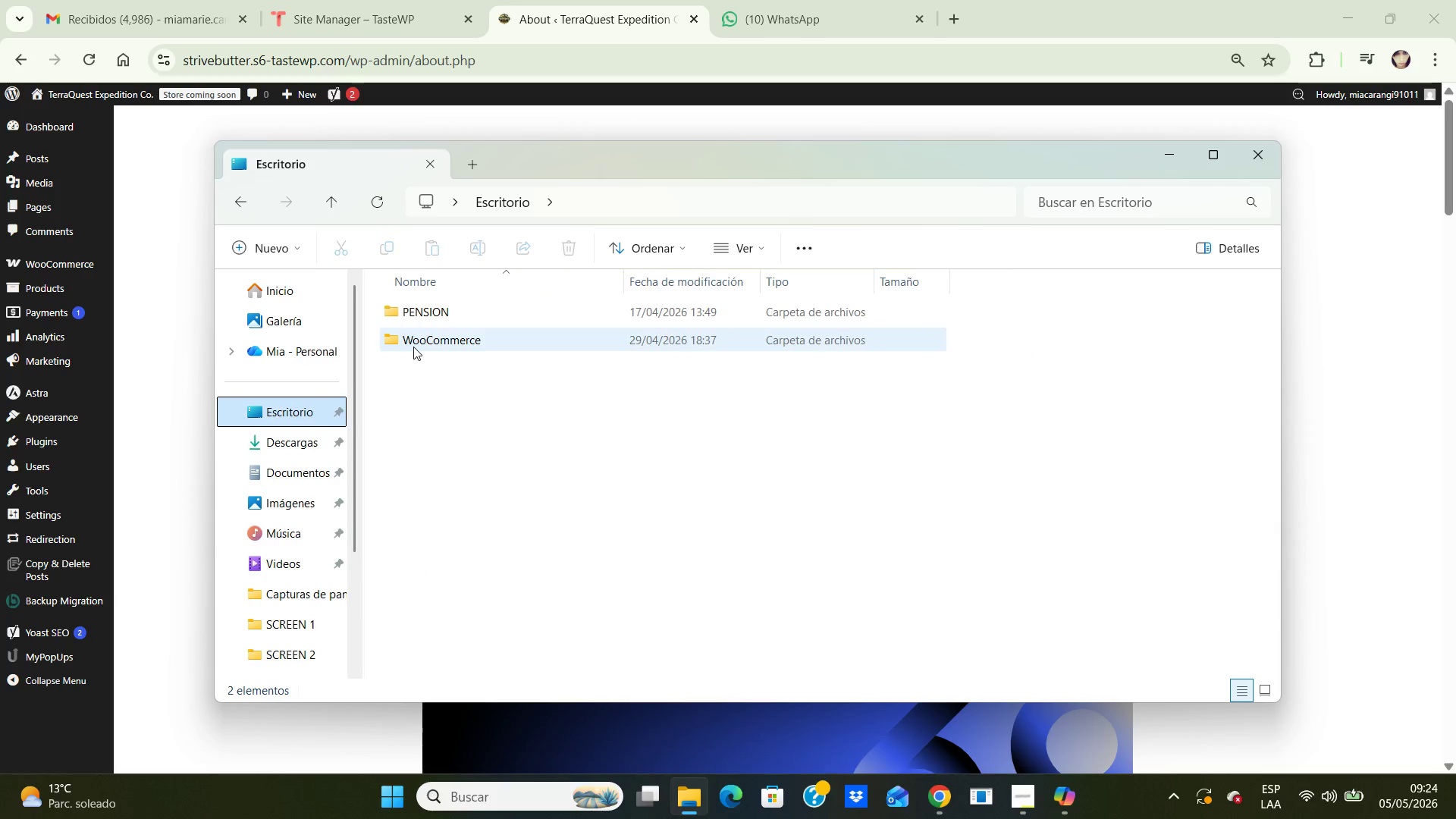 
double_click([413, 347])
 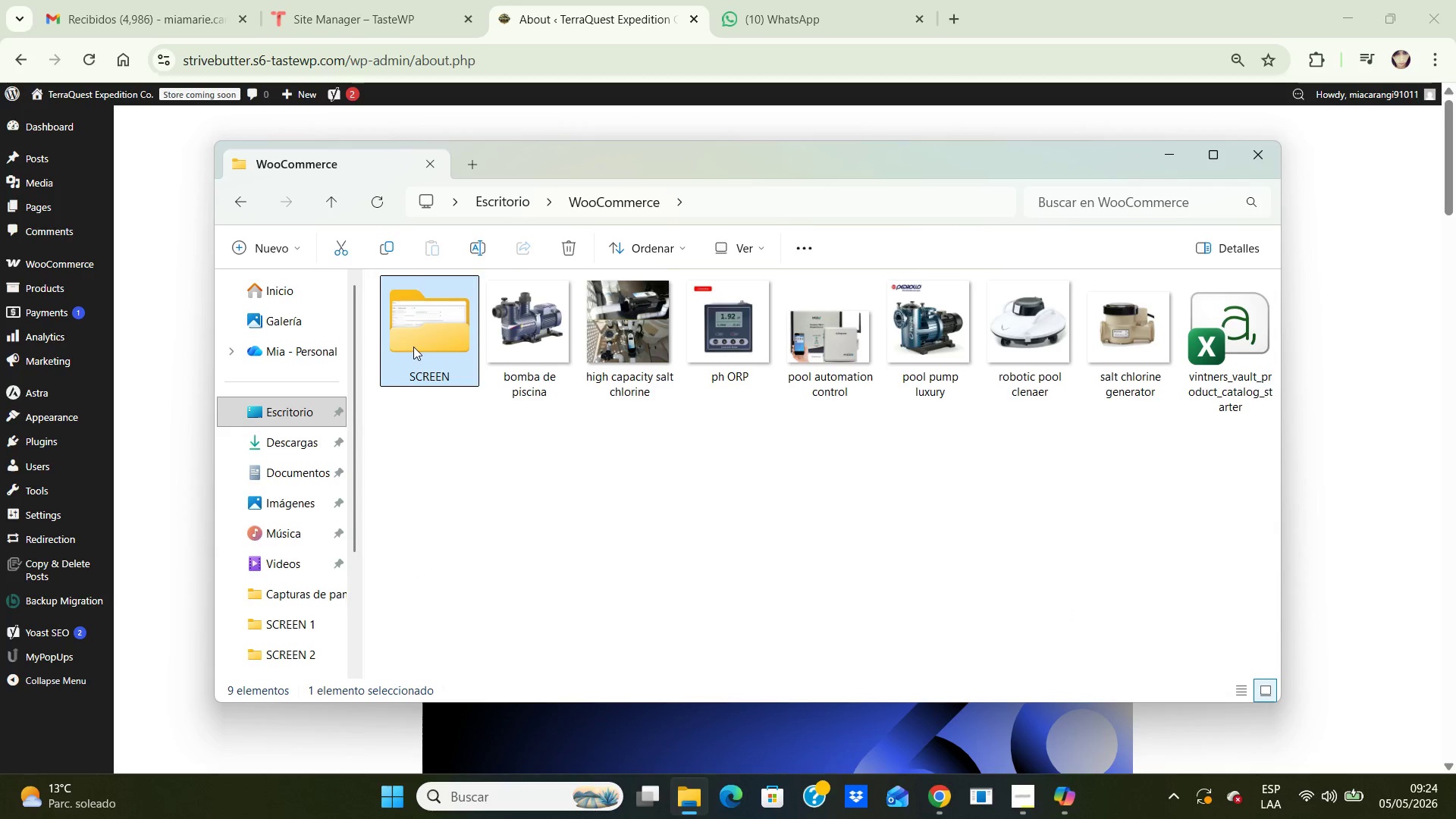 
double_click([413, 347])
 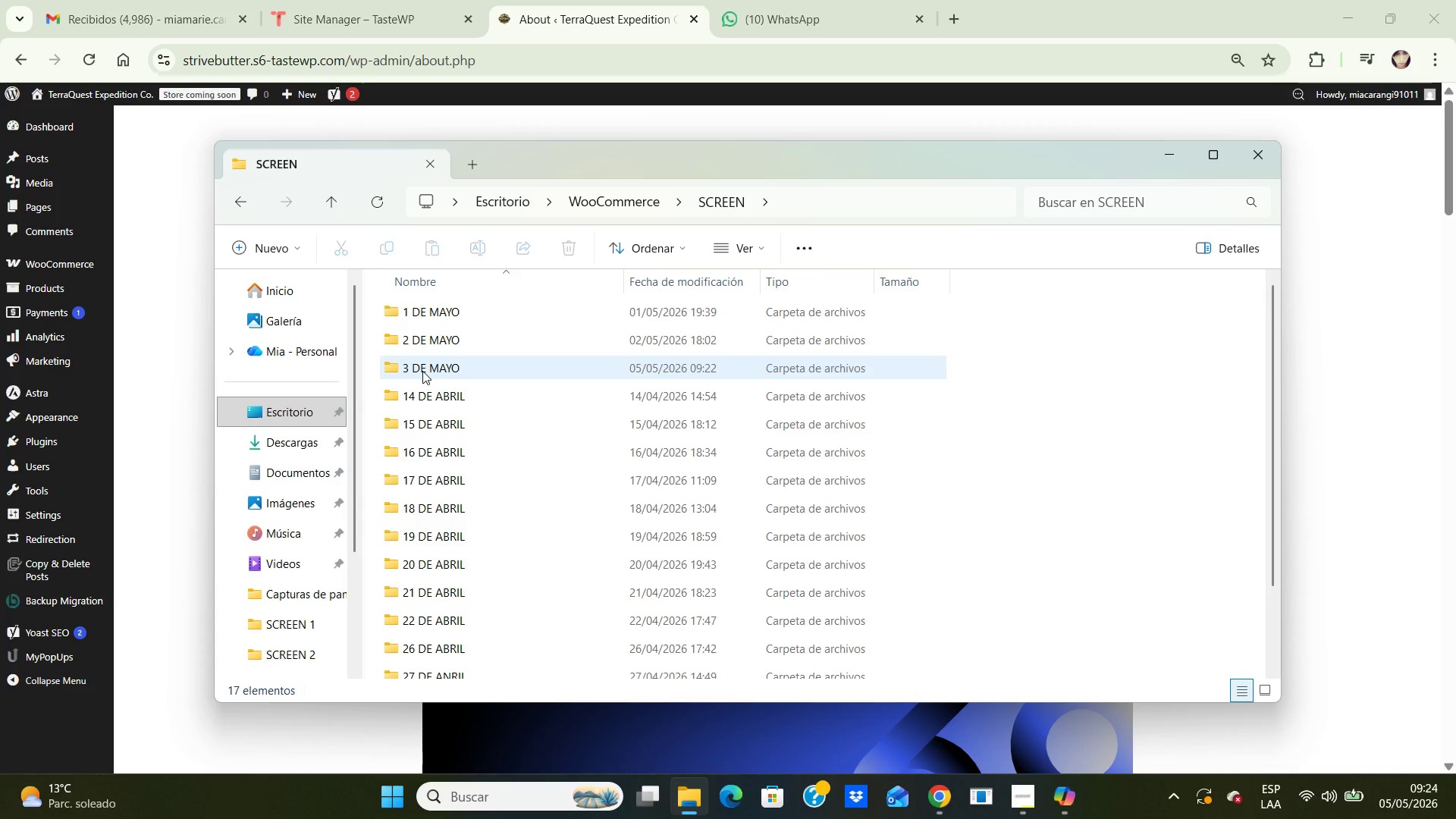 
double_click([422, 371])
 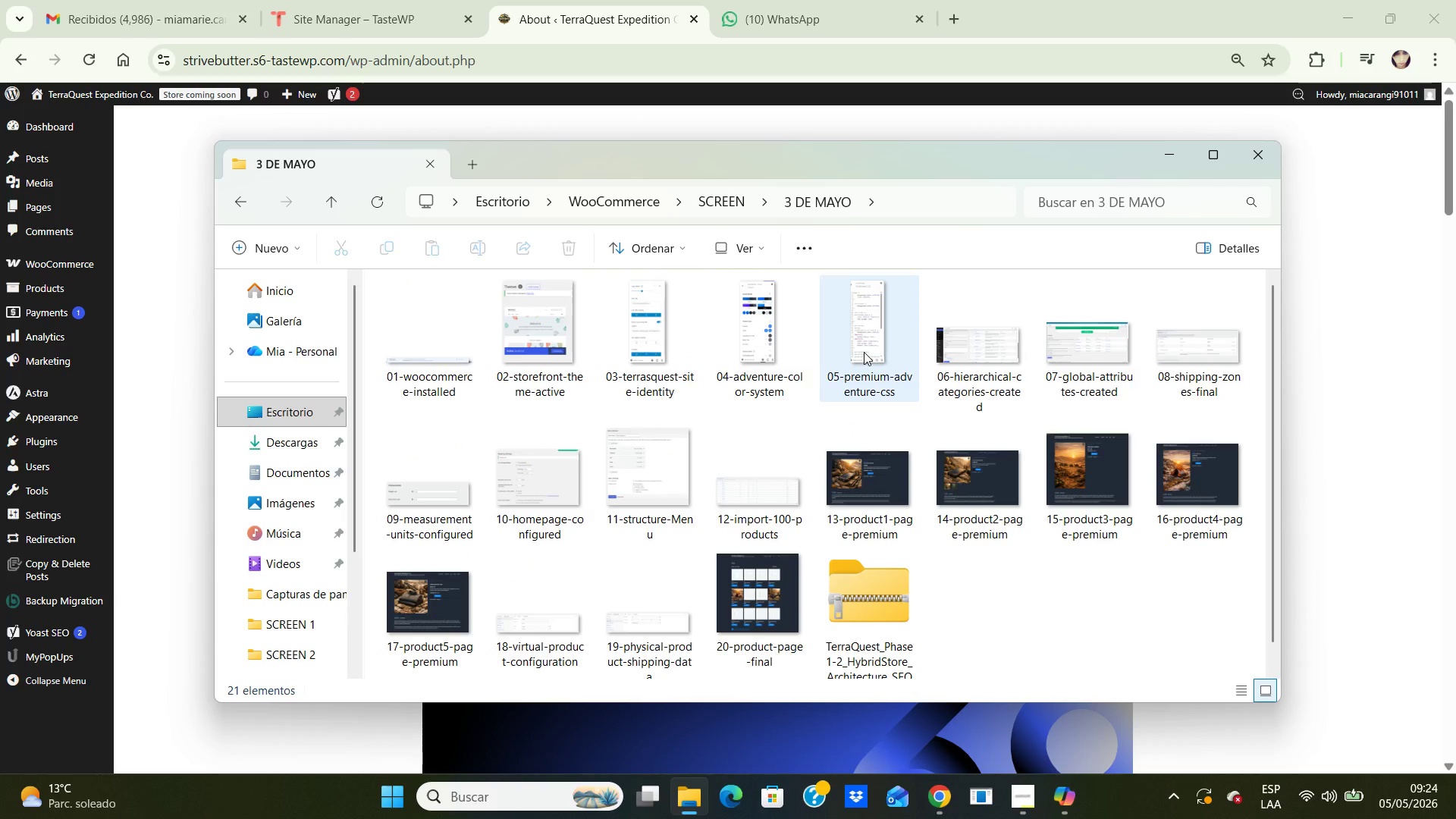 
scroll: coordinate [864, 352], scroll_direction: down, amount: 2.0
 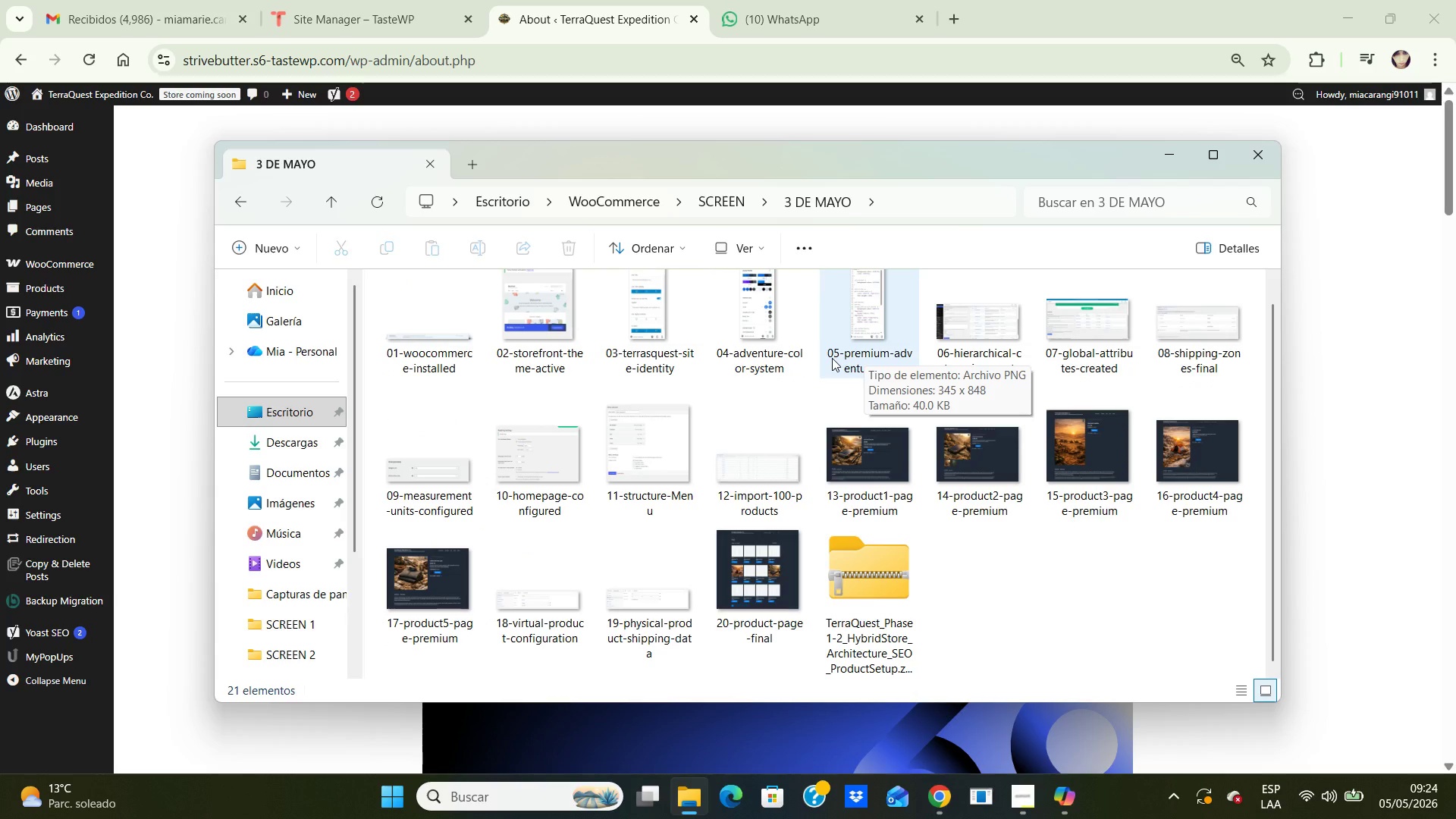 
mouse_move([799, 538])
 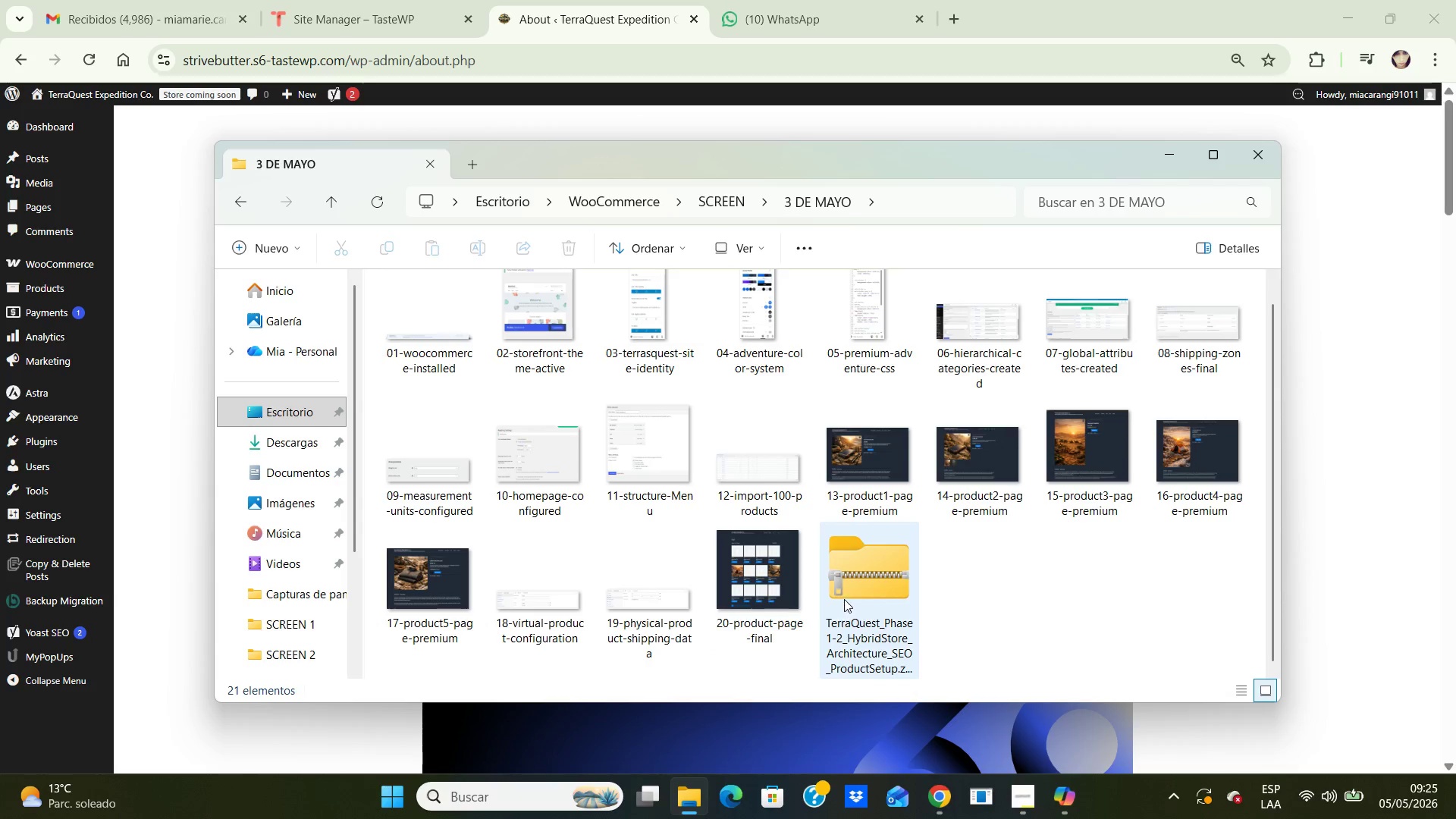 
right_click([844, 594])
 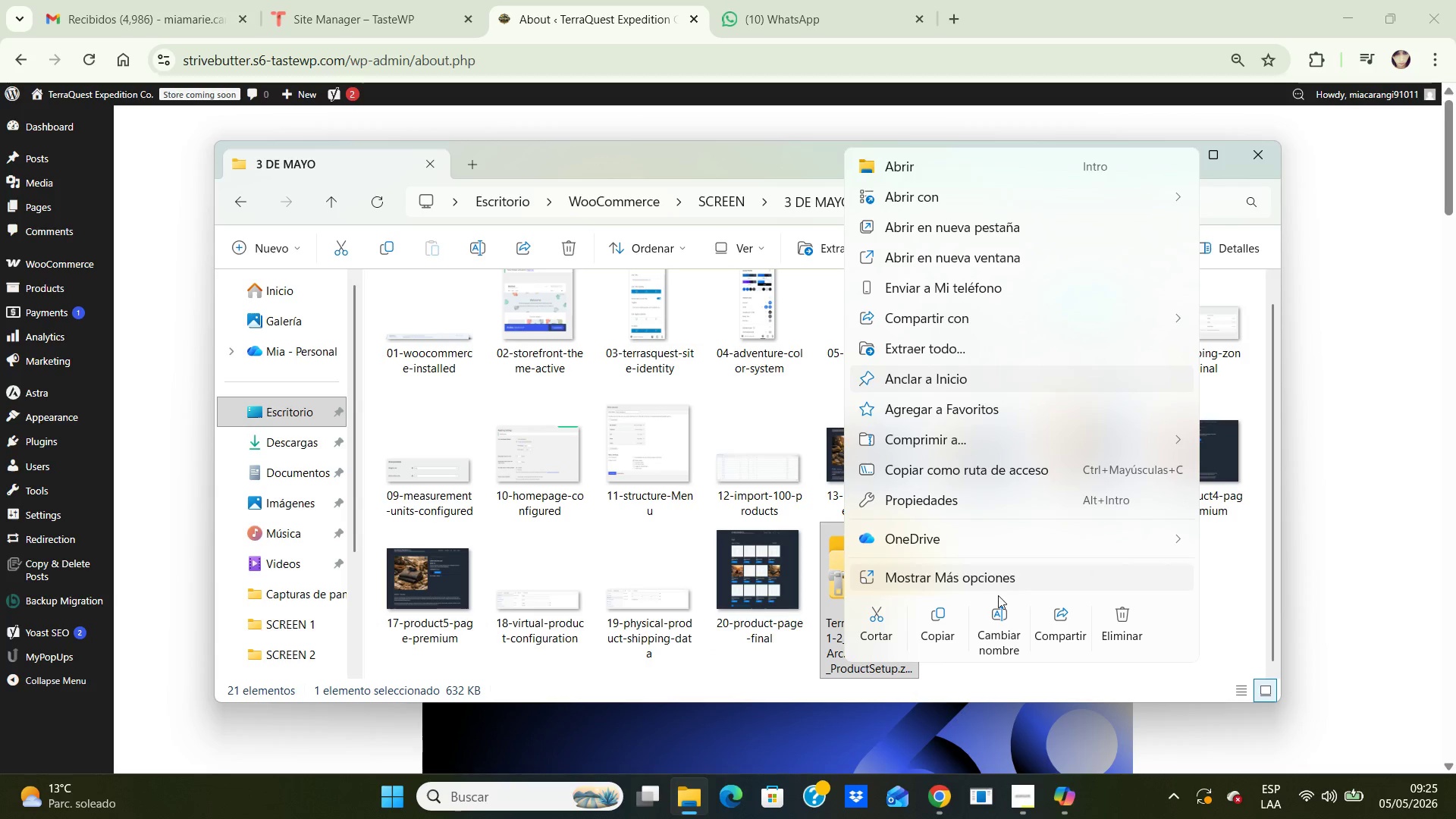 
left_click([1127, 624])
 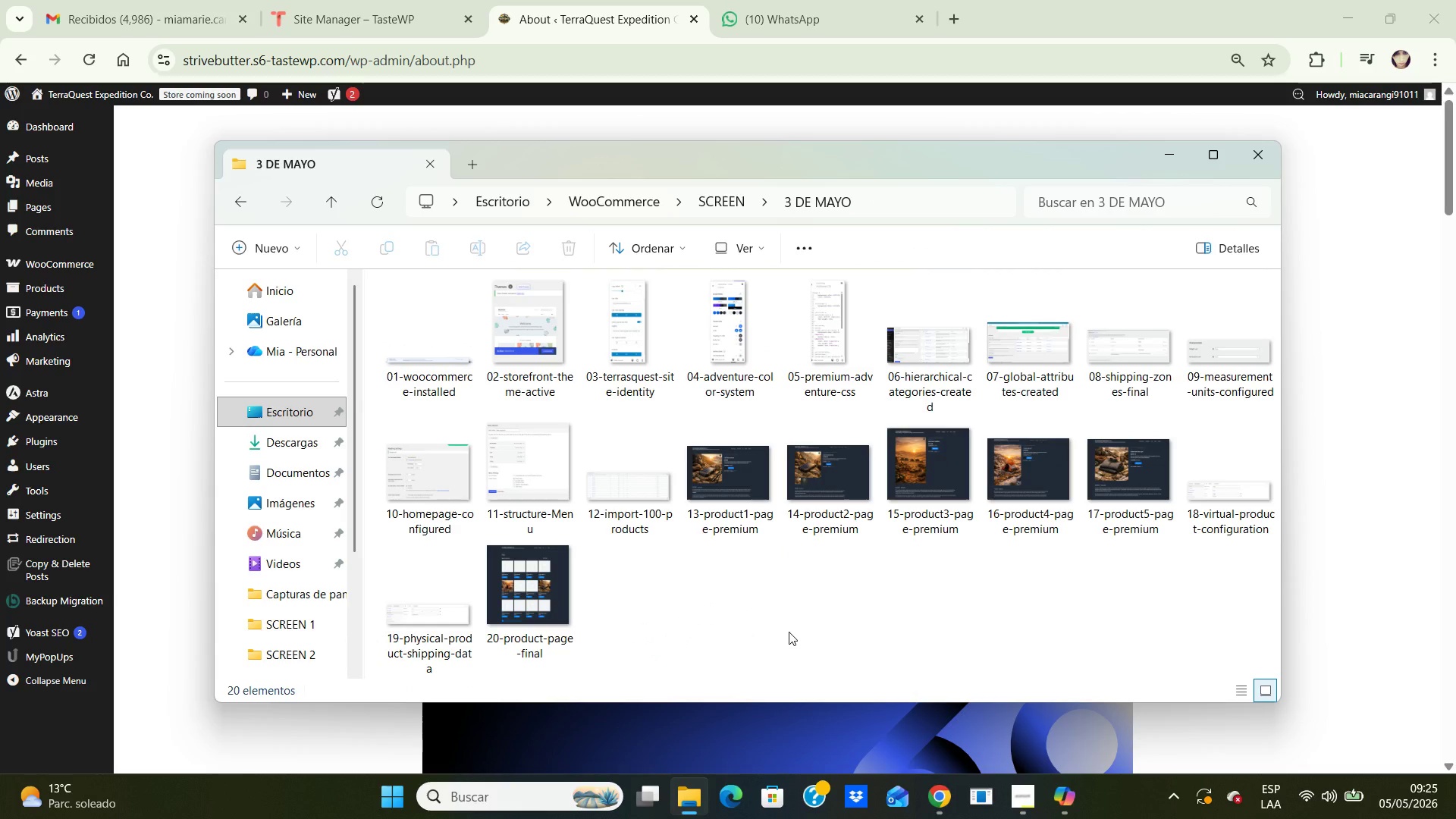 
left_click([789, 632])
 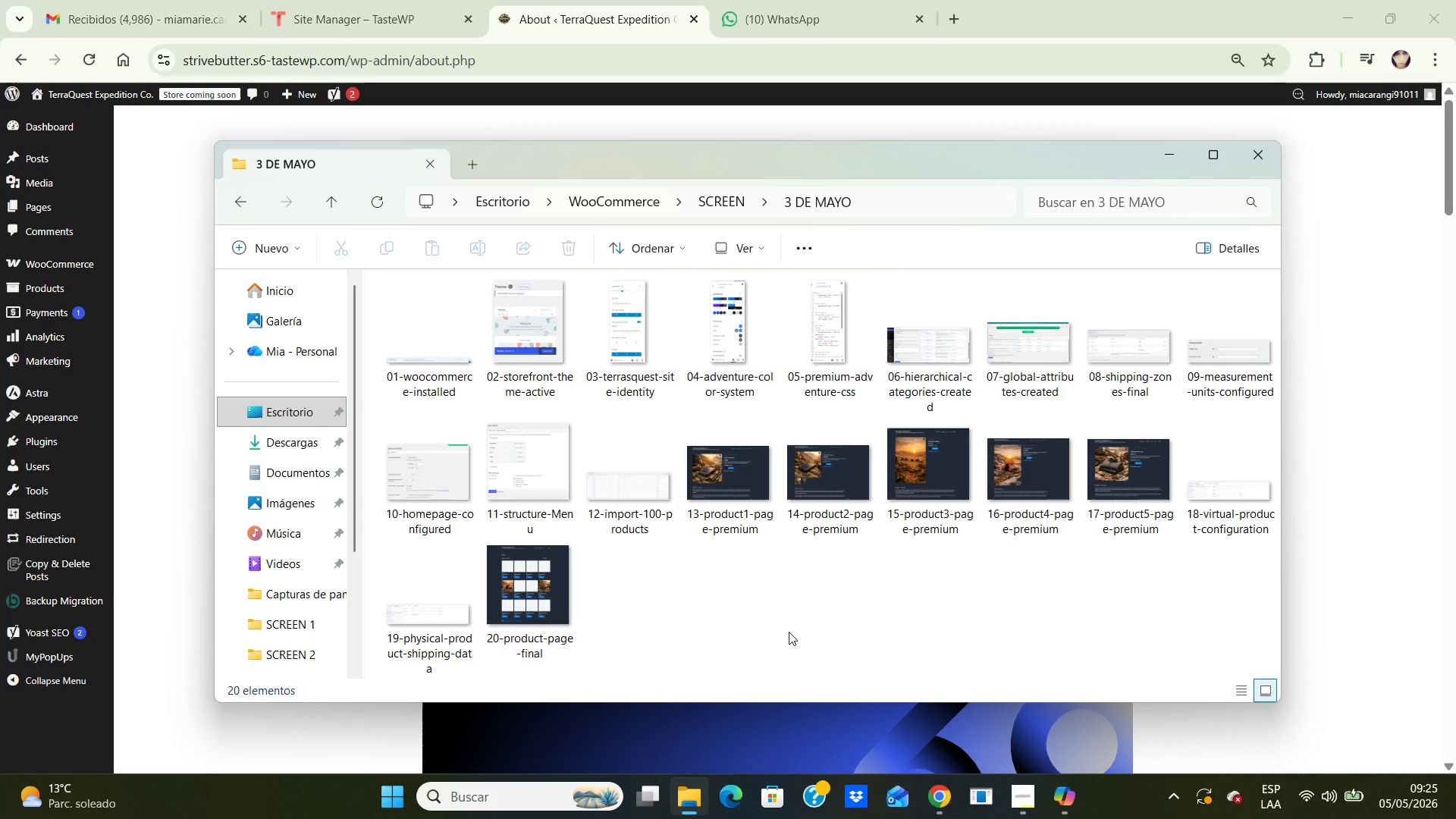 
wait(15.98)
 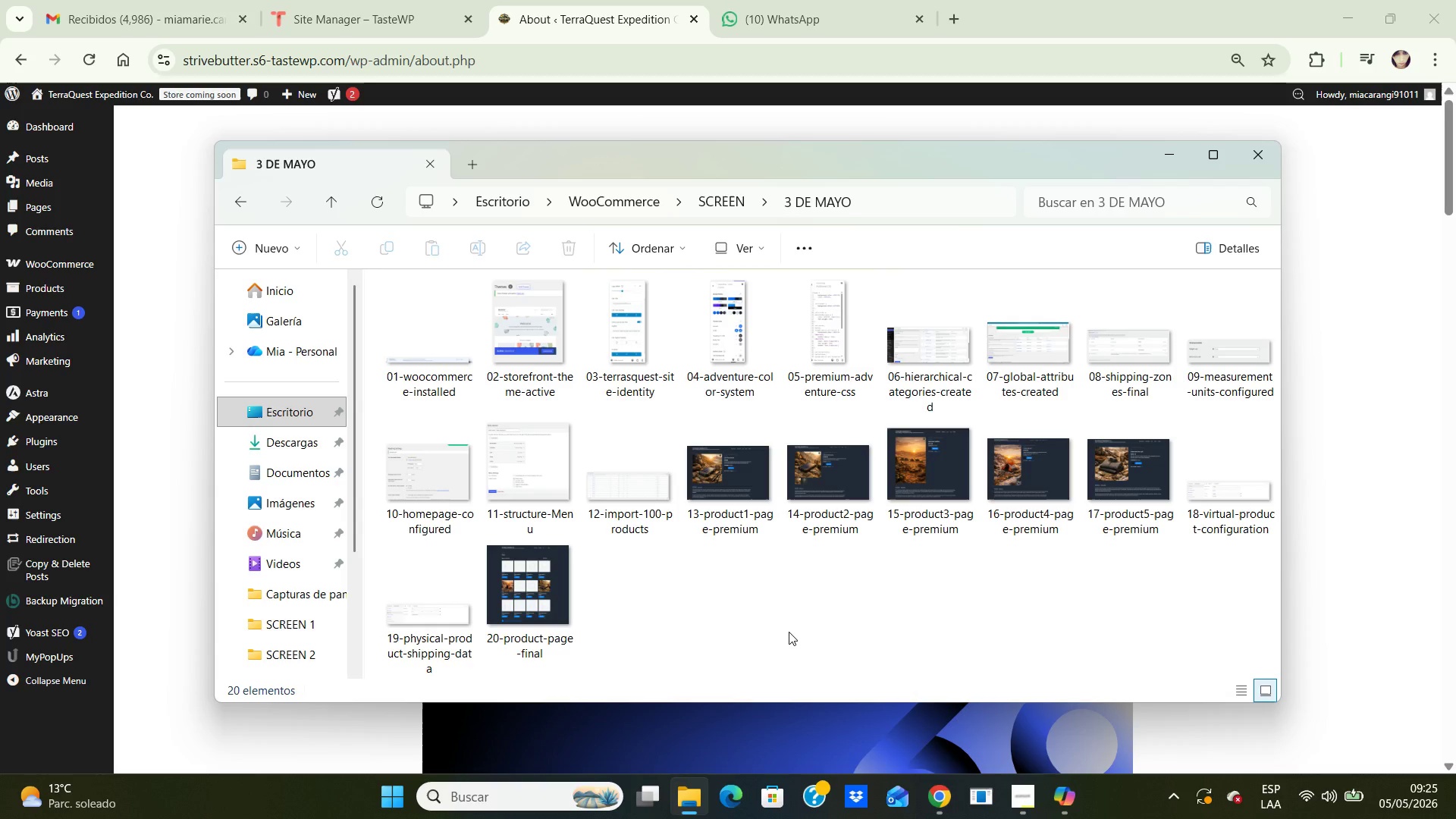 
left_click([47, 115])
 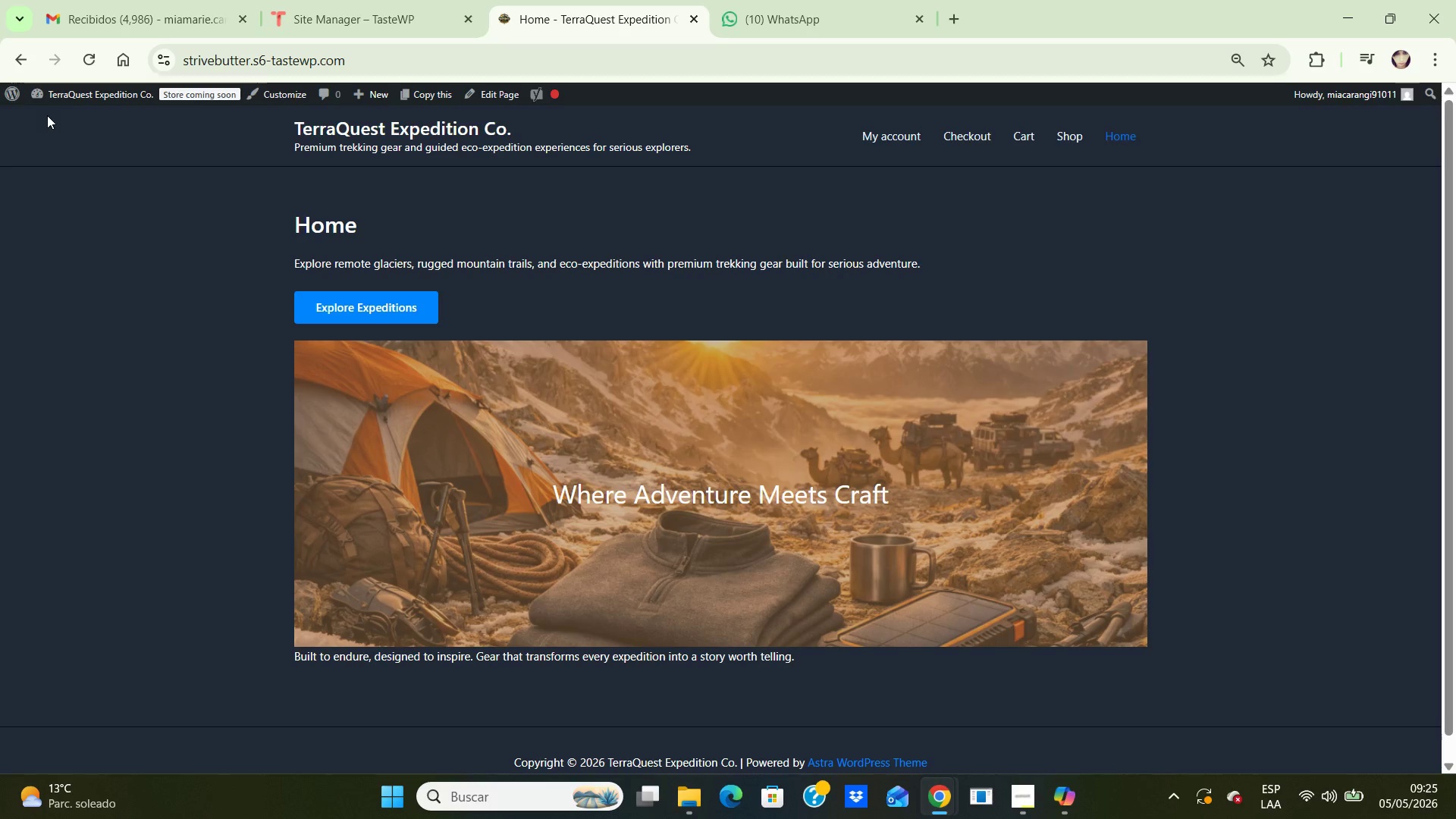 
wait(12.55)
 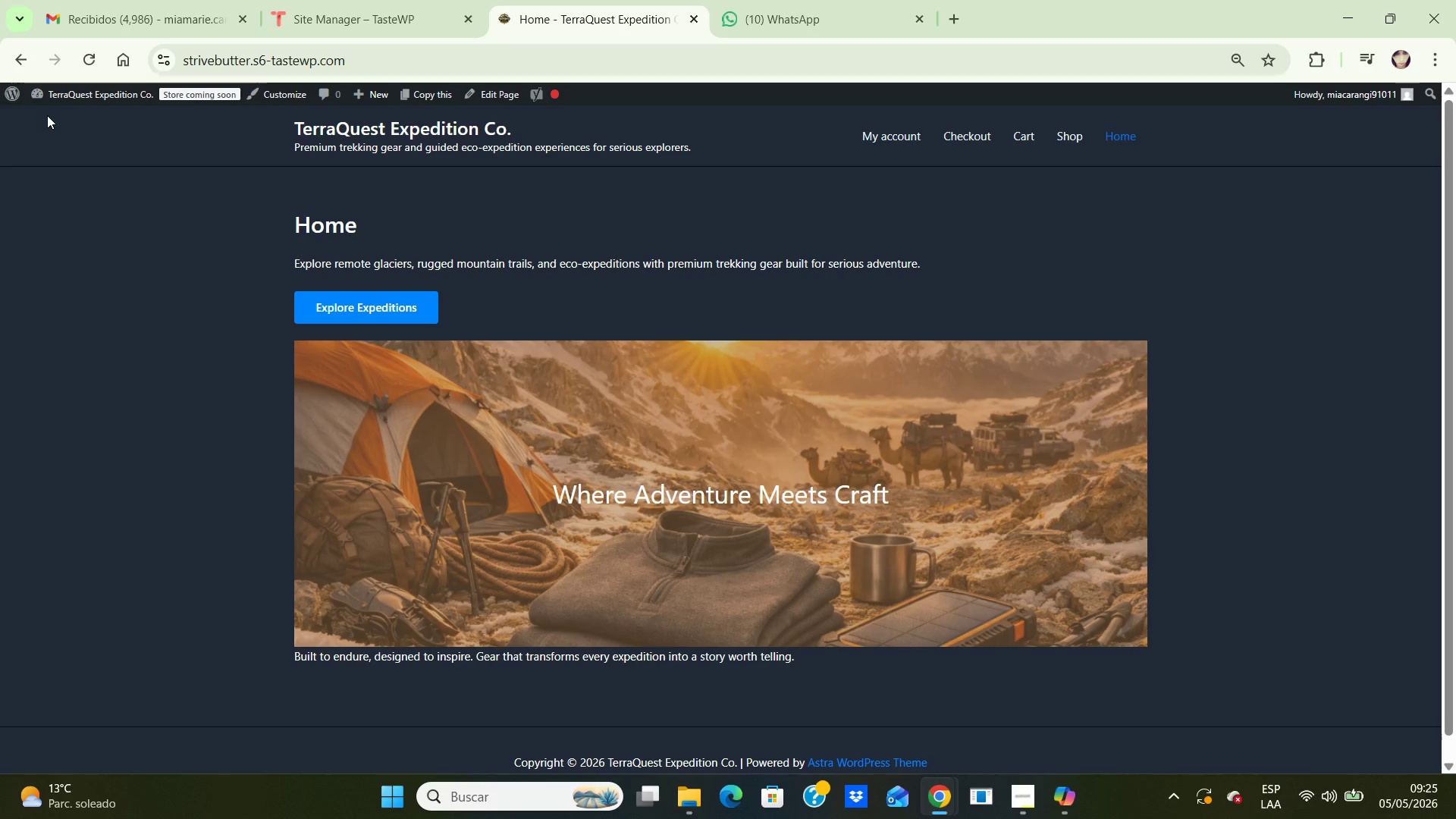 
left_click([1430, 93])
 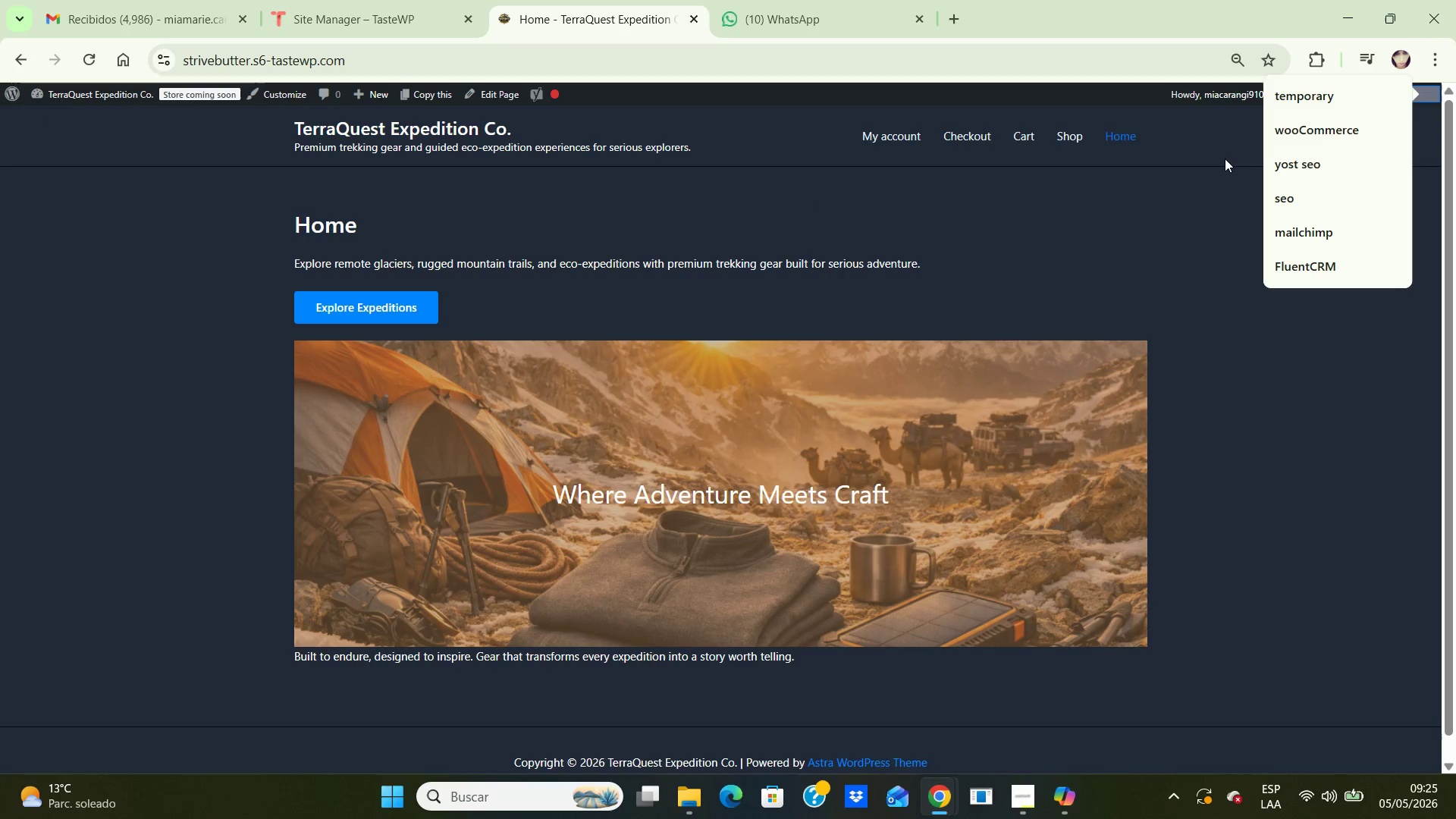 
left_click([1225, 158])
 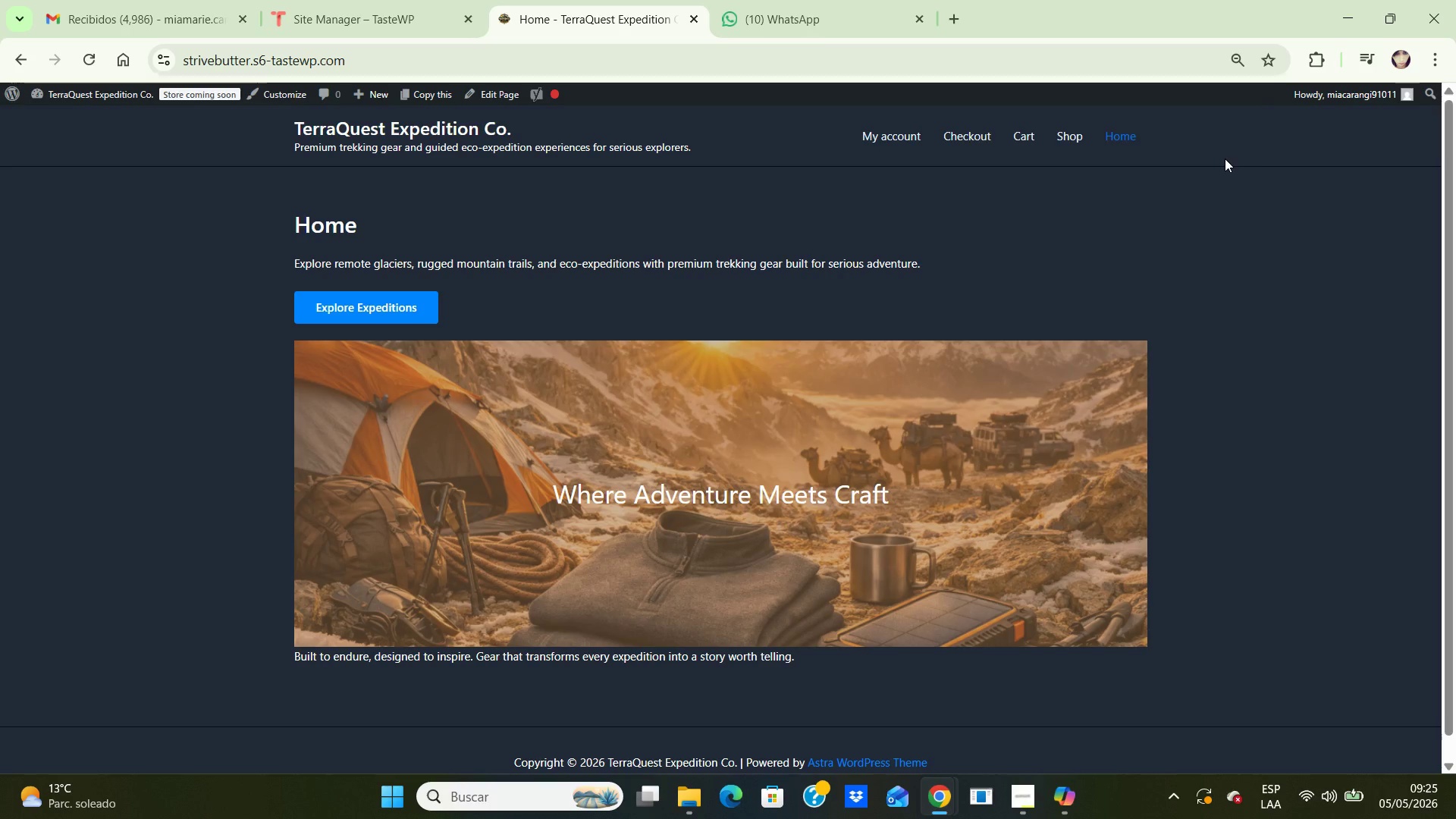 
right_click([1238, 174])
 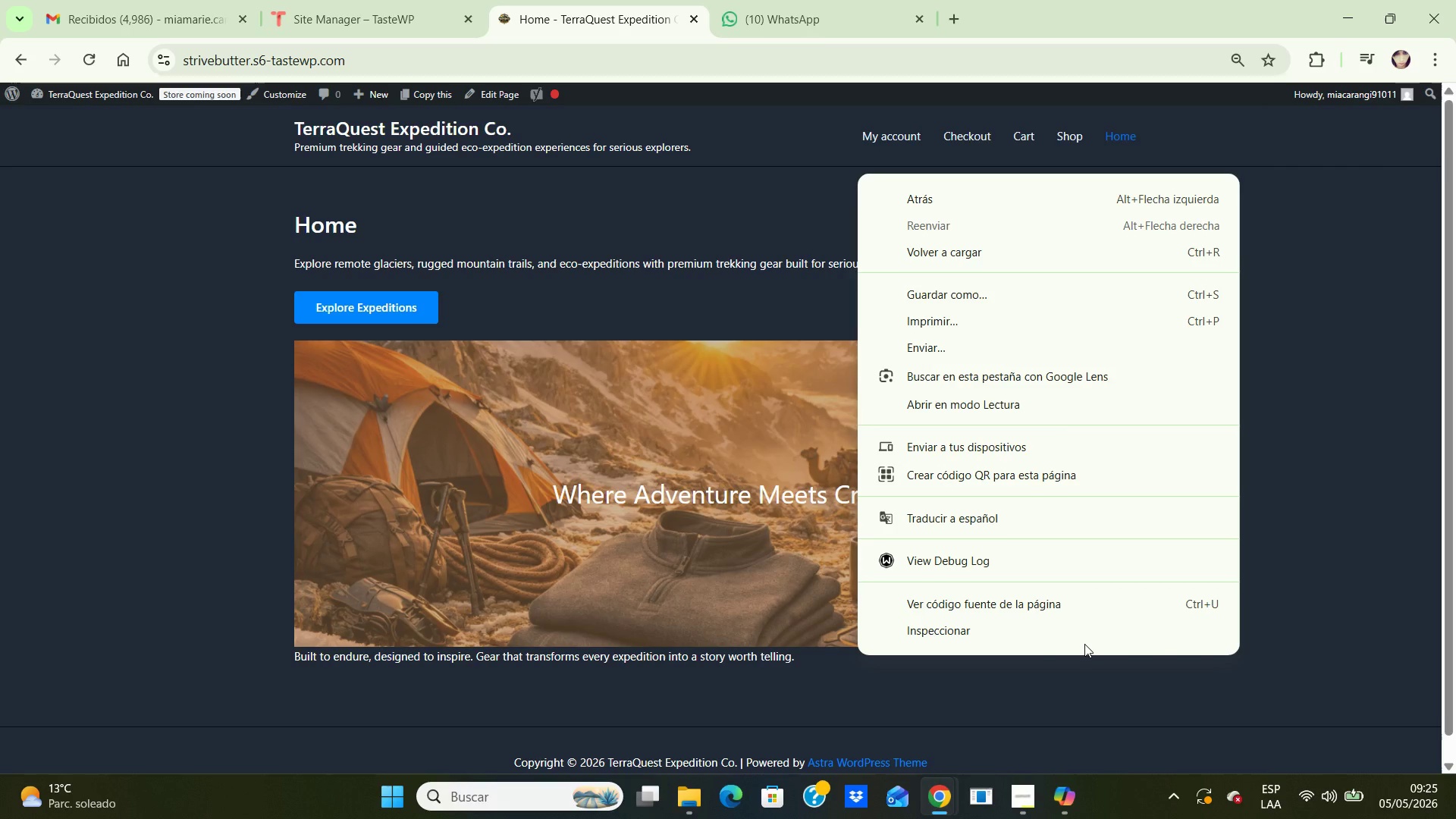 
wait(6.3)
 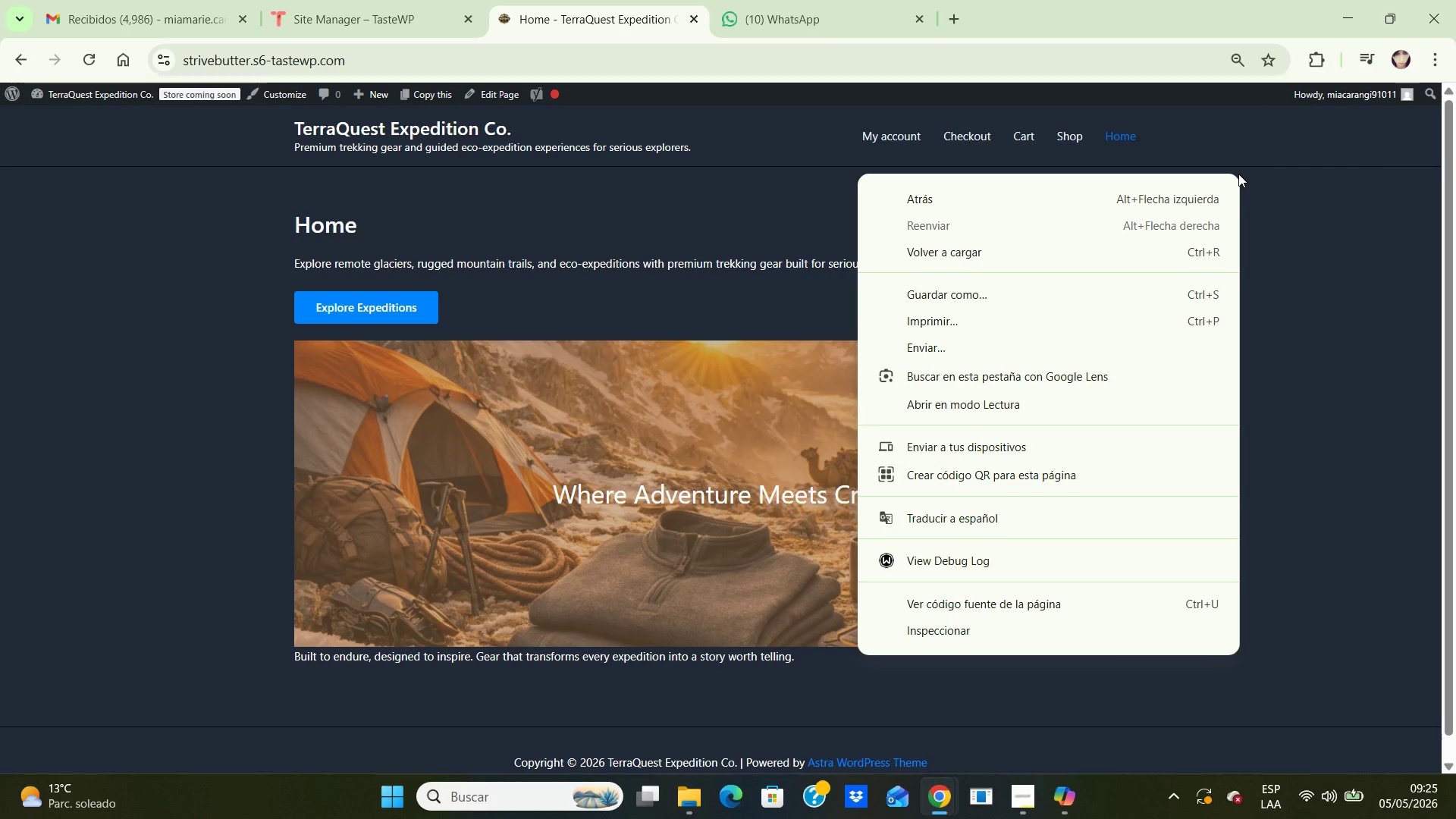 
left_click([1079, 642])
 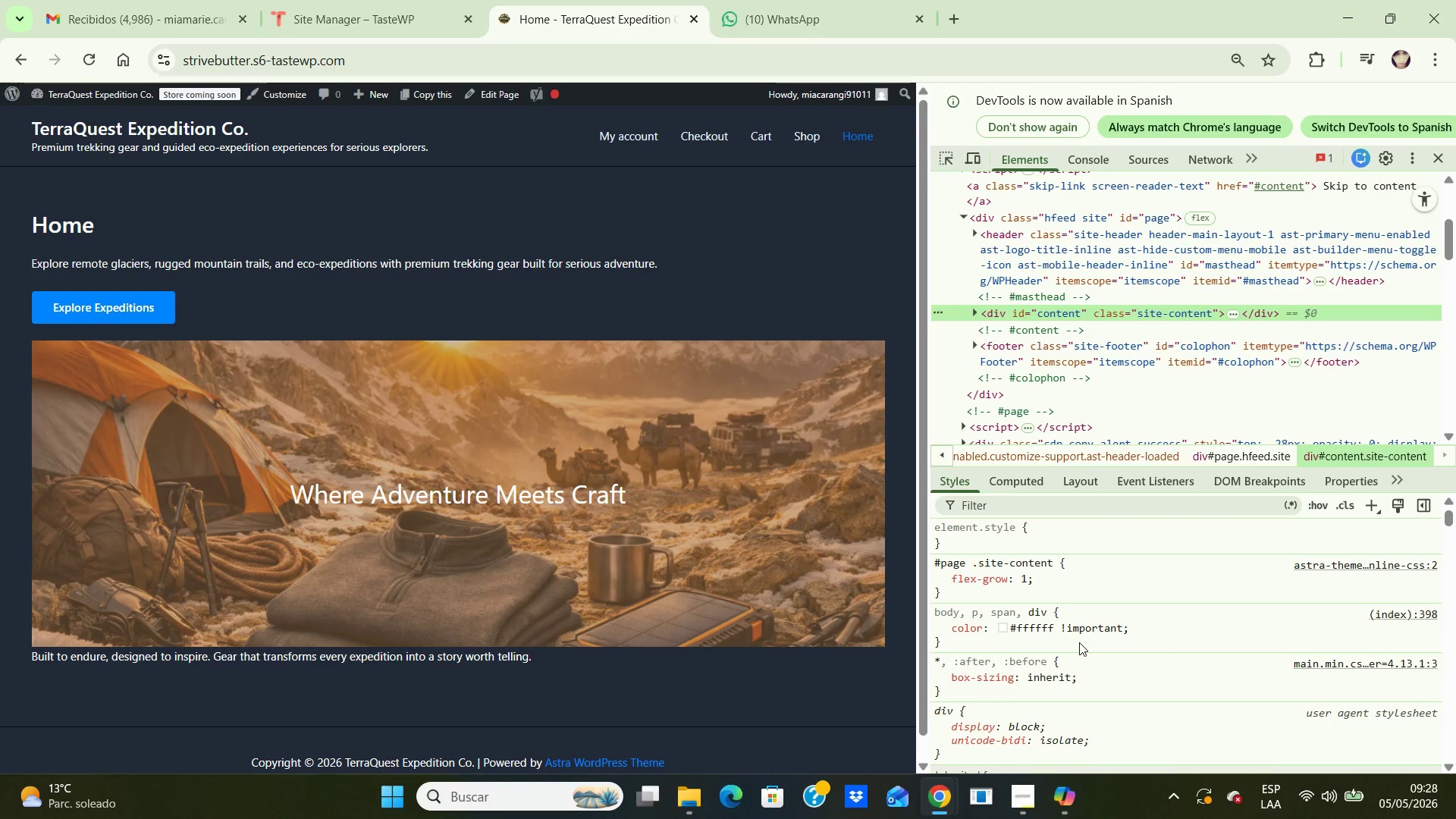 
wait(176.47)
 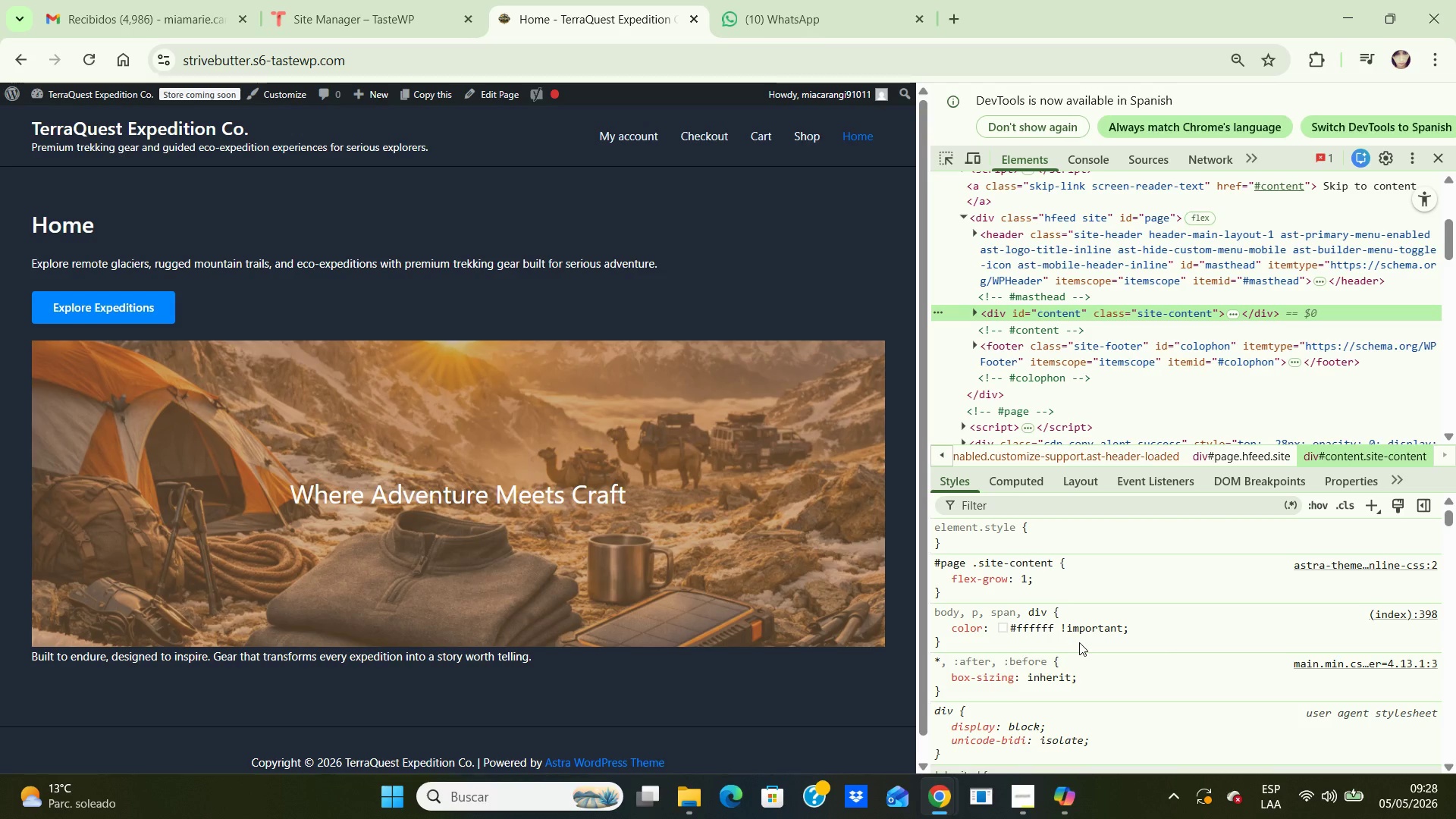 
scroll: coordinate [1259, 323], scroll_direction: up, amount: 6.0
 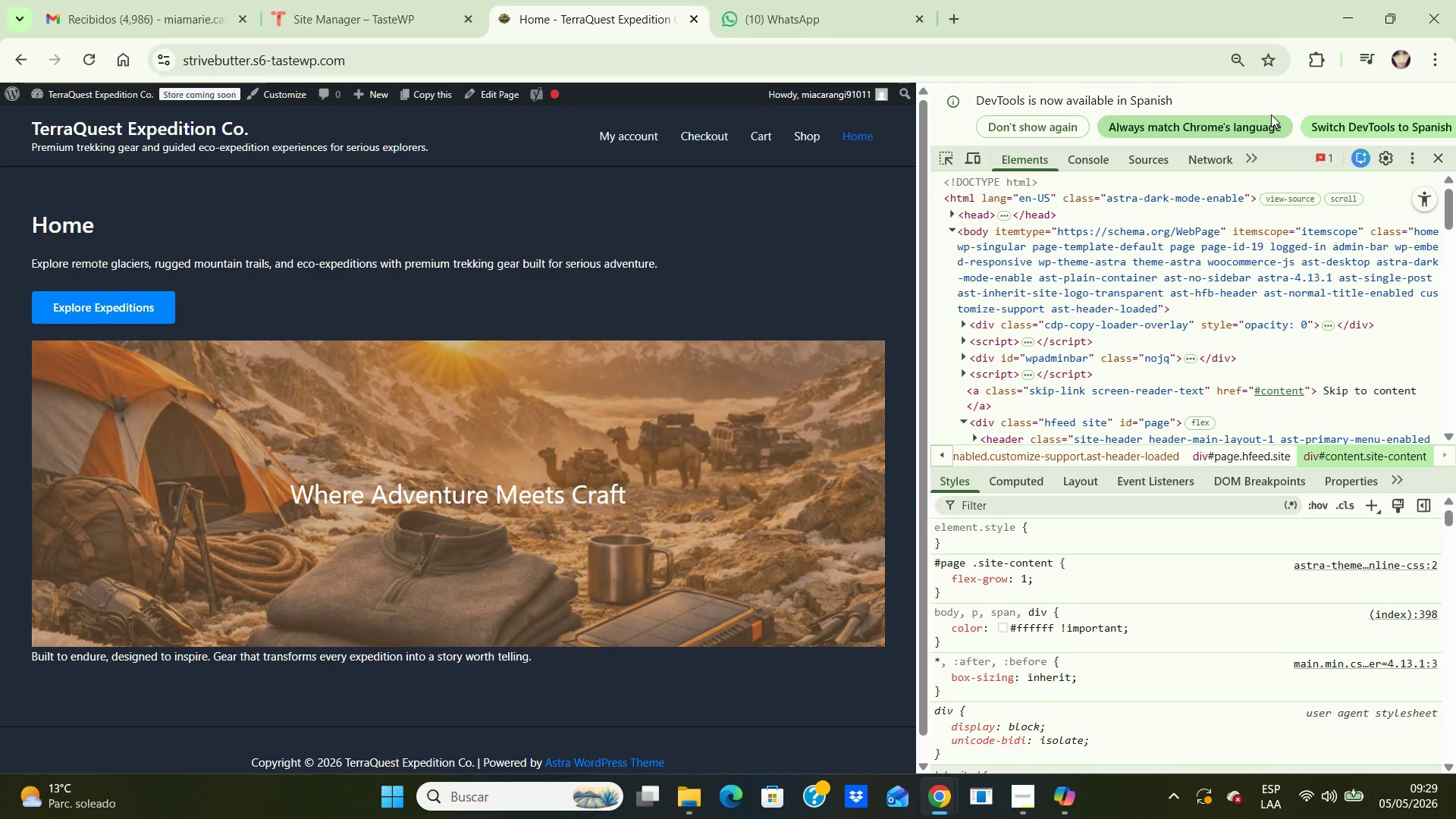 
wait(56.07)
 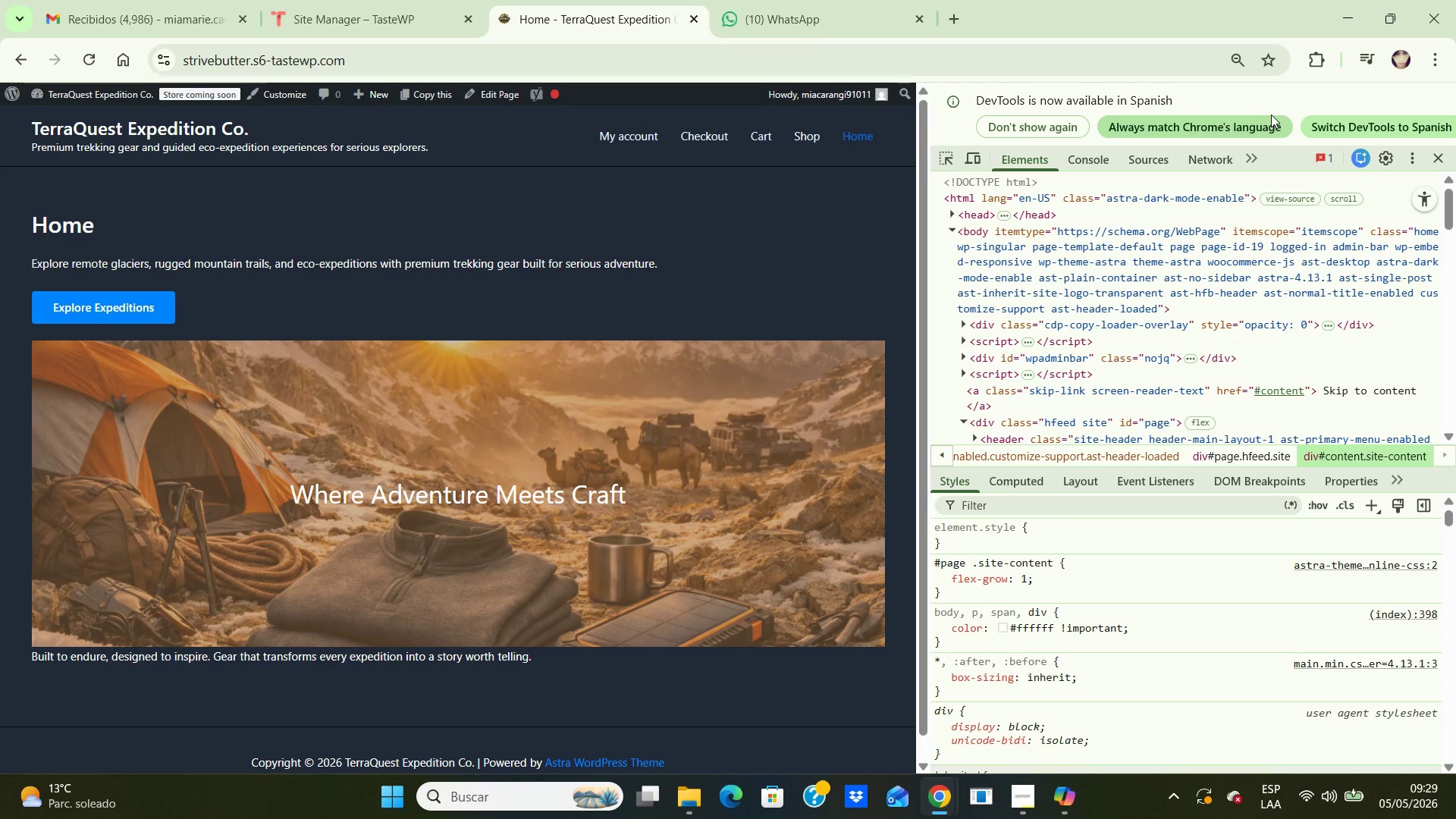 
key(Control+Shift+M)
 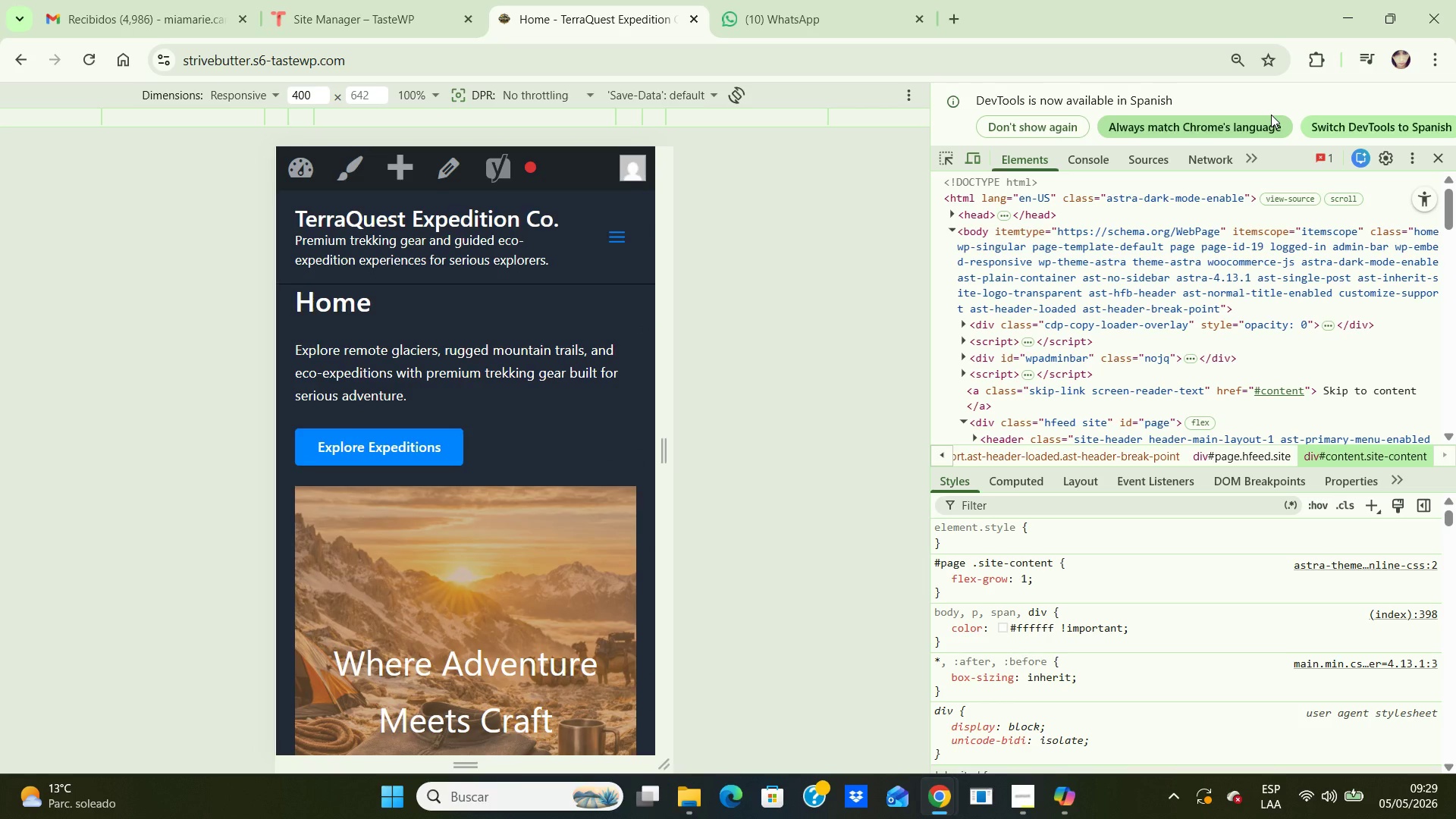 
wait(12.2)
 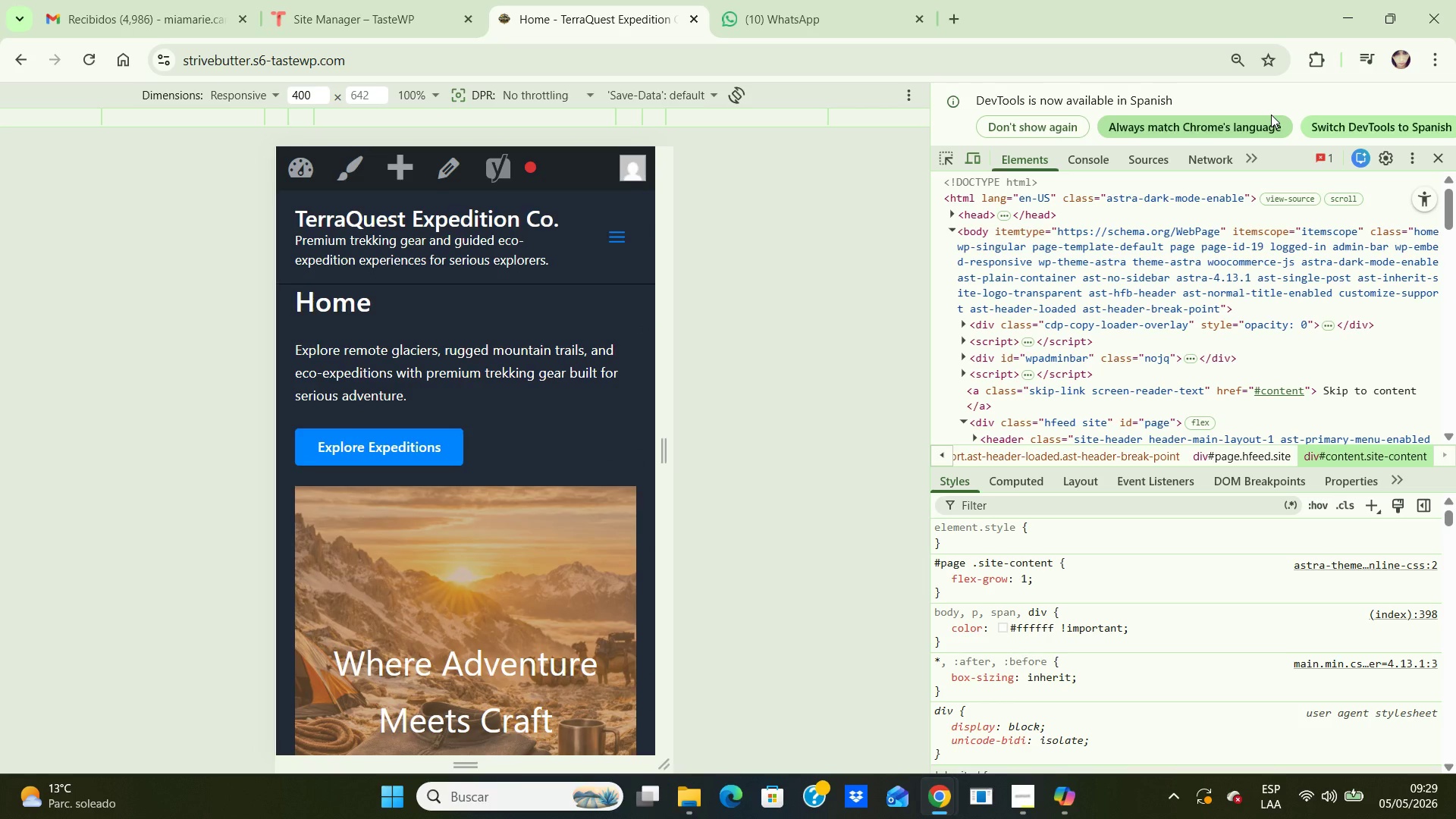 
key(Control+NumpadSubtract)
 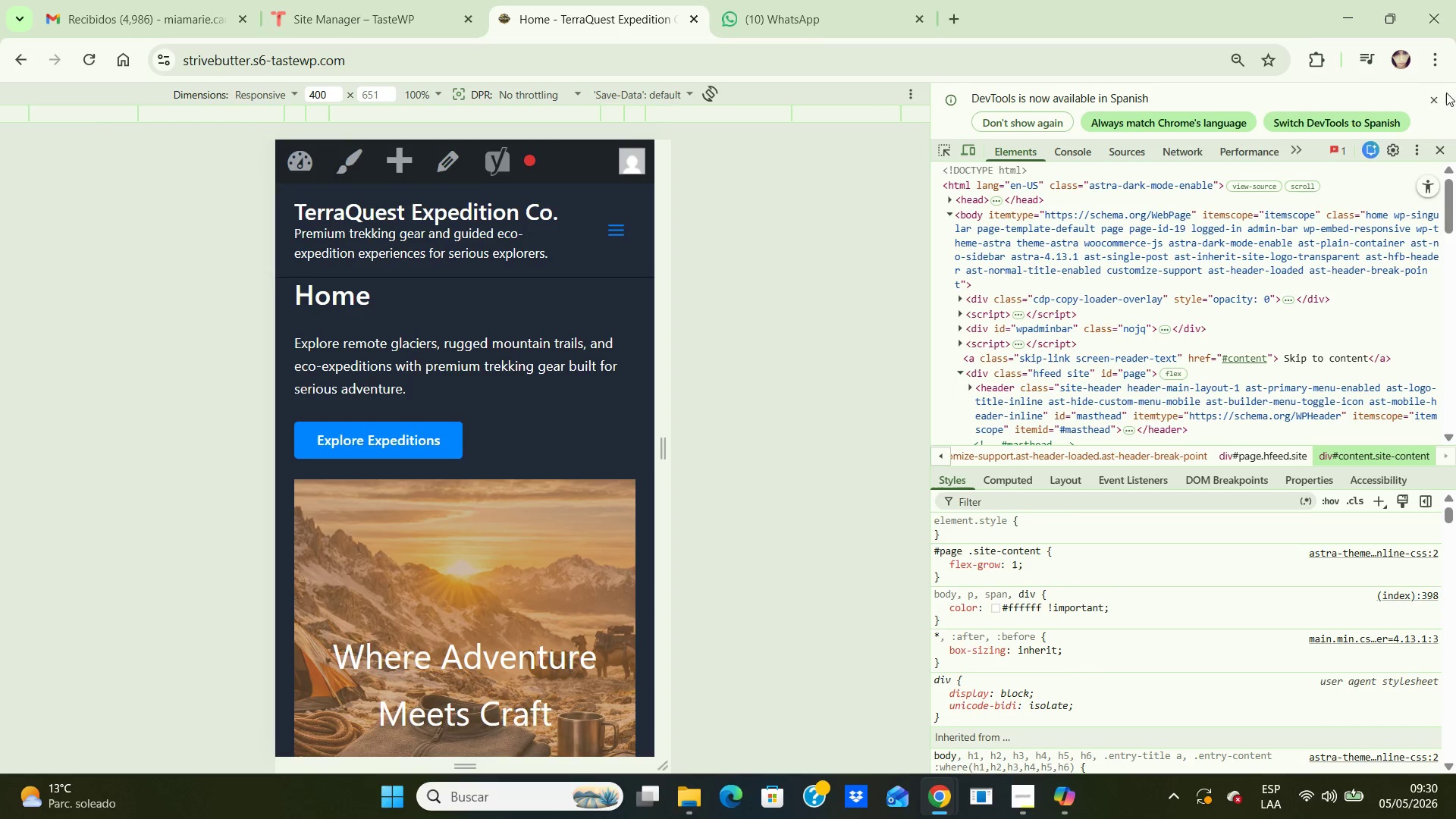 
left_click([1432, 99])
 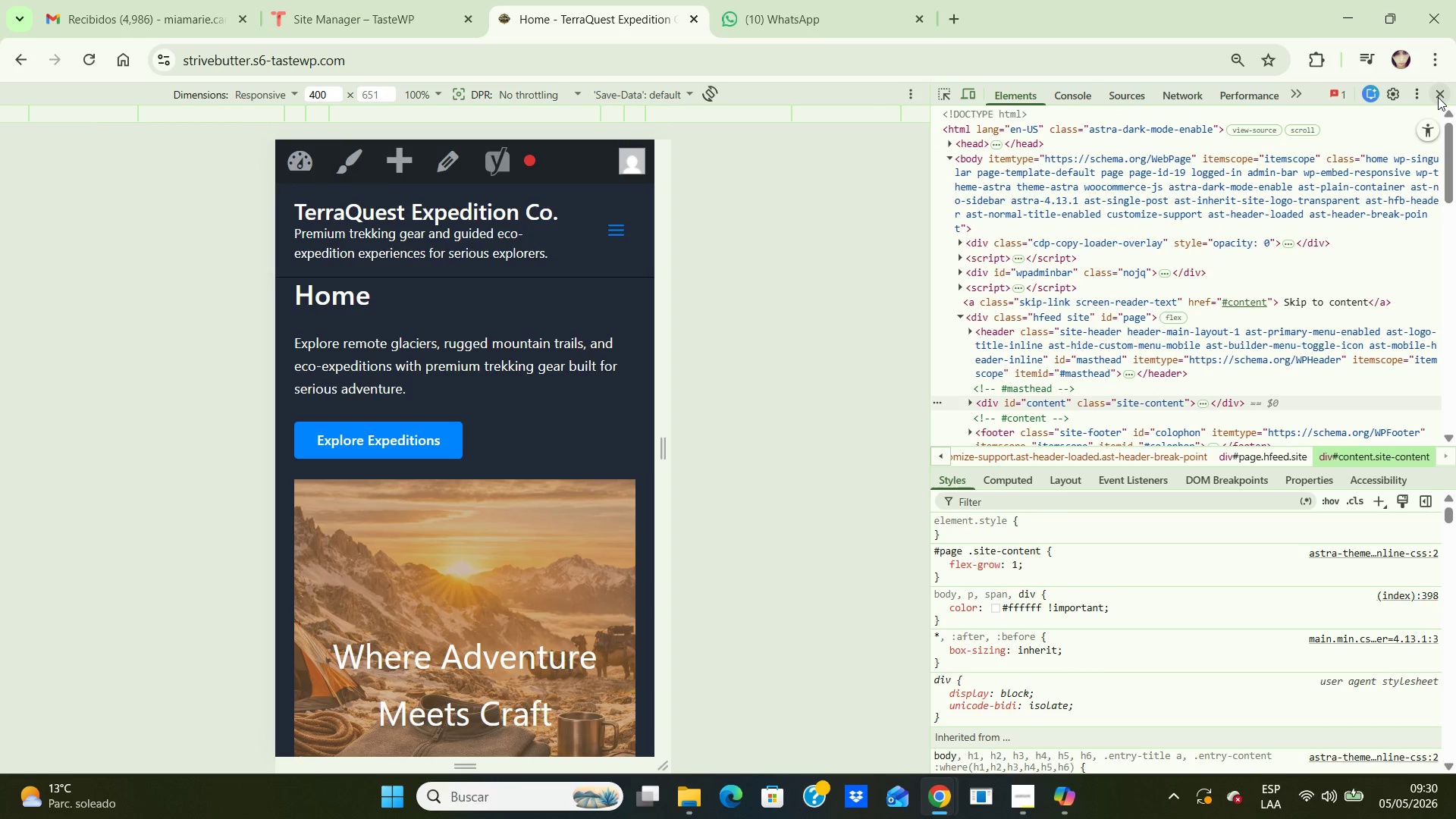 
left_click([1438, 97])
 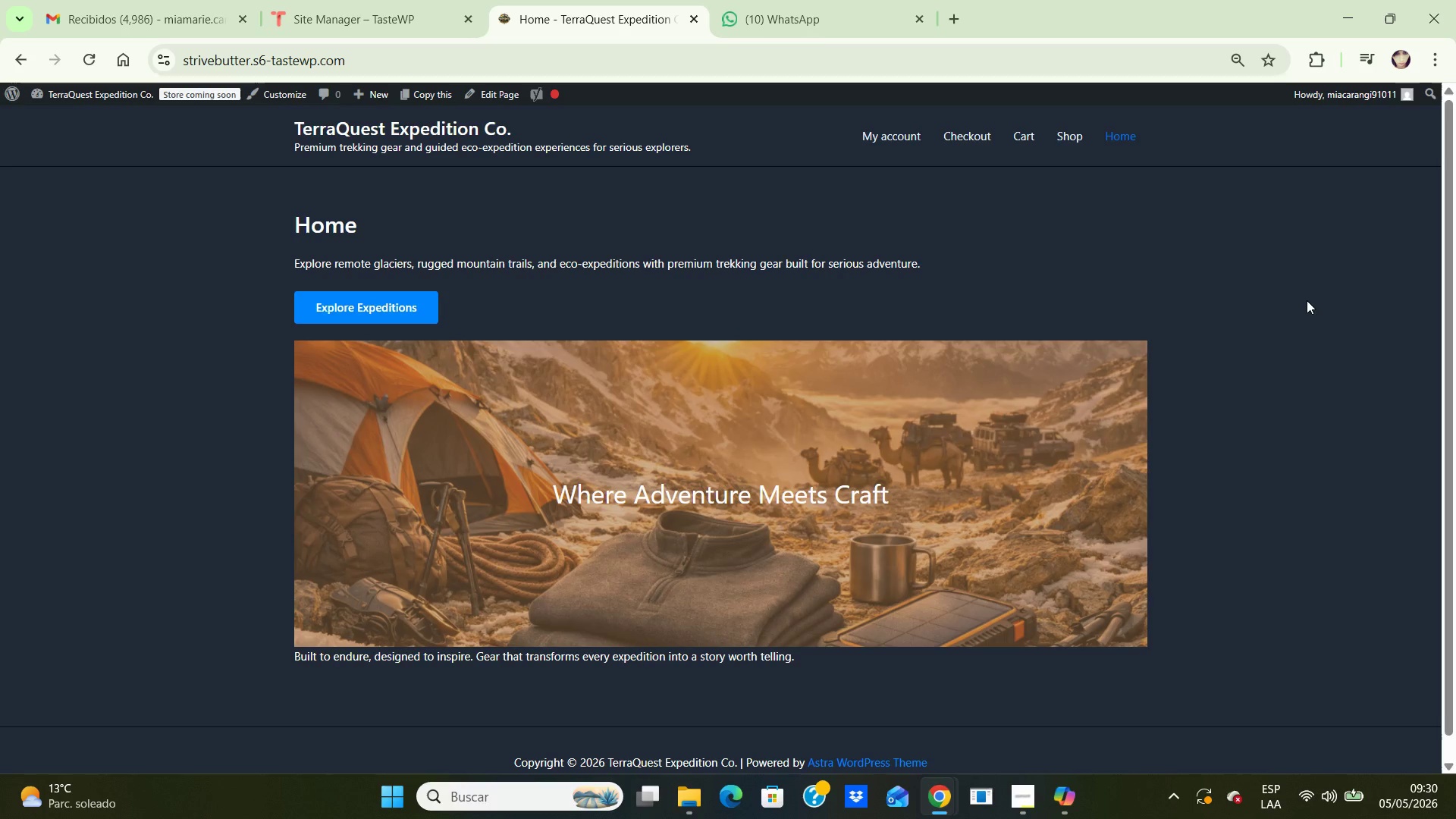 
key(Control+Shift+M)
 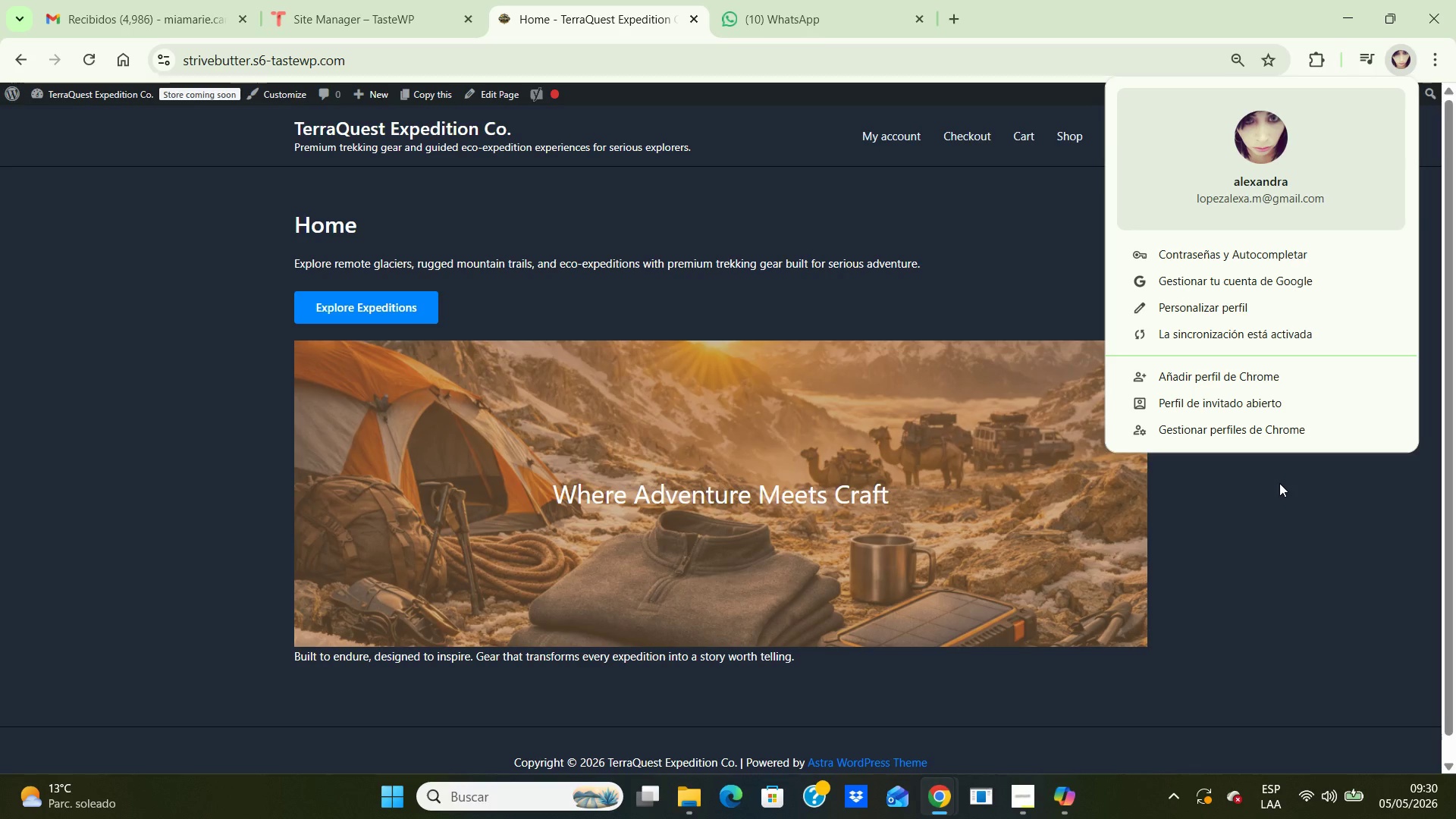 
left_click([1279, 483])
 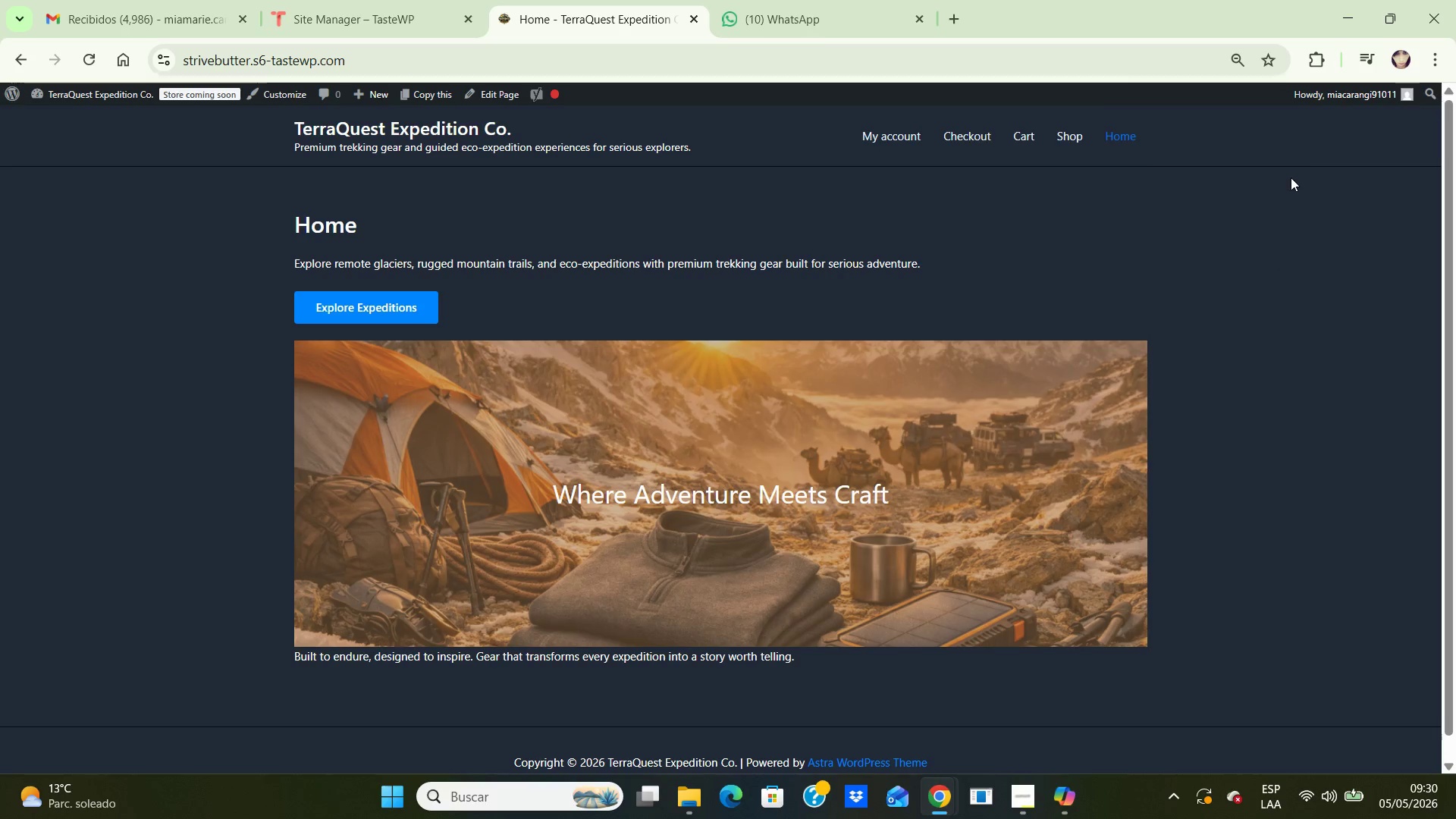 
mouse_move([1346, 128])
 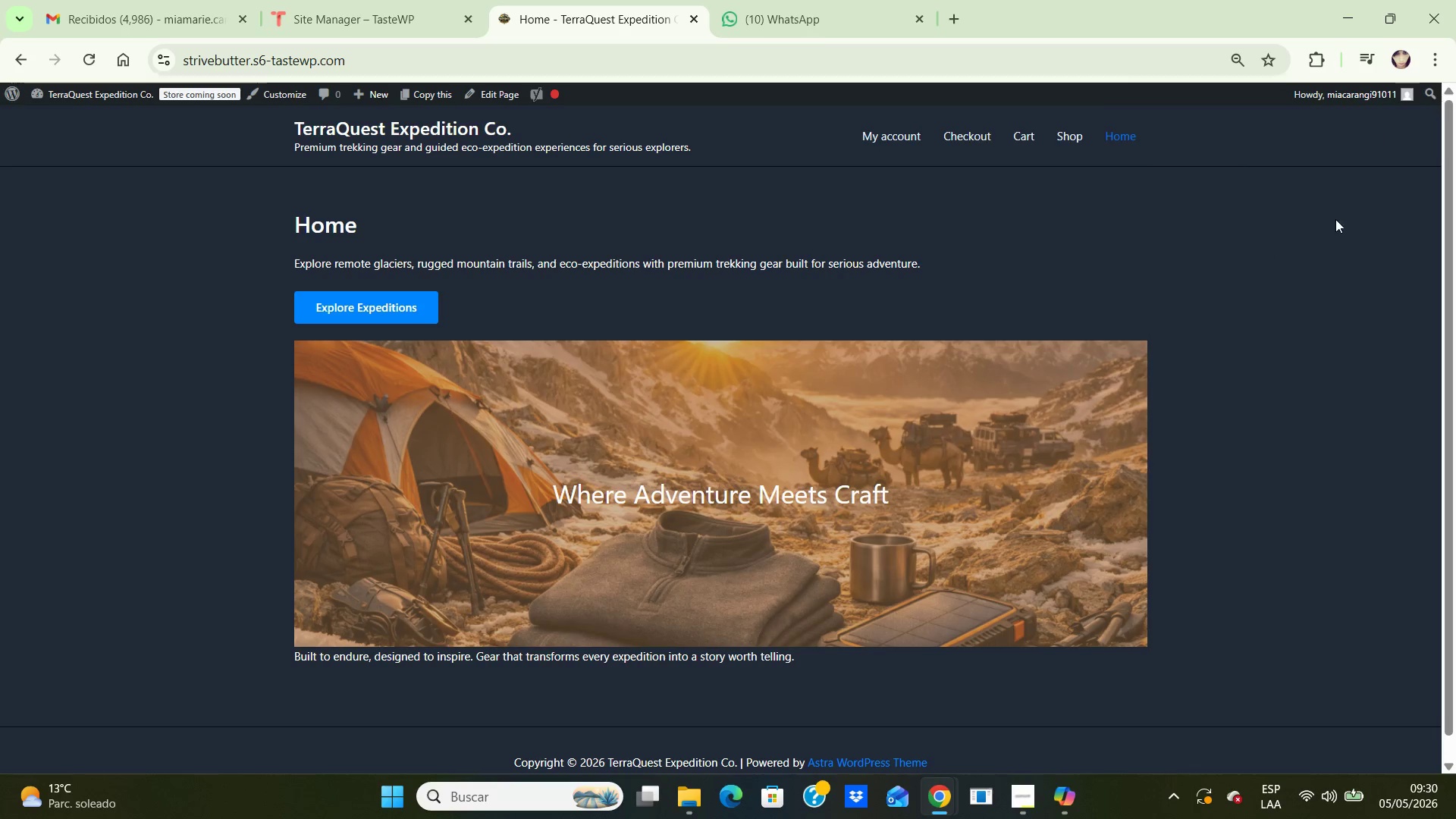 
right_click([1332, 237])
 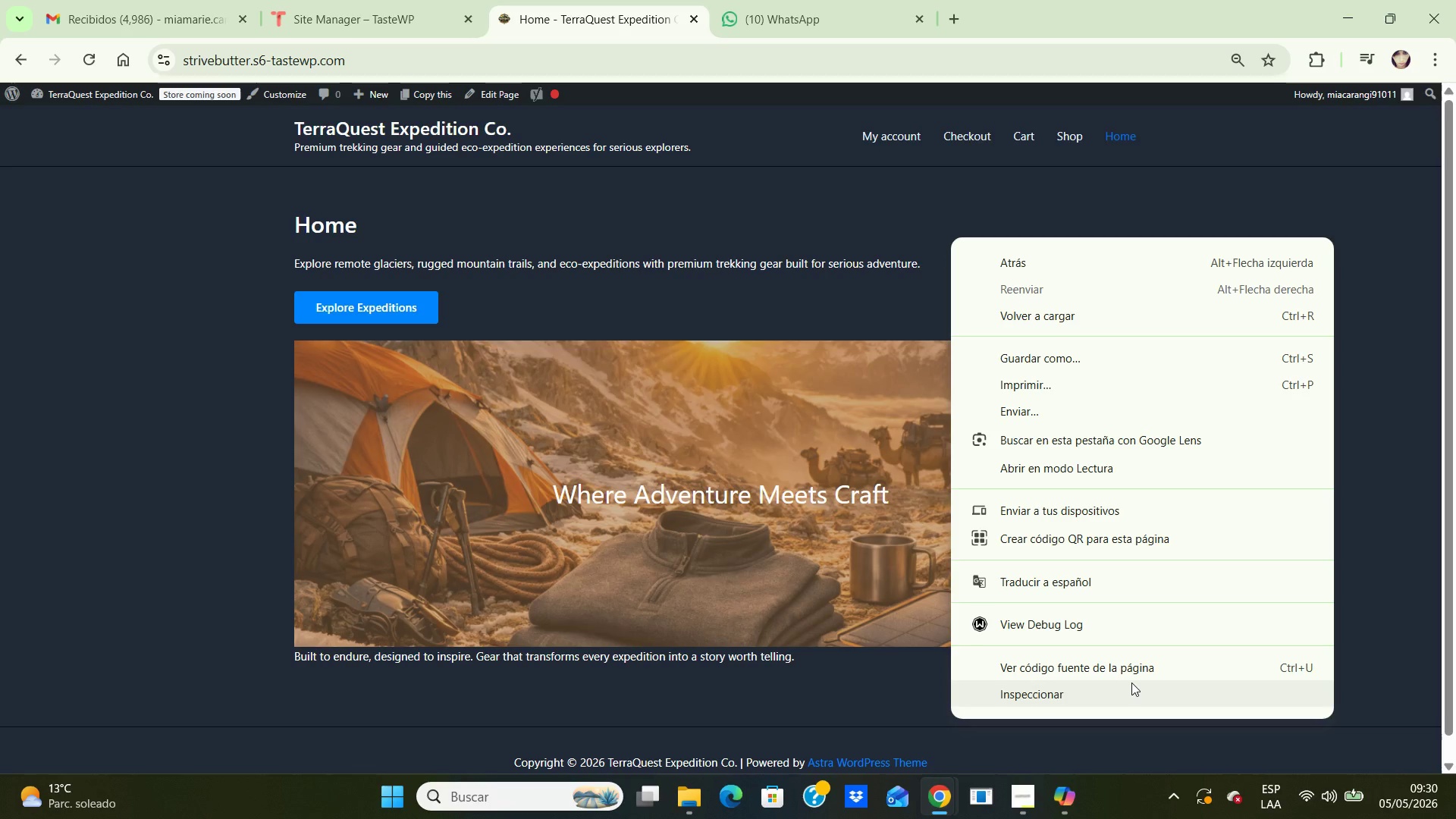 
left_click([1131, 682])
 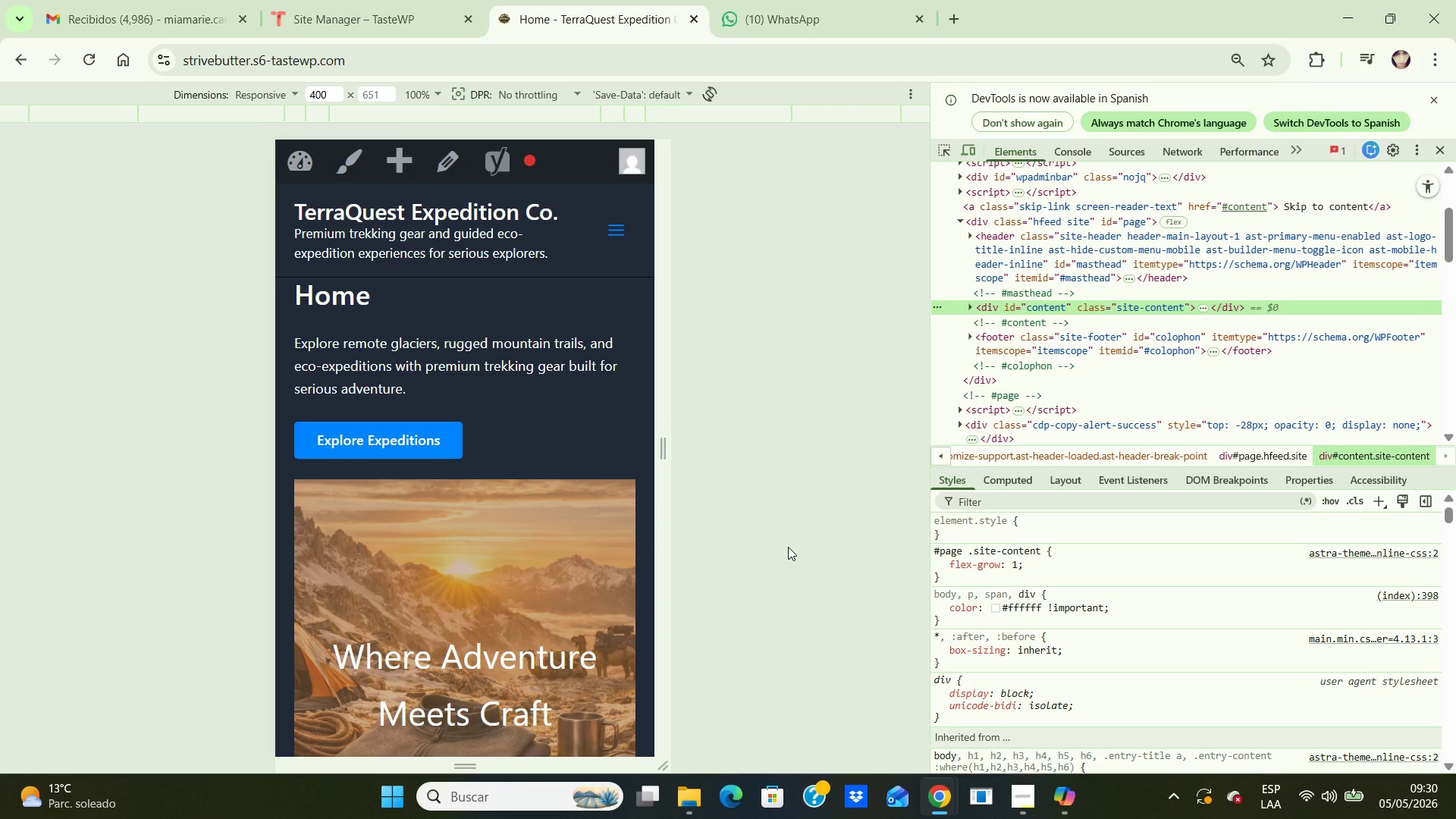 
wait(7.52)
 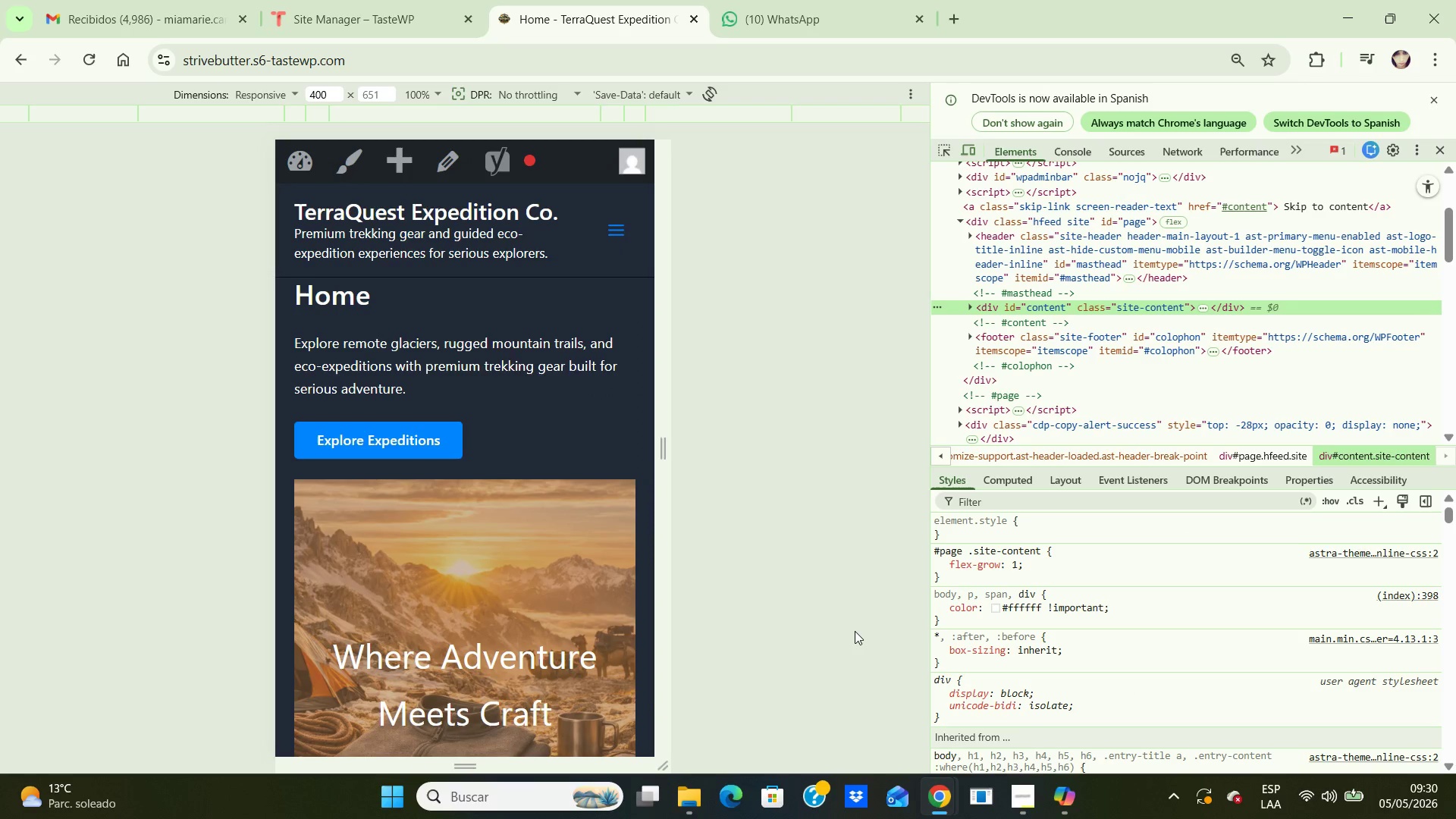 
key(PrintScreen)
 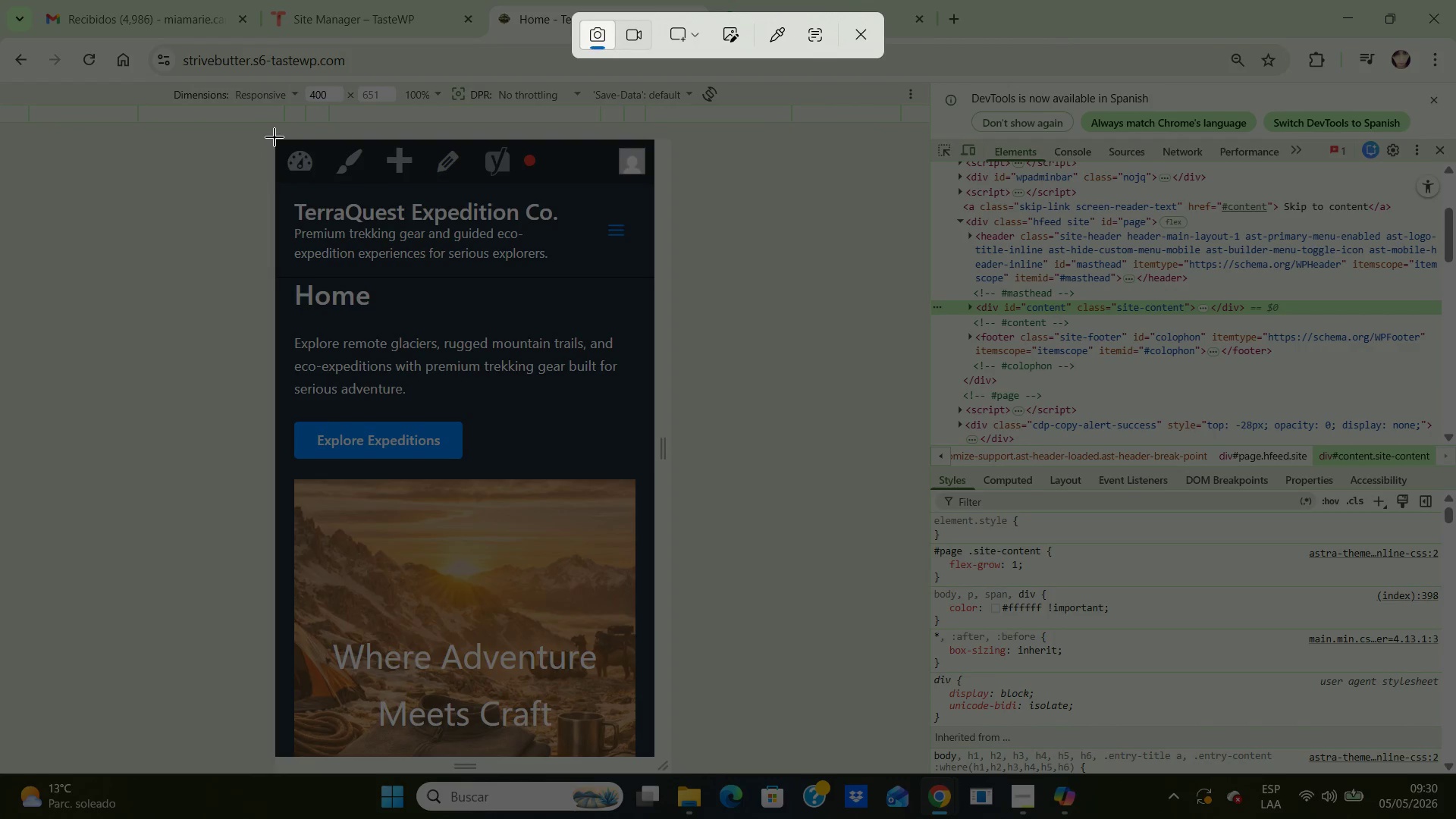 
left_click_drag(start_coordinate=[275, 137], to_coordinate=[649, 758])
 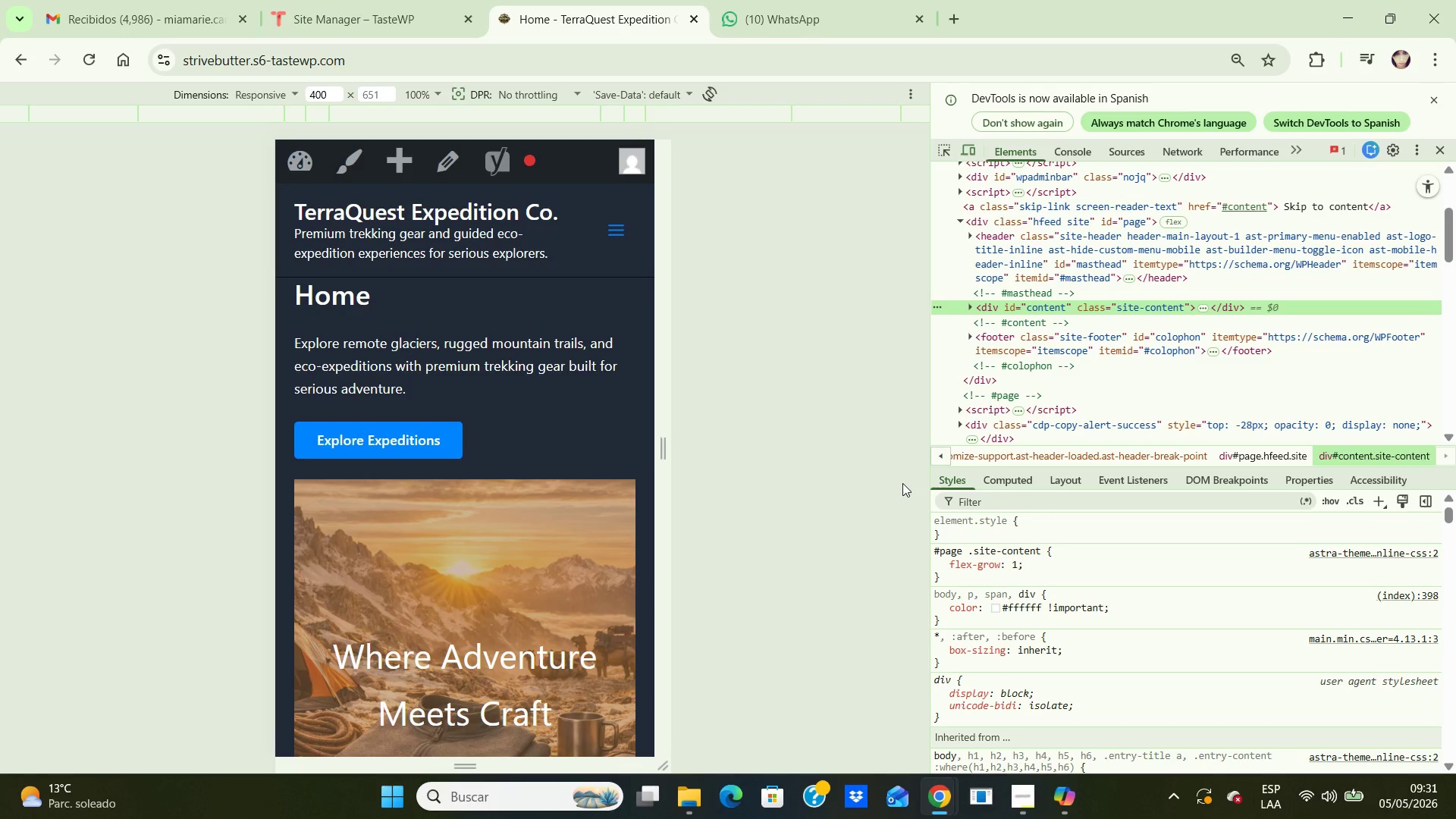 
wait(37.03)
 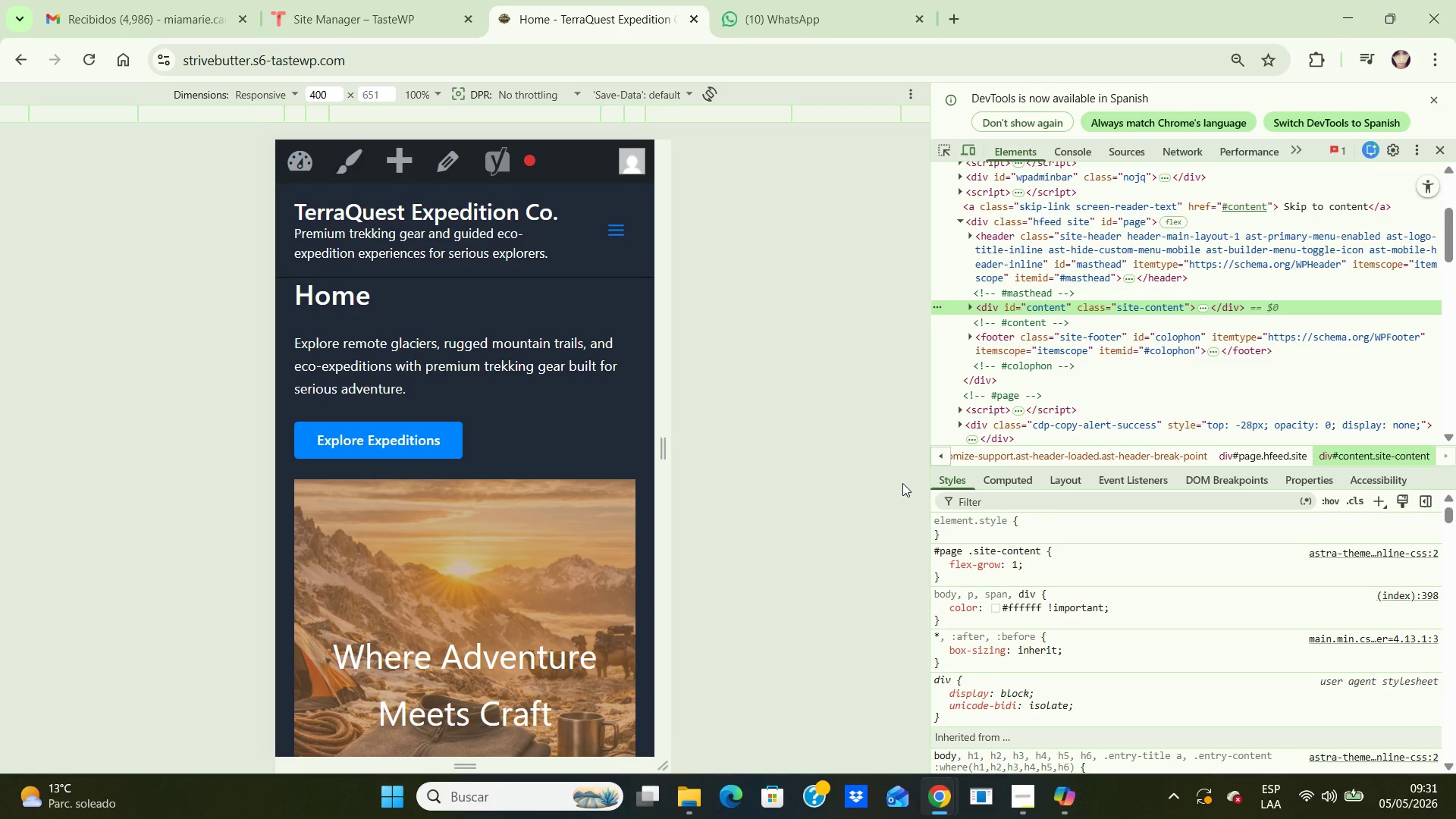 
key(PrintScreen)
 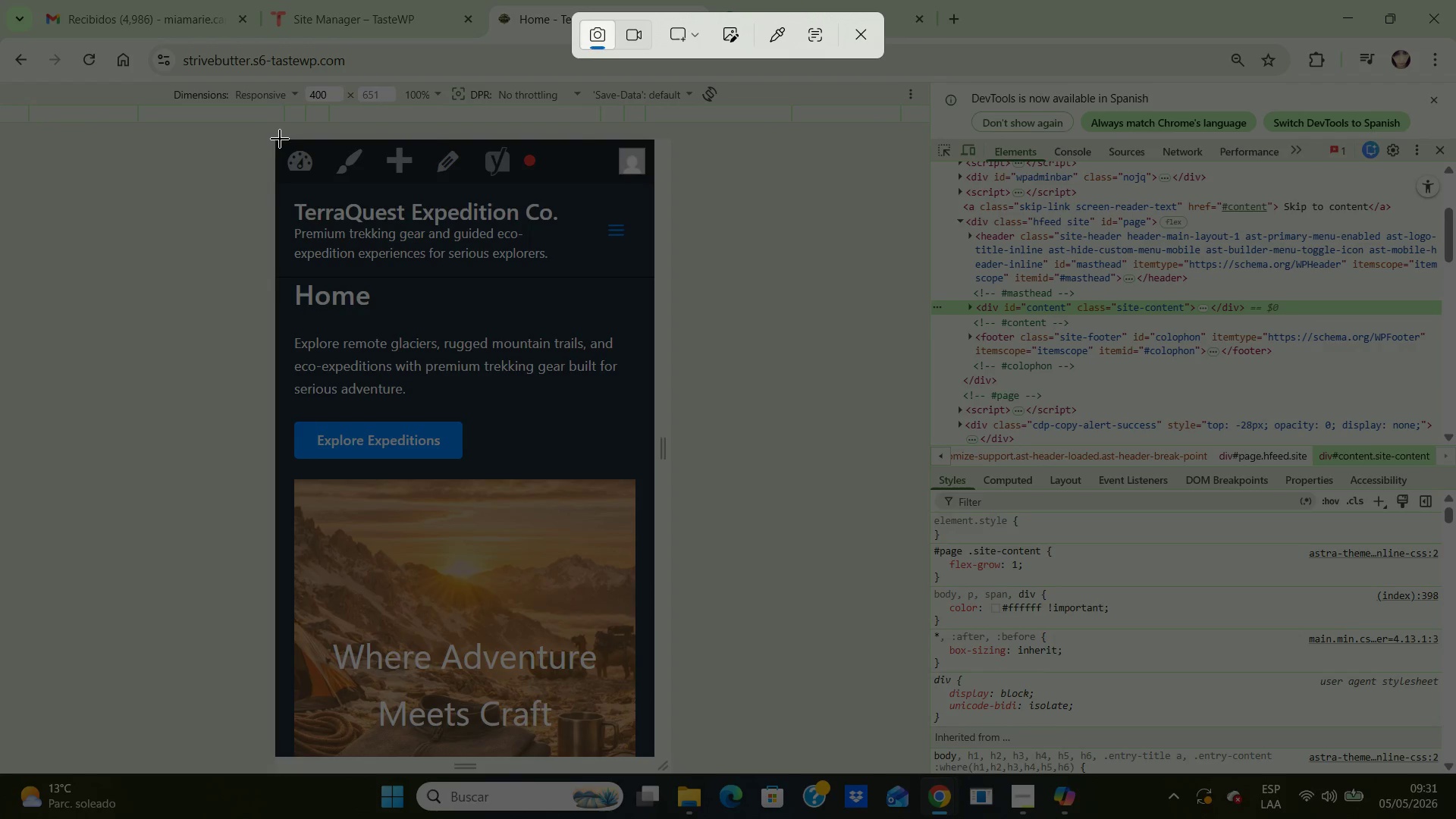 
left_click_drag(start_coordinate=[265, 138], to_coordinate=[670, 750])
 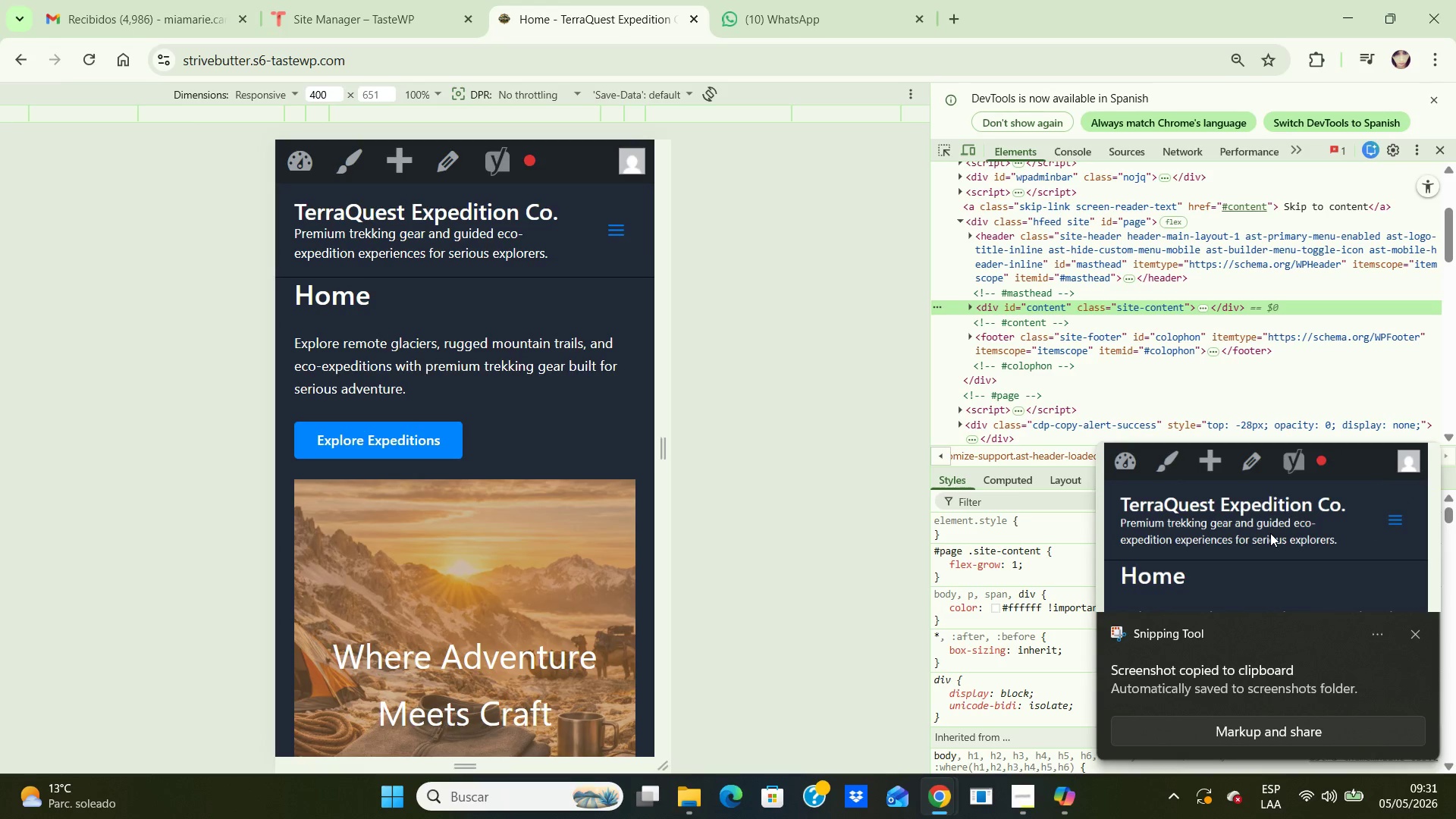 
double_click([1270, 533])
 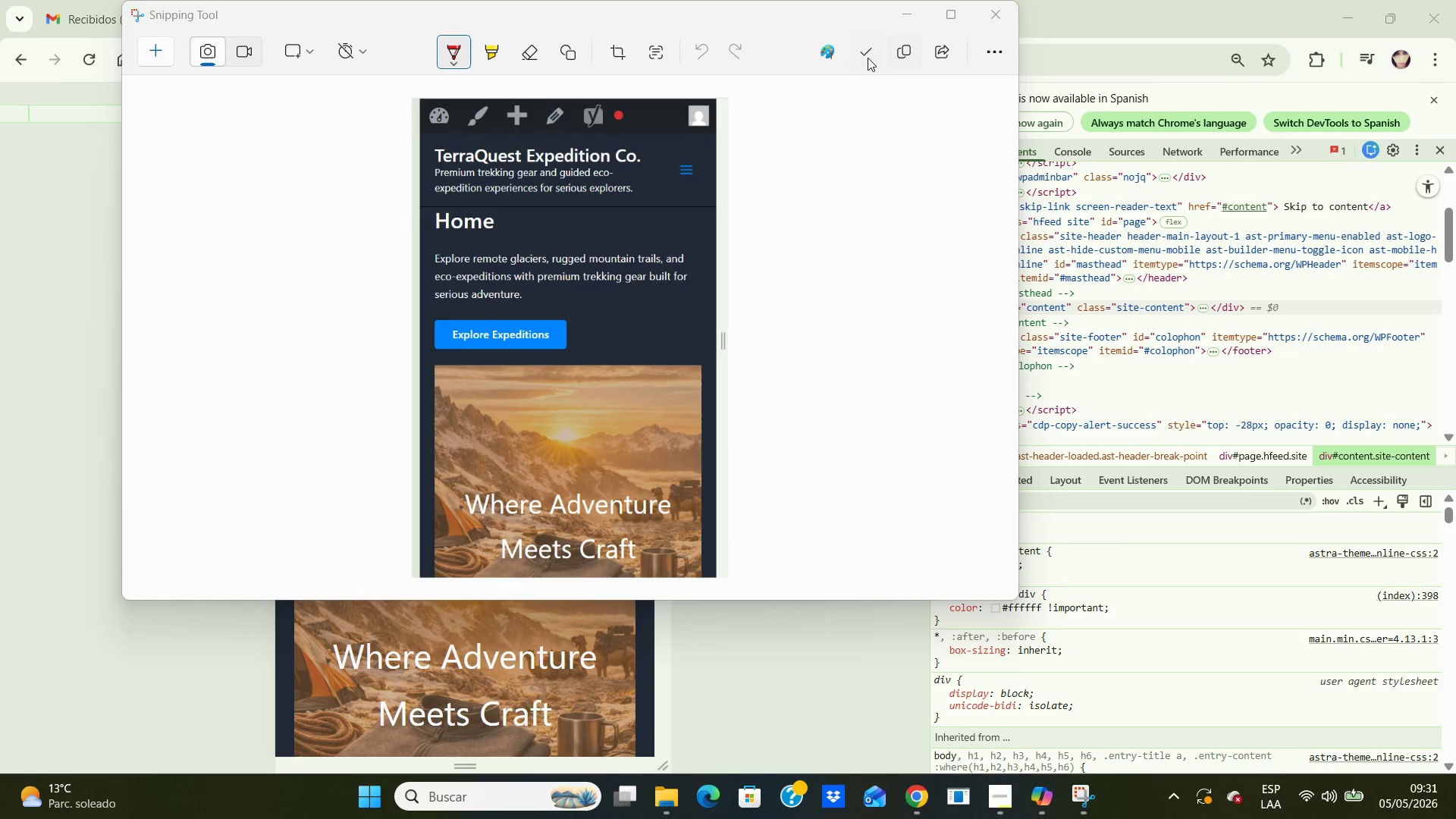 
left_click([873, 56])
 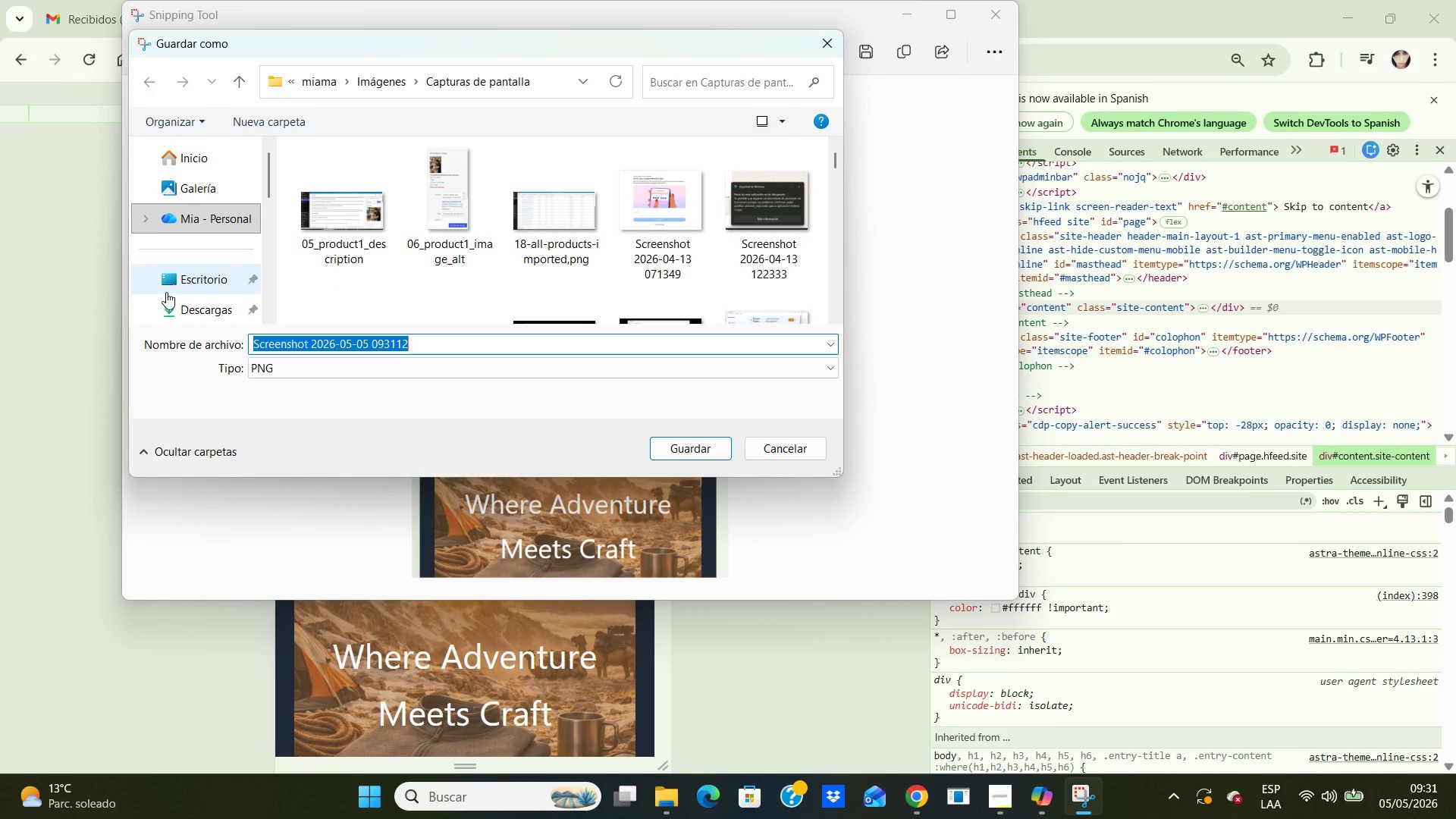 
double_click([172, 287])
 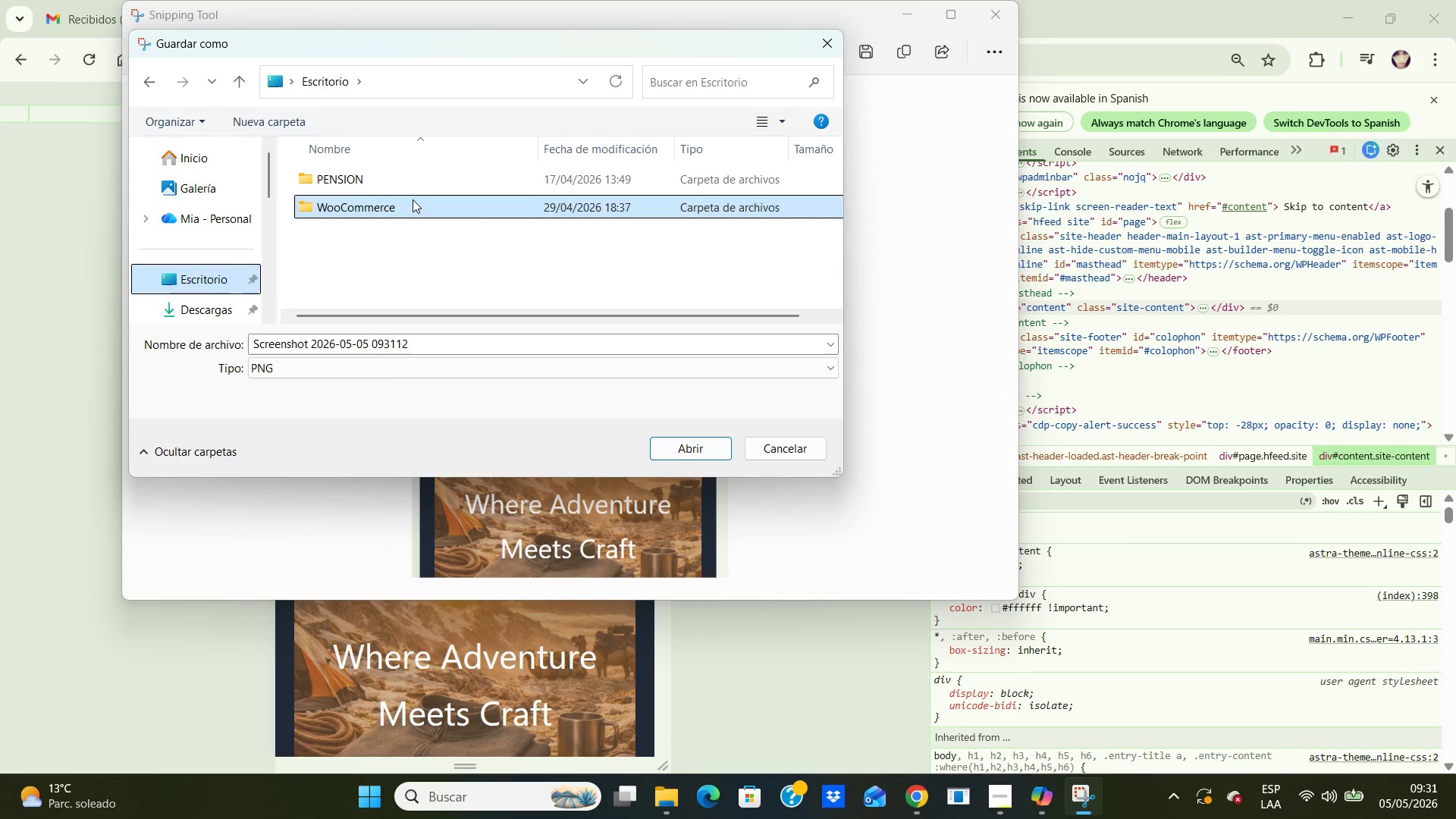 
double_click([413, 199])
 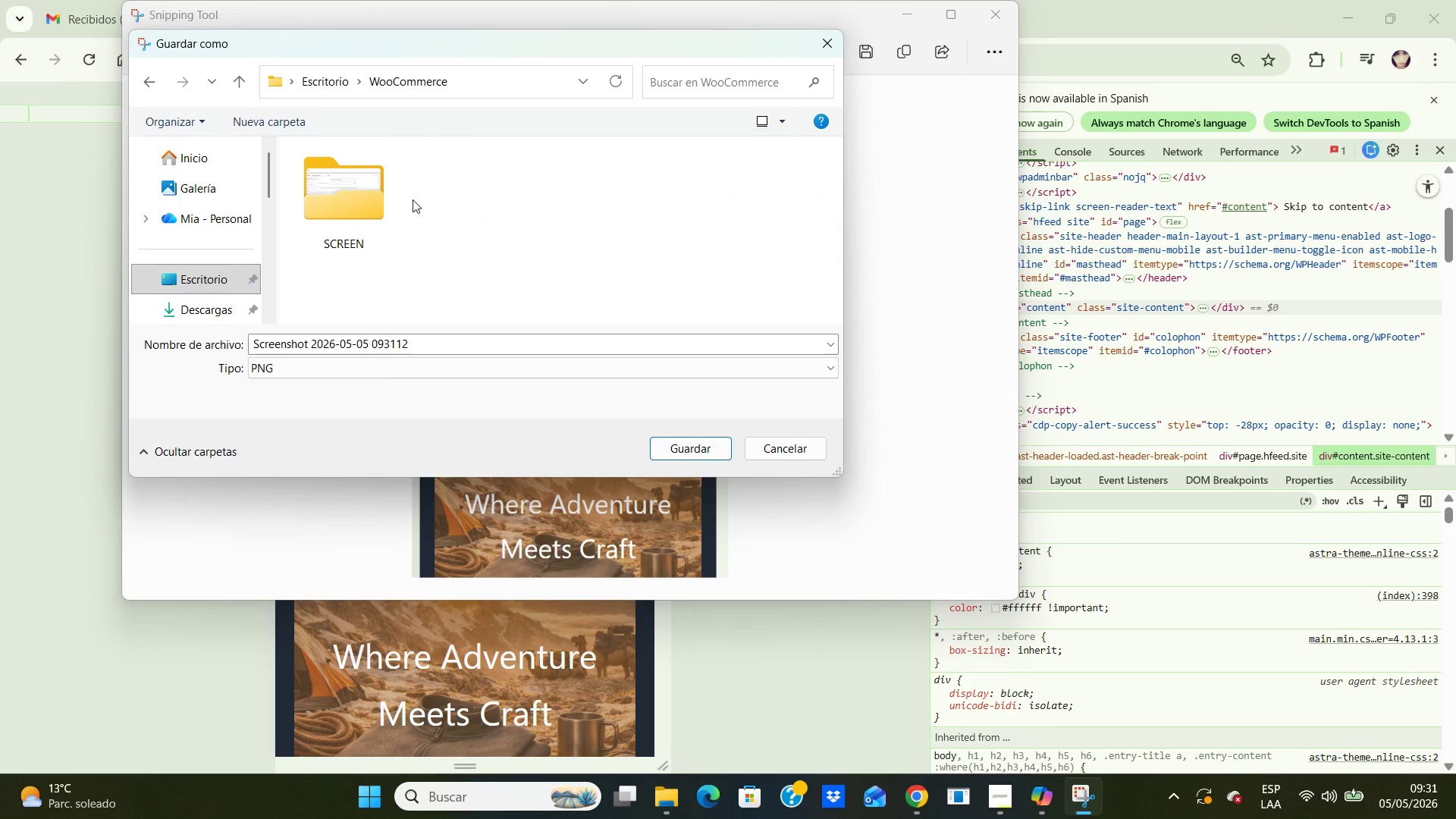 
triple_click([413, 199])
 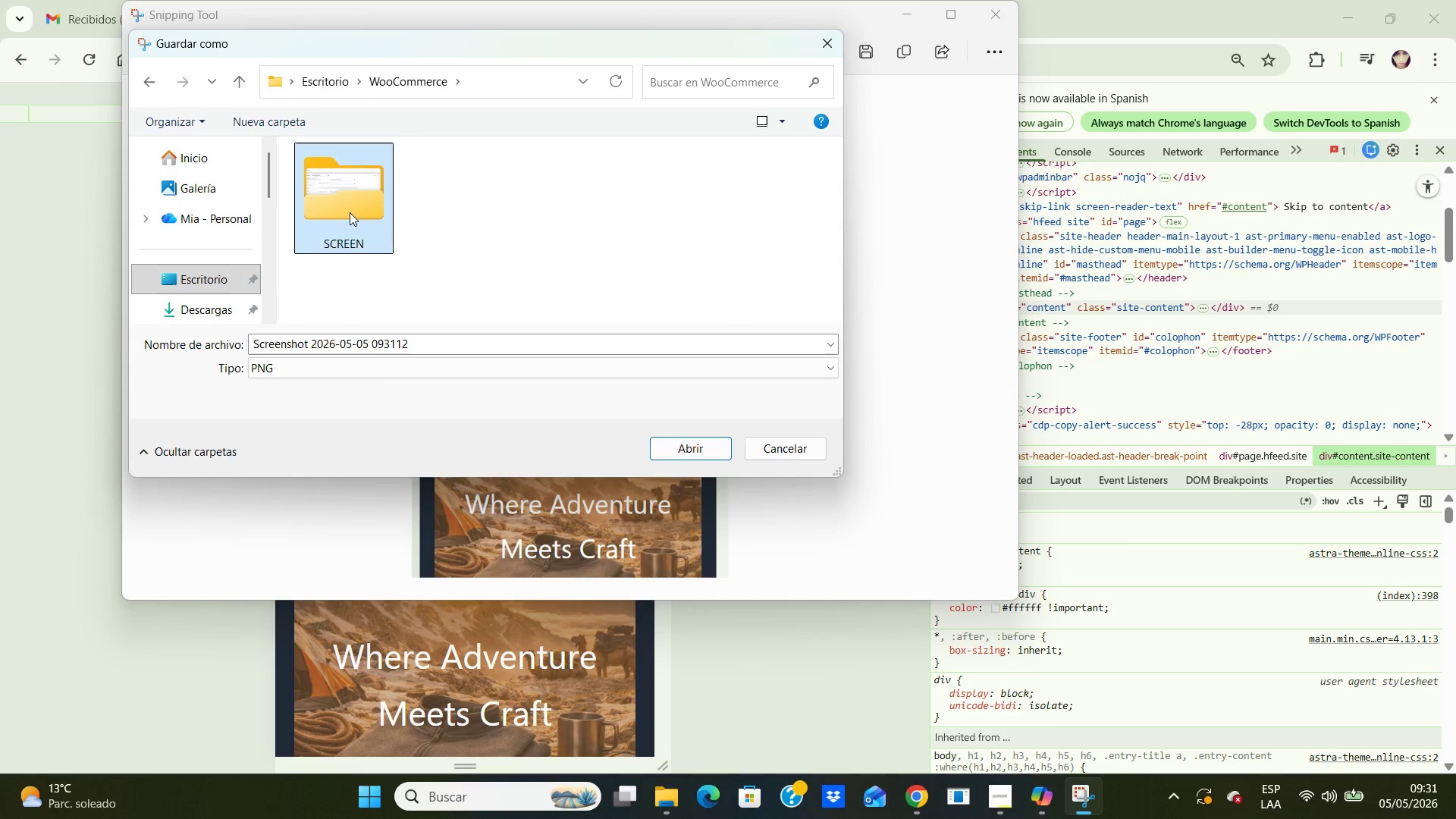 
double_click([350, 212])
 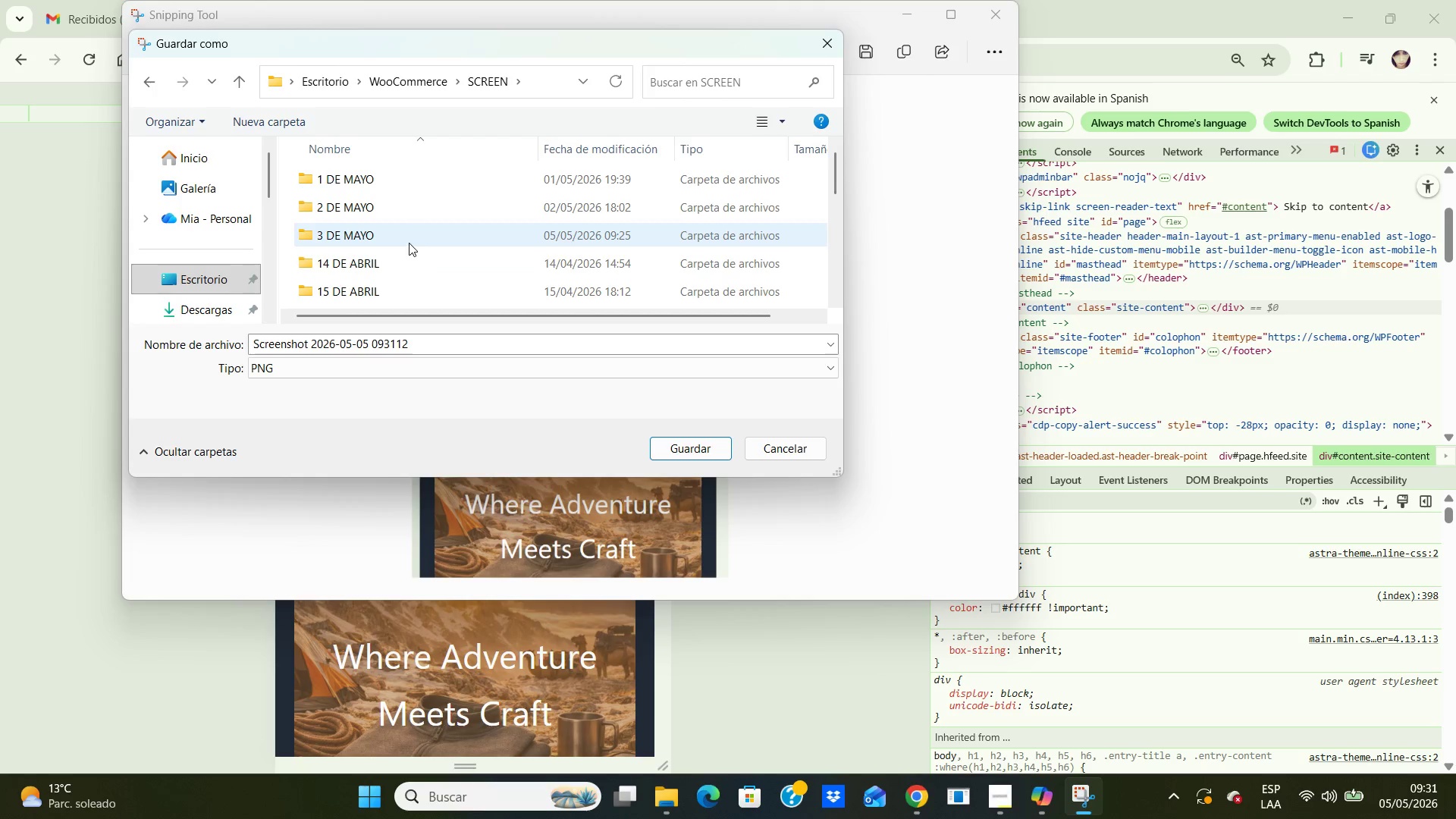 
double_click([409, 243])
 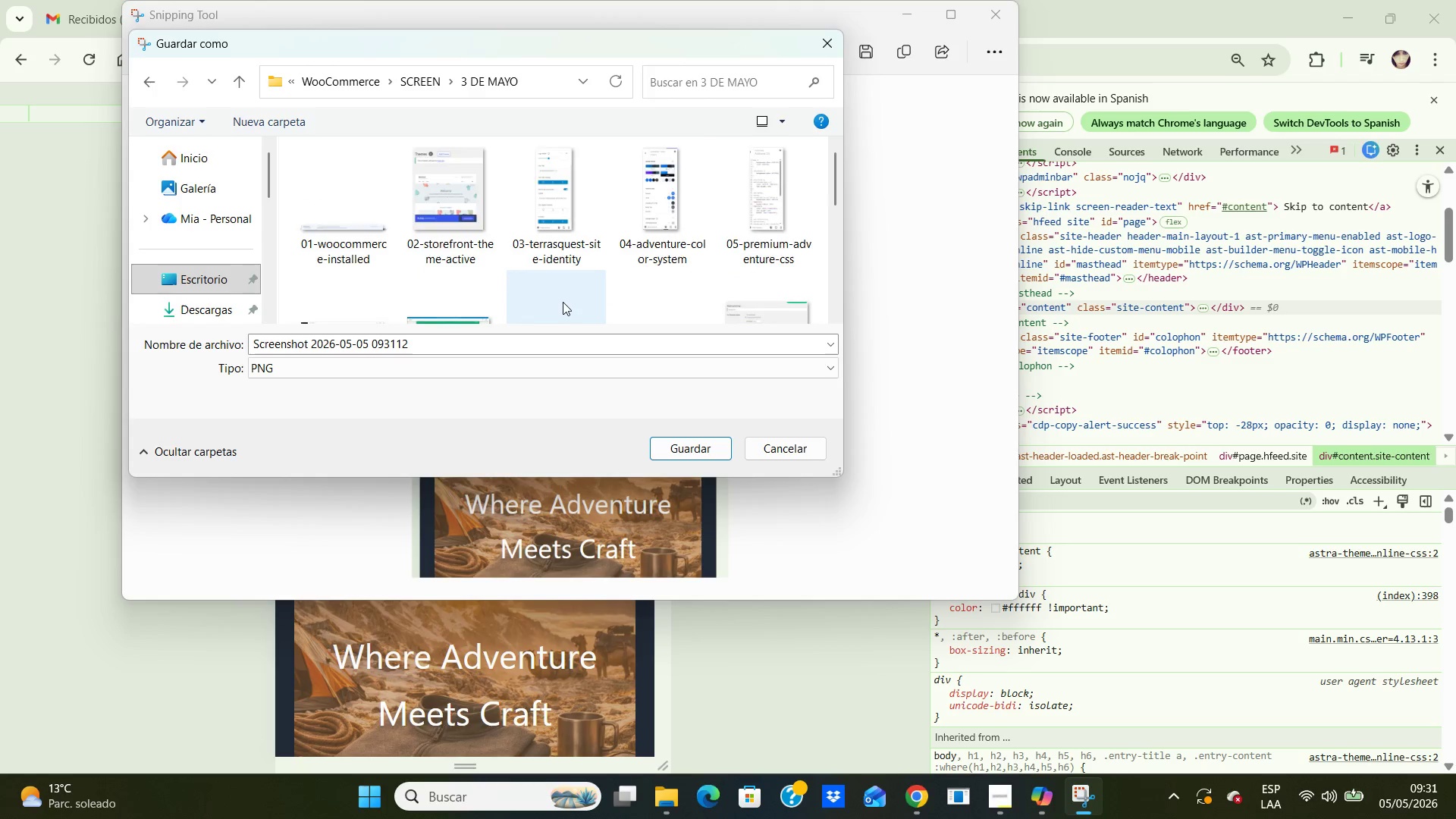 
scroll: coordinate [563, 302], scroll_direction: down, amount: 6.0
 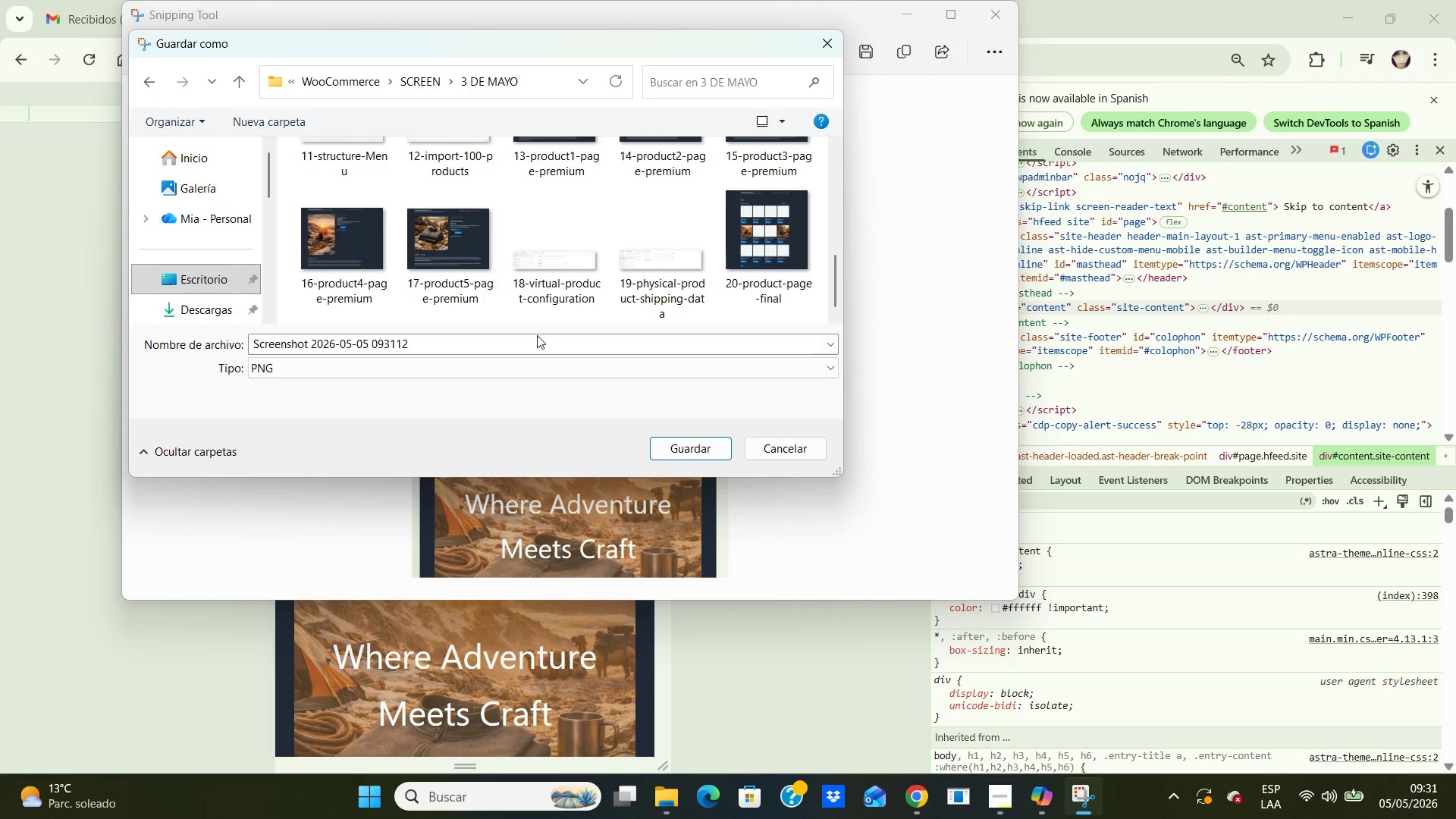 
left_click([537, 335])
 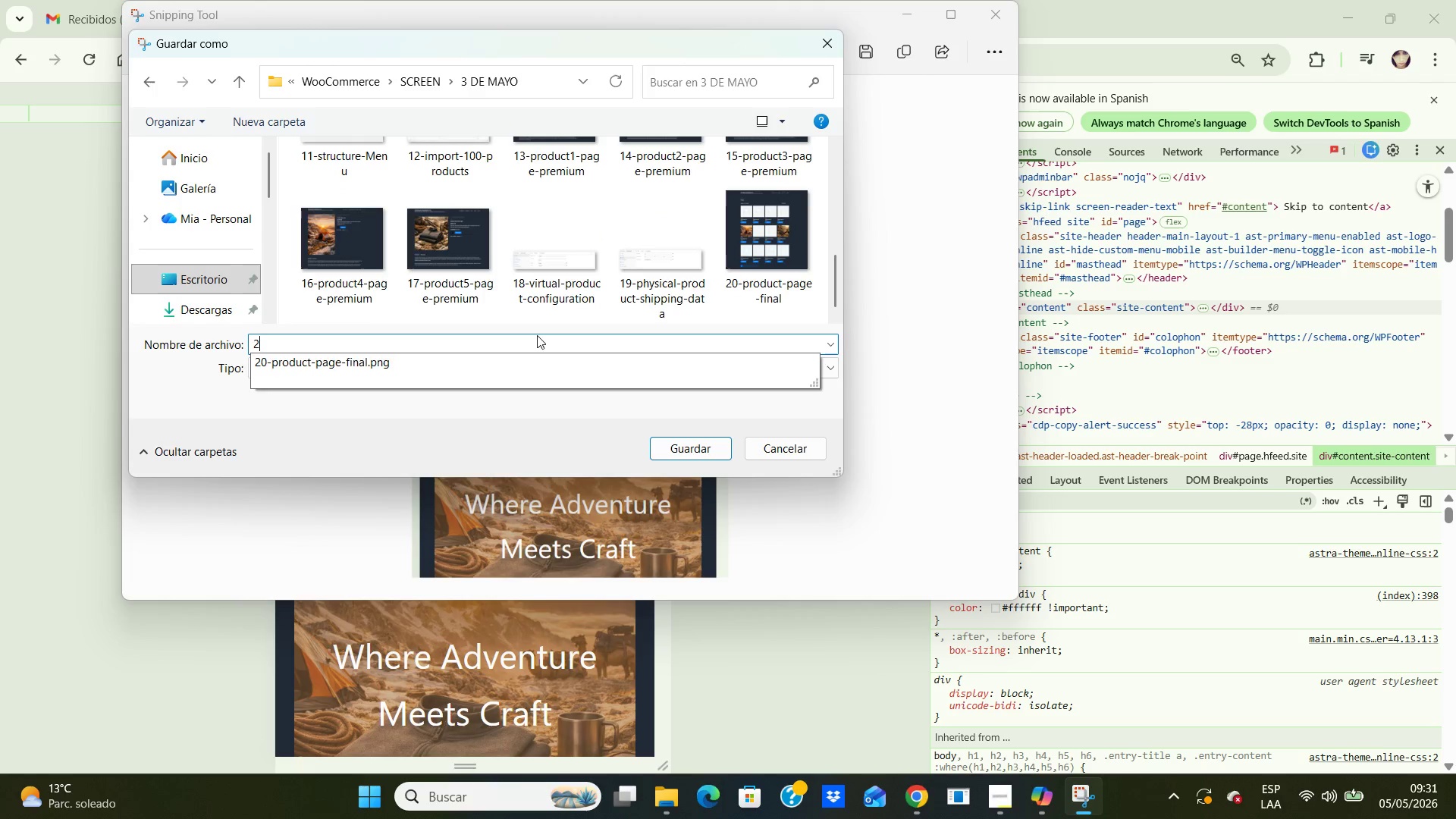 
type(21-mobile-responsive)
 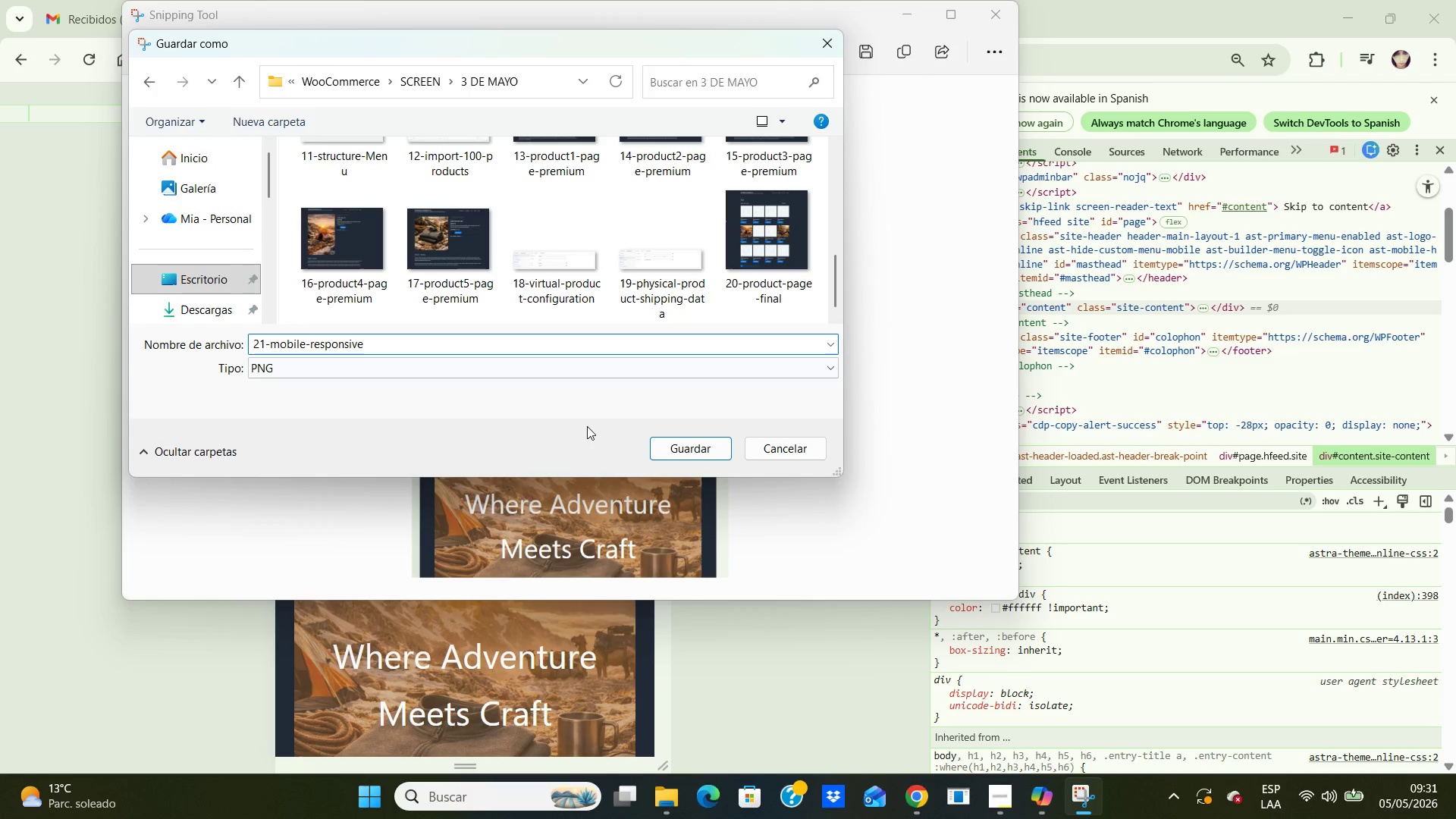 
left_click([675, 439])
 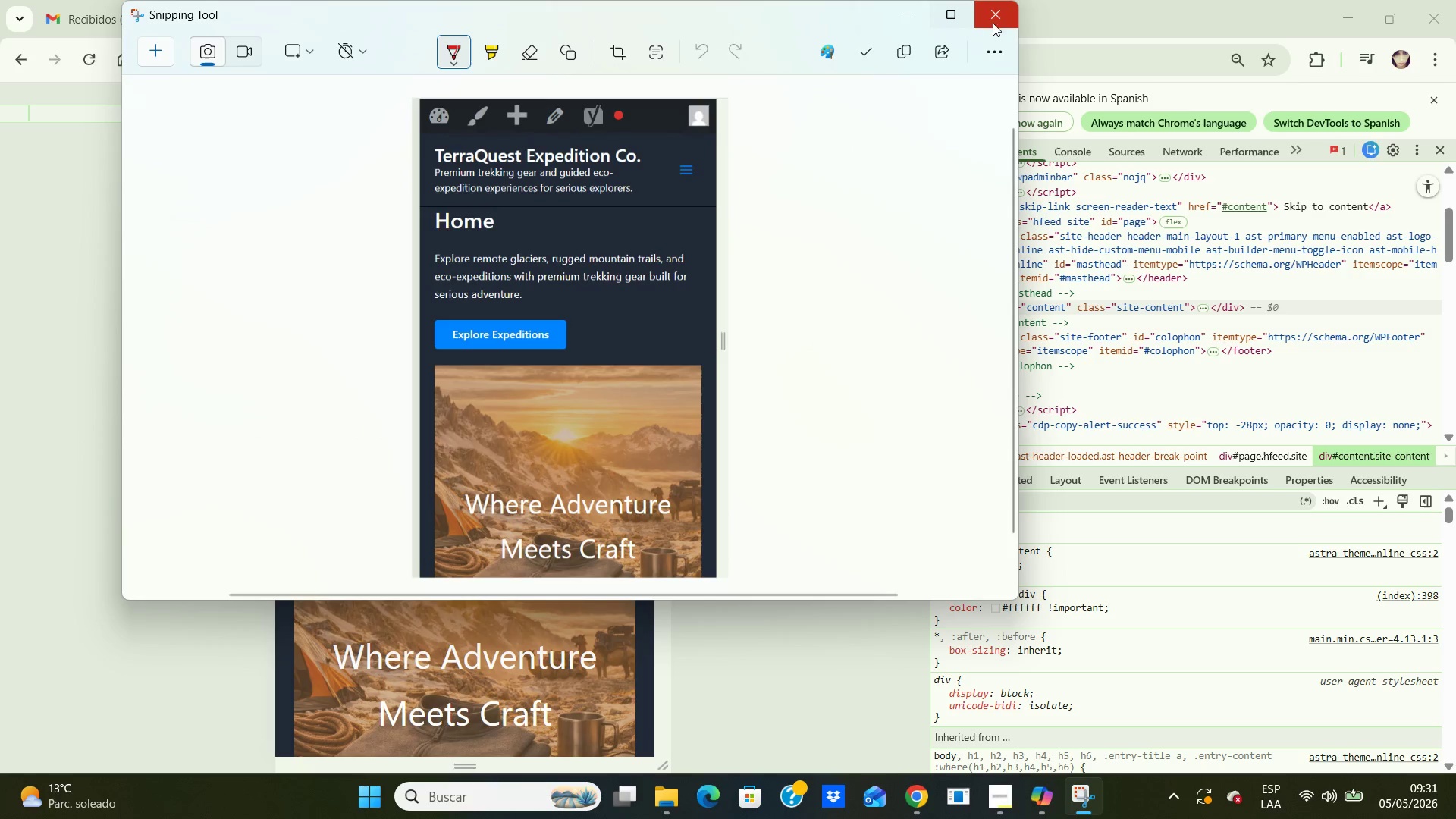 
left_click([1001, 18])
 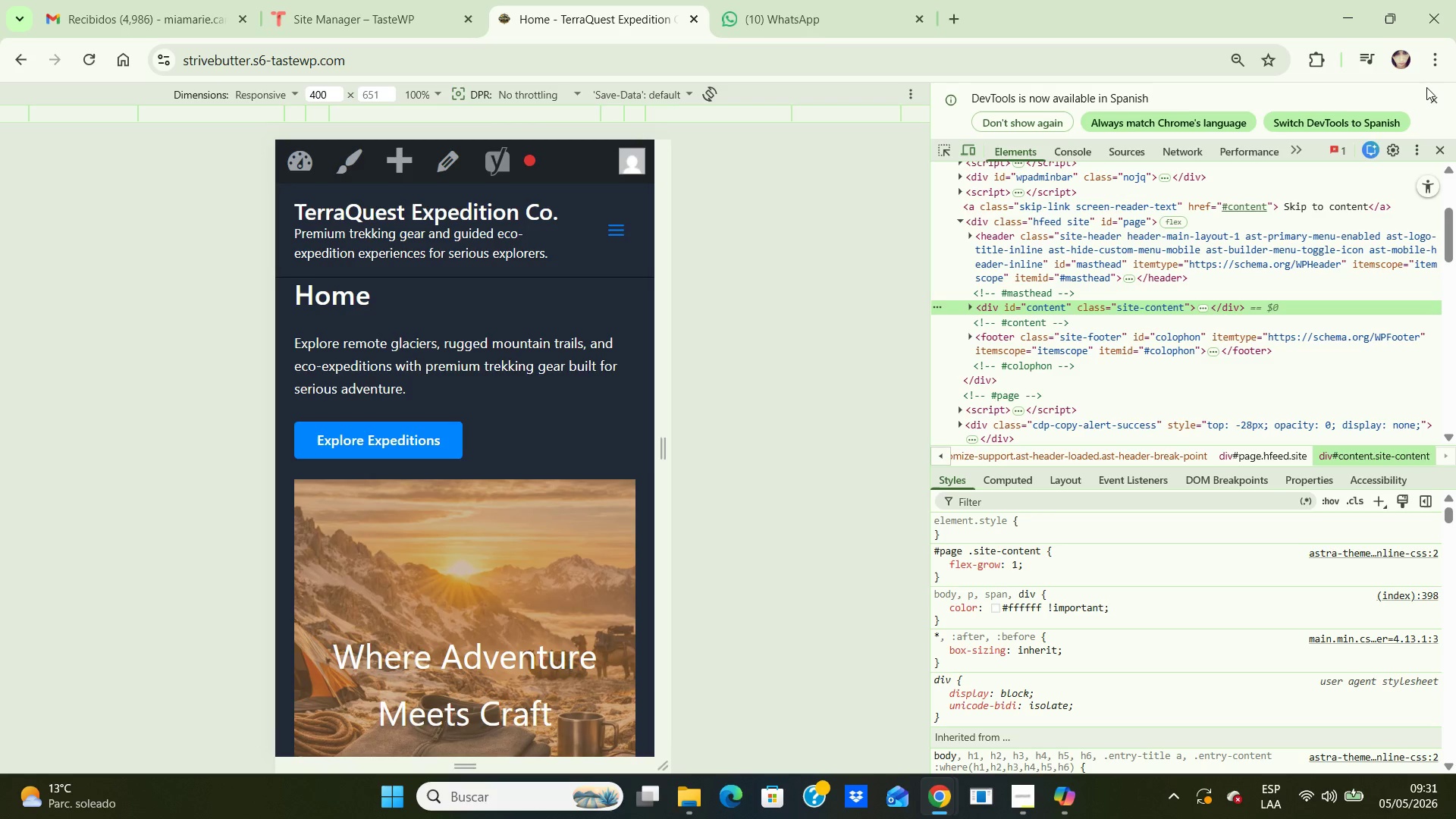 
left_click([1429, 101])
 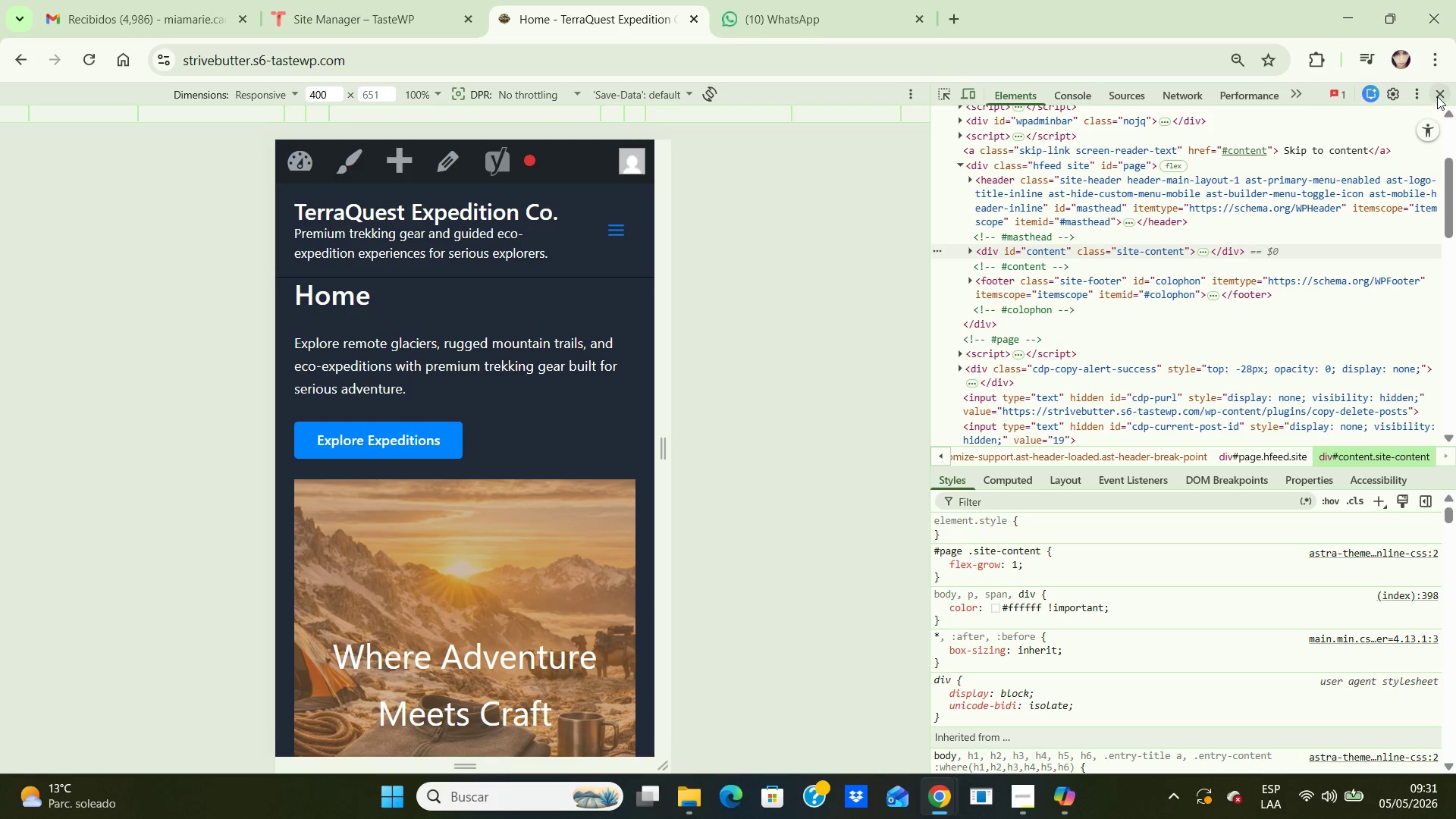 
left_click([1437, 96])
 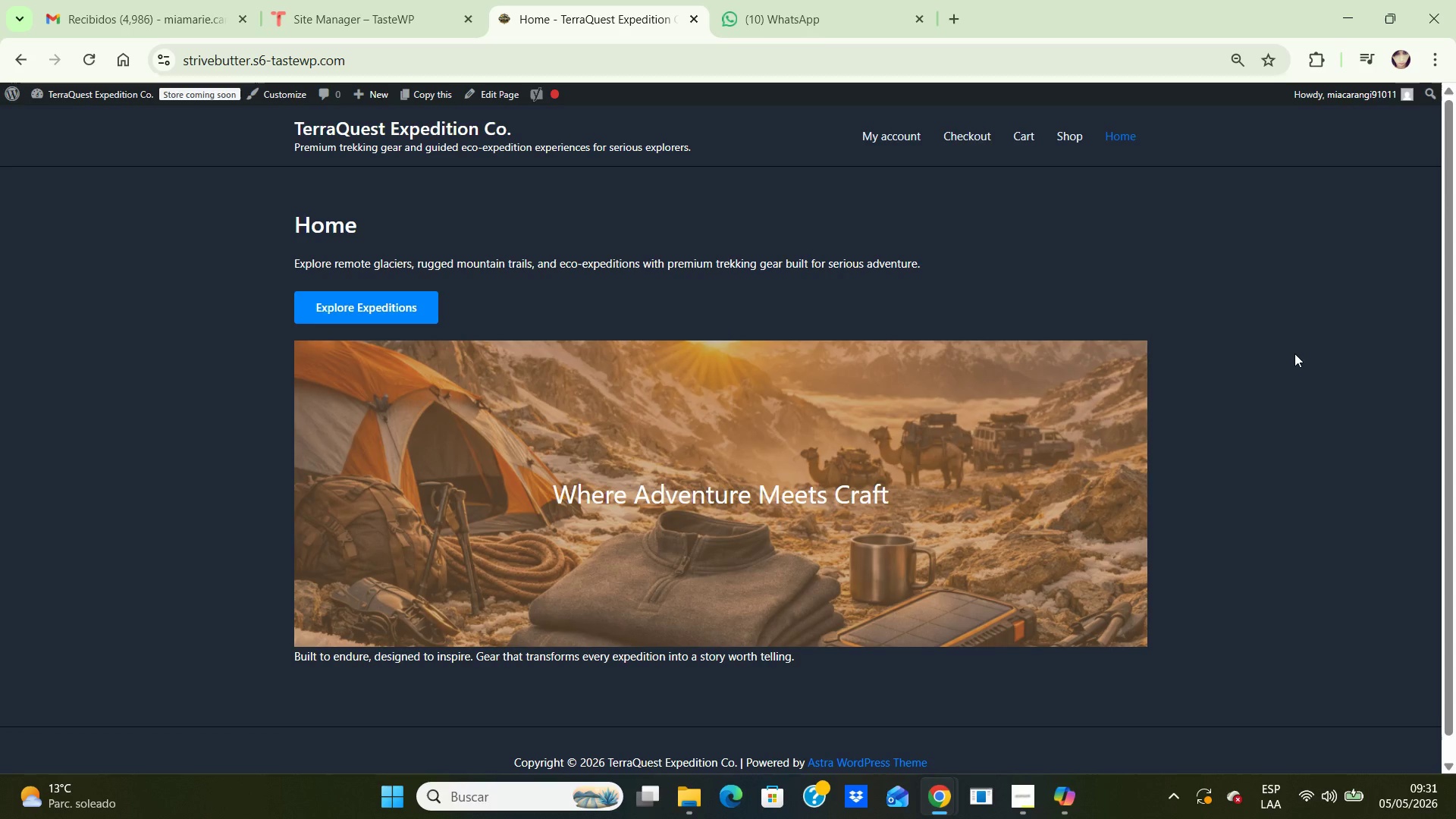 
left_click([1294, 353])
 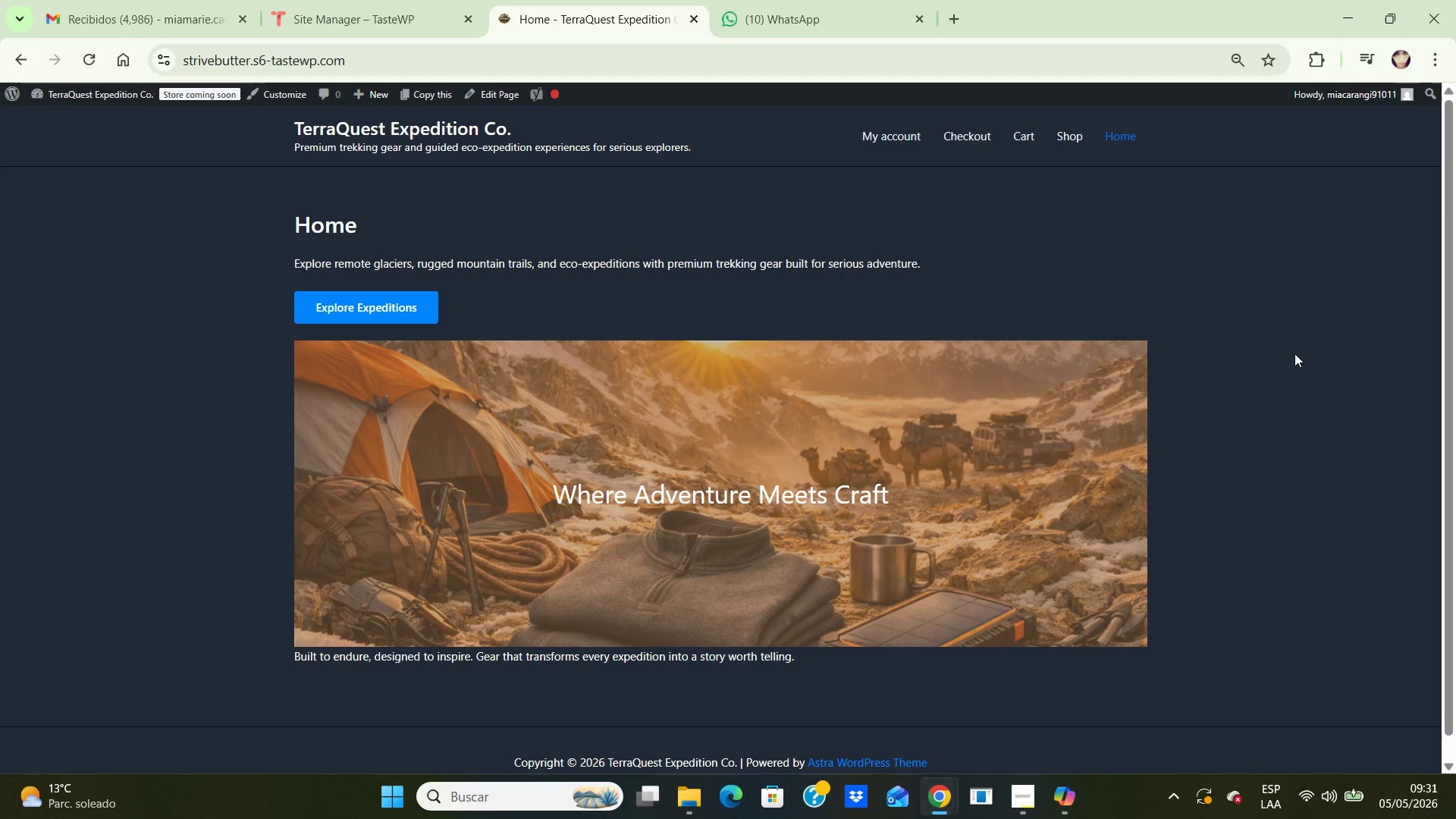 
wait(9.92)
 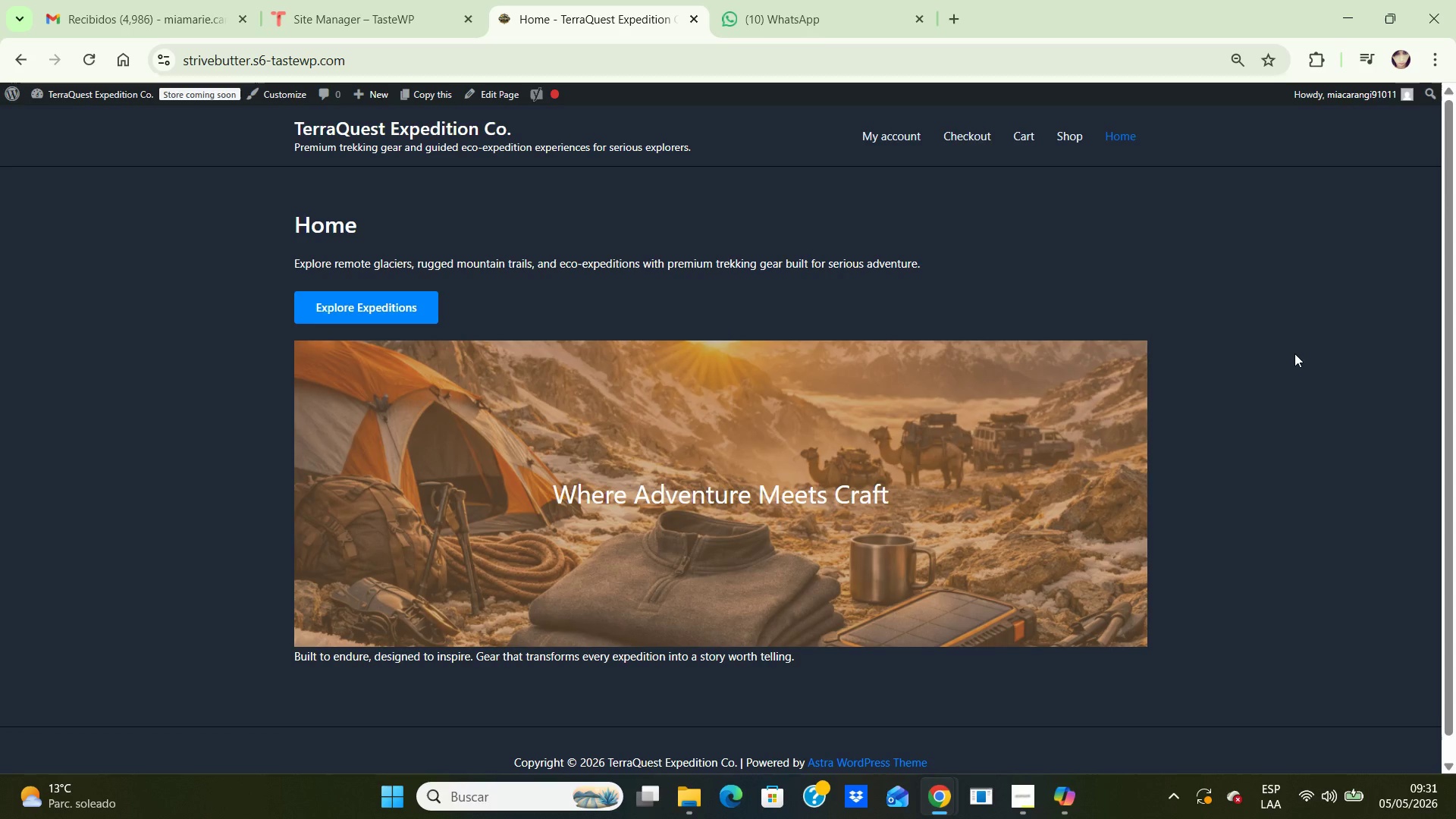 
left_click([11, 97])
 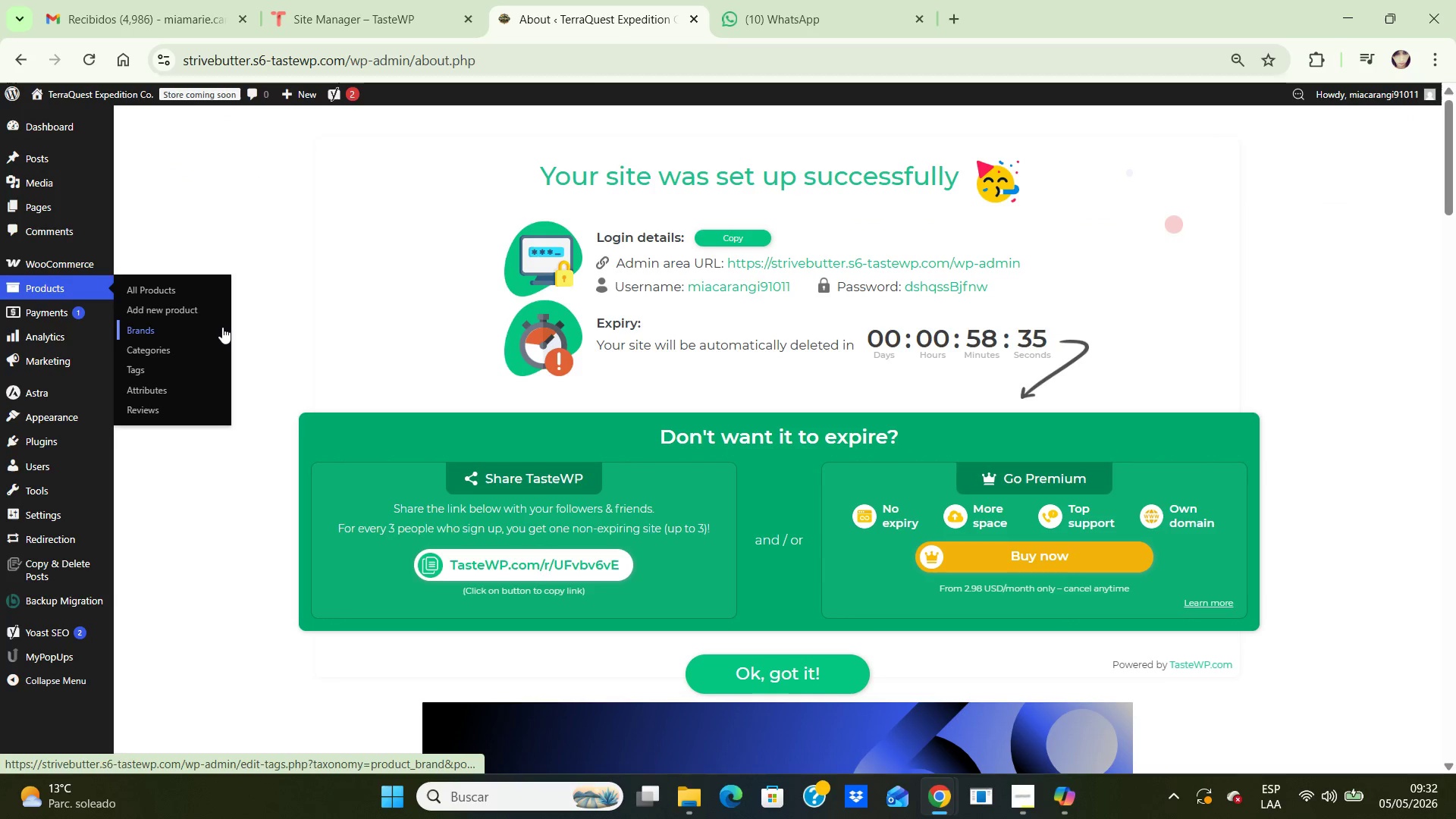 
wait(7.5)
 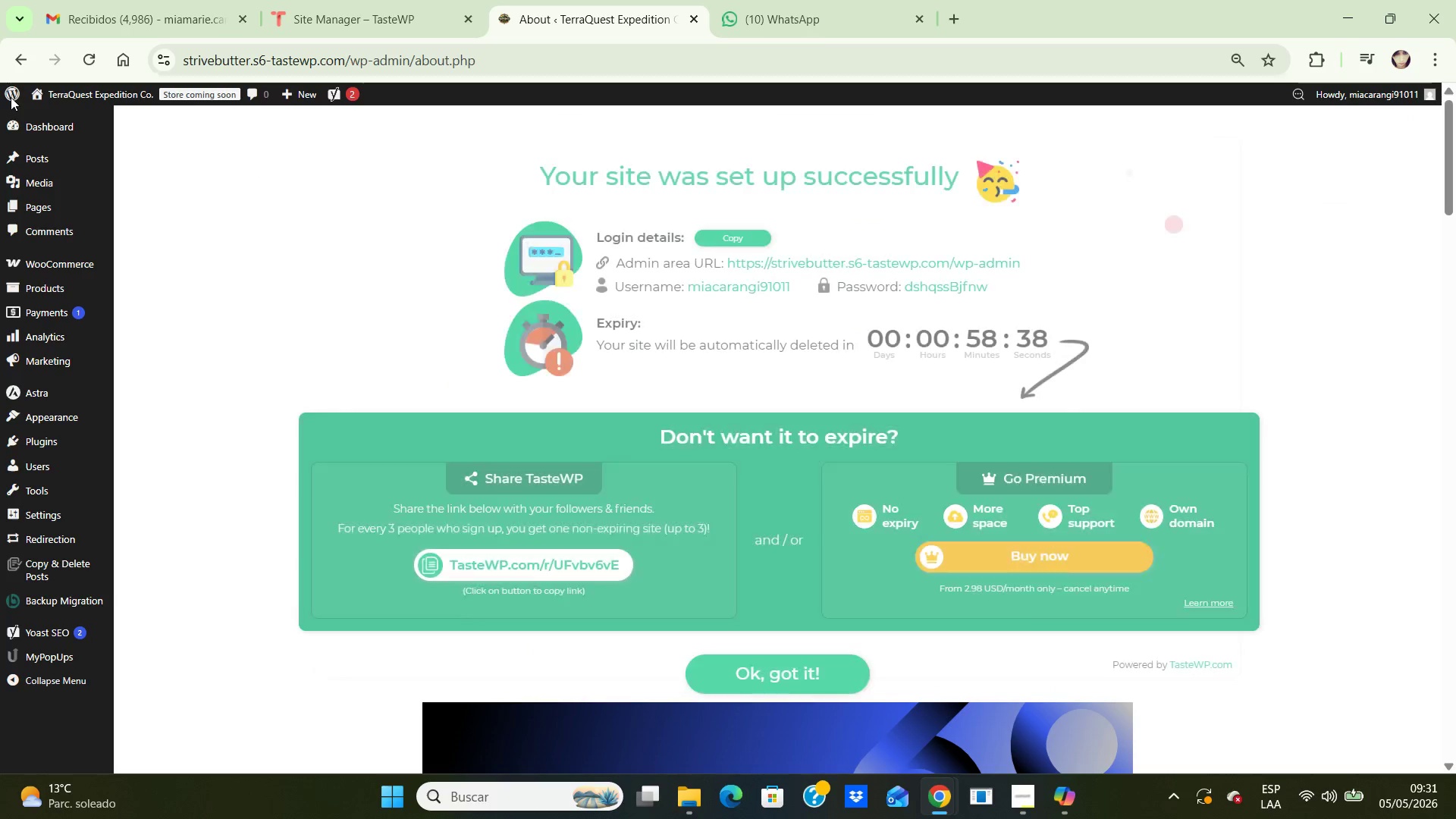 
mouse_move([74, 123])
 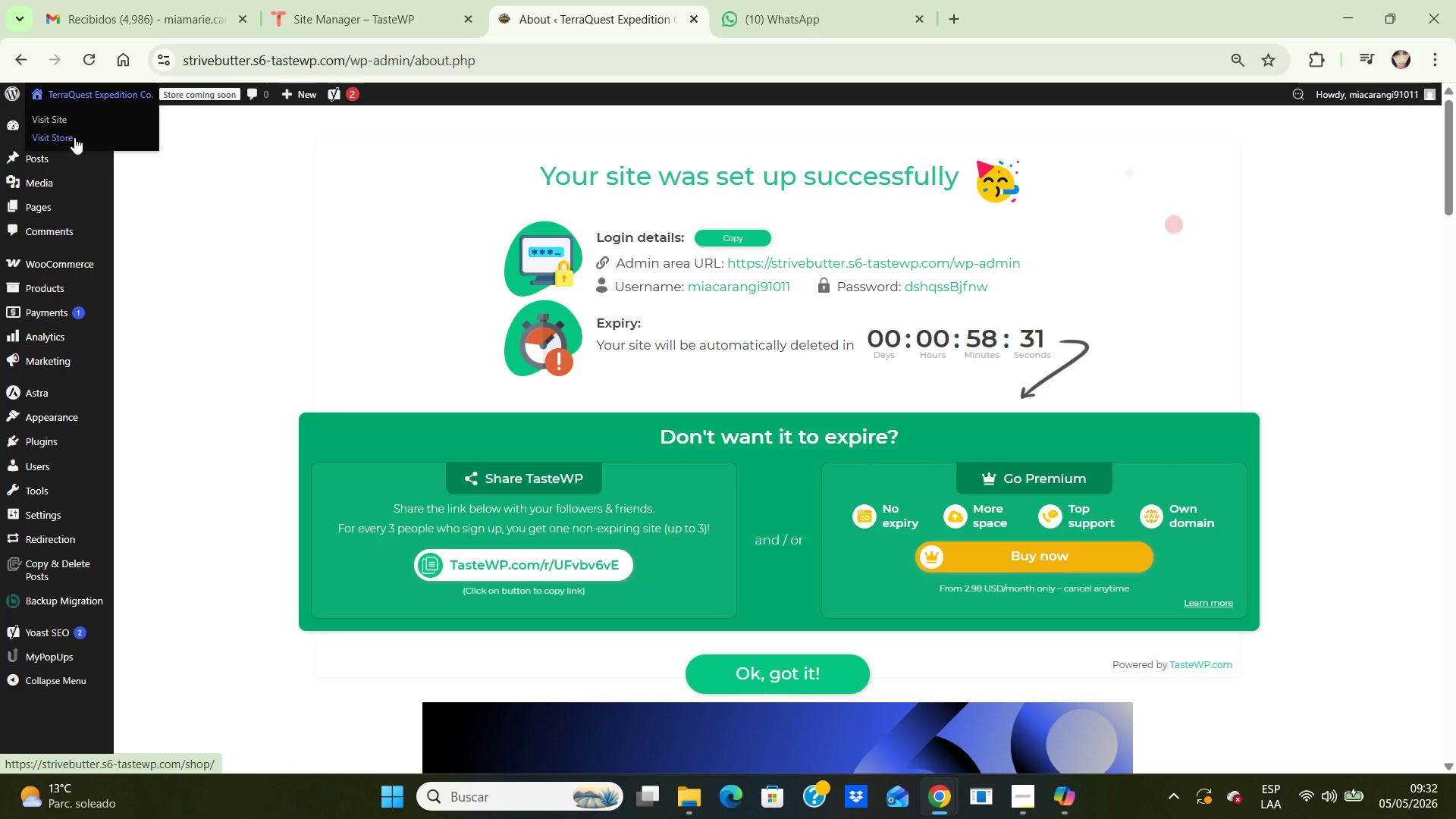 
left_click([74, 137])
 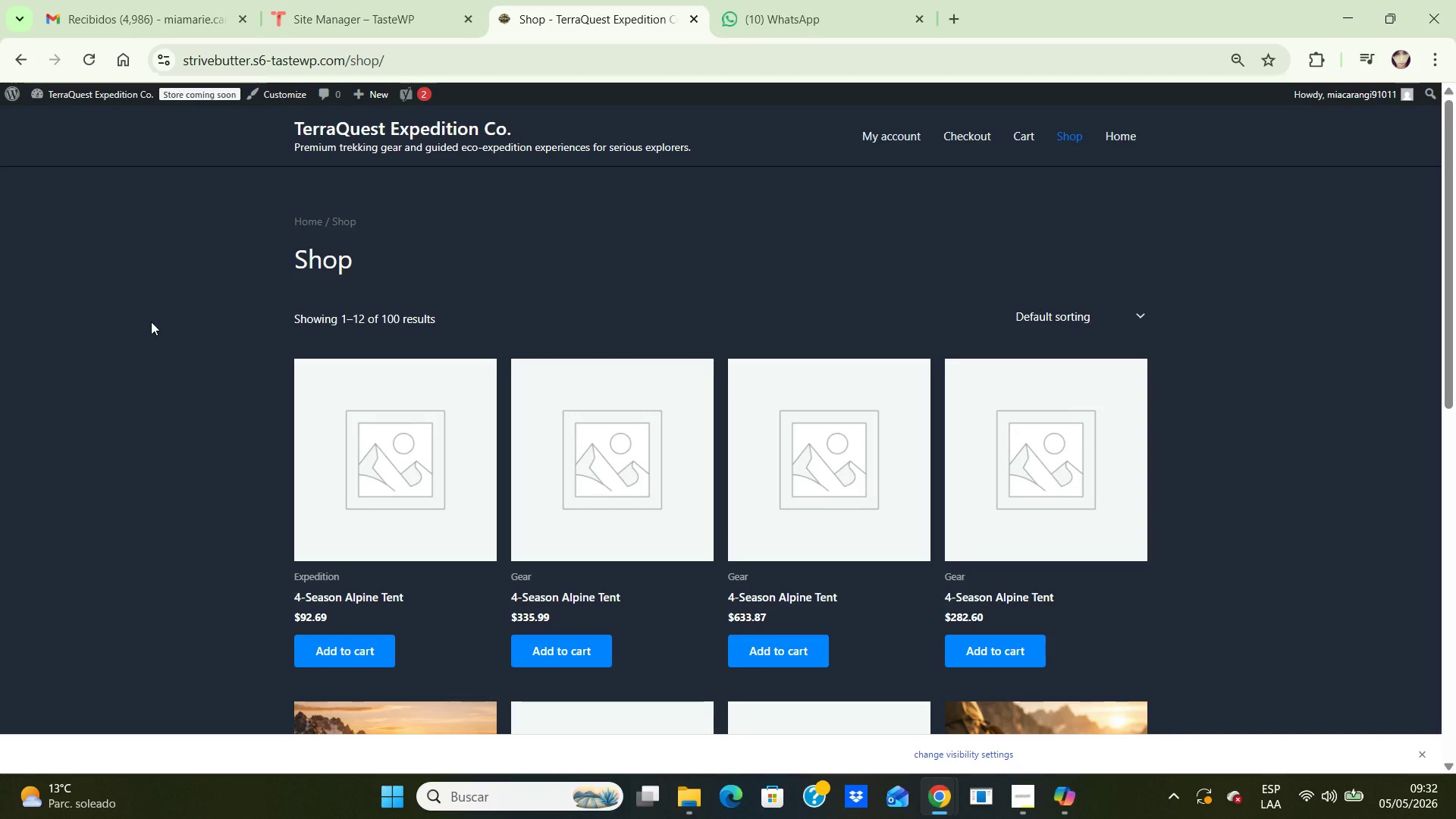 
wait(6.14)
 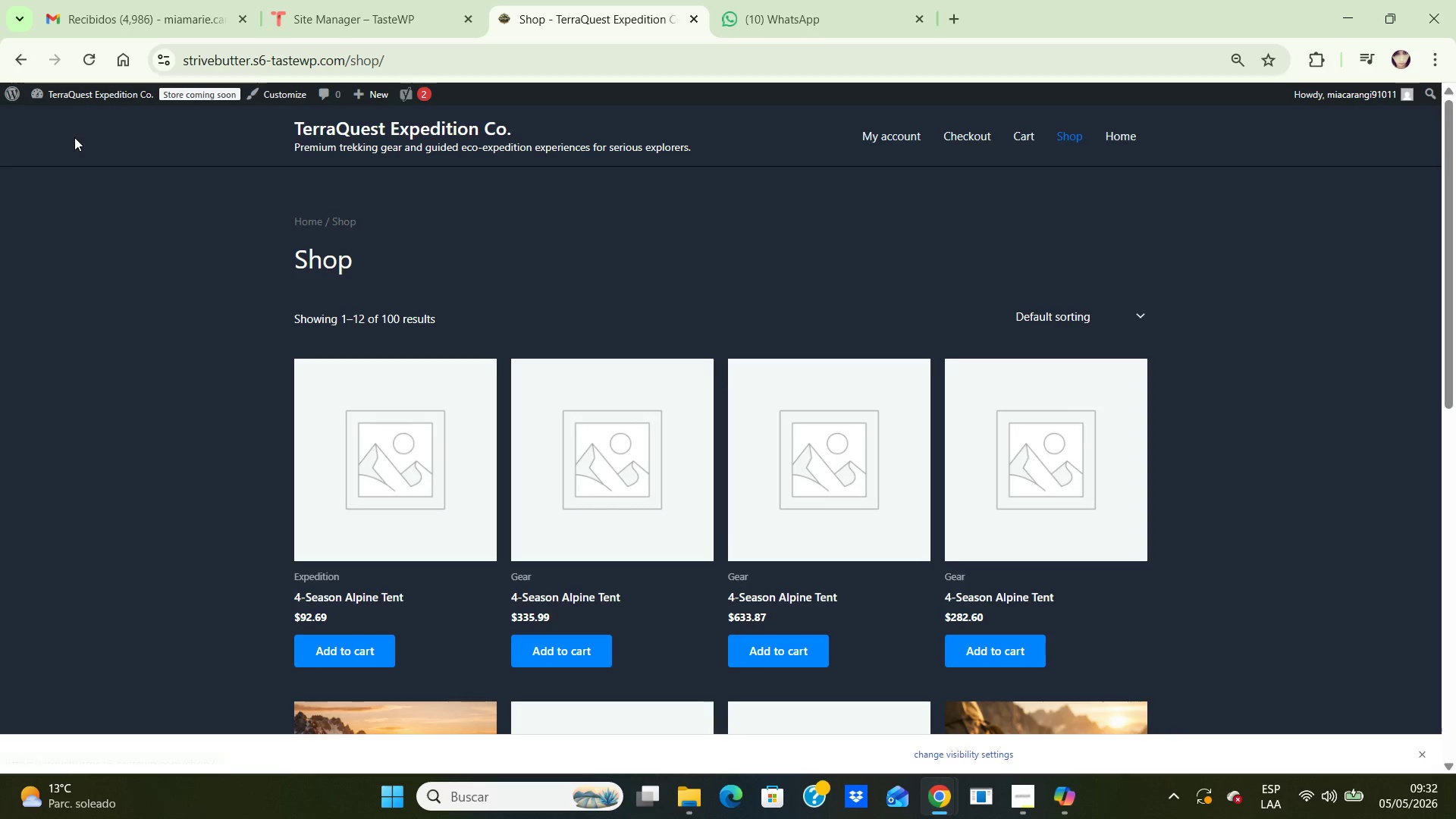 
scroll: coordinate [151, 322], scroll_direction: down, amount: 6.0
 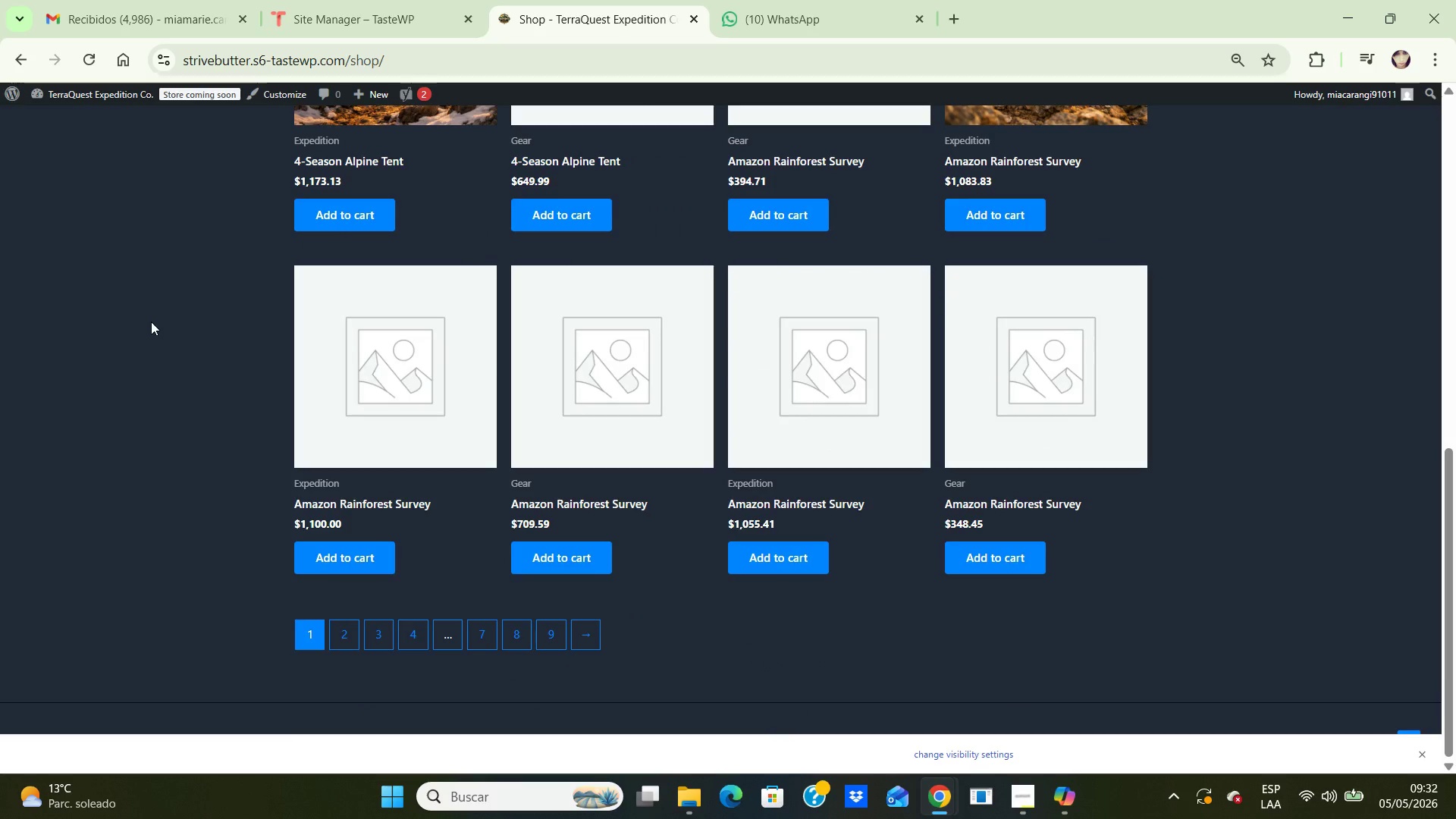 
scroll: coordinate [151, 322], scroll_direction: up, amount: 9.0
 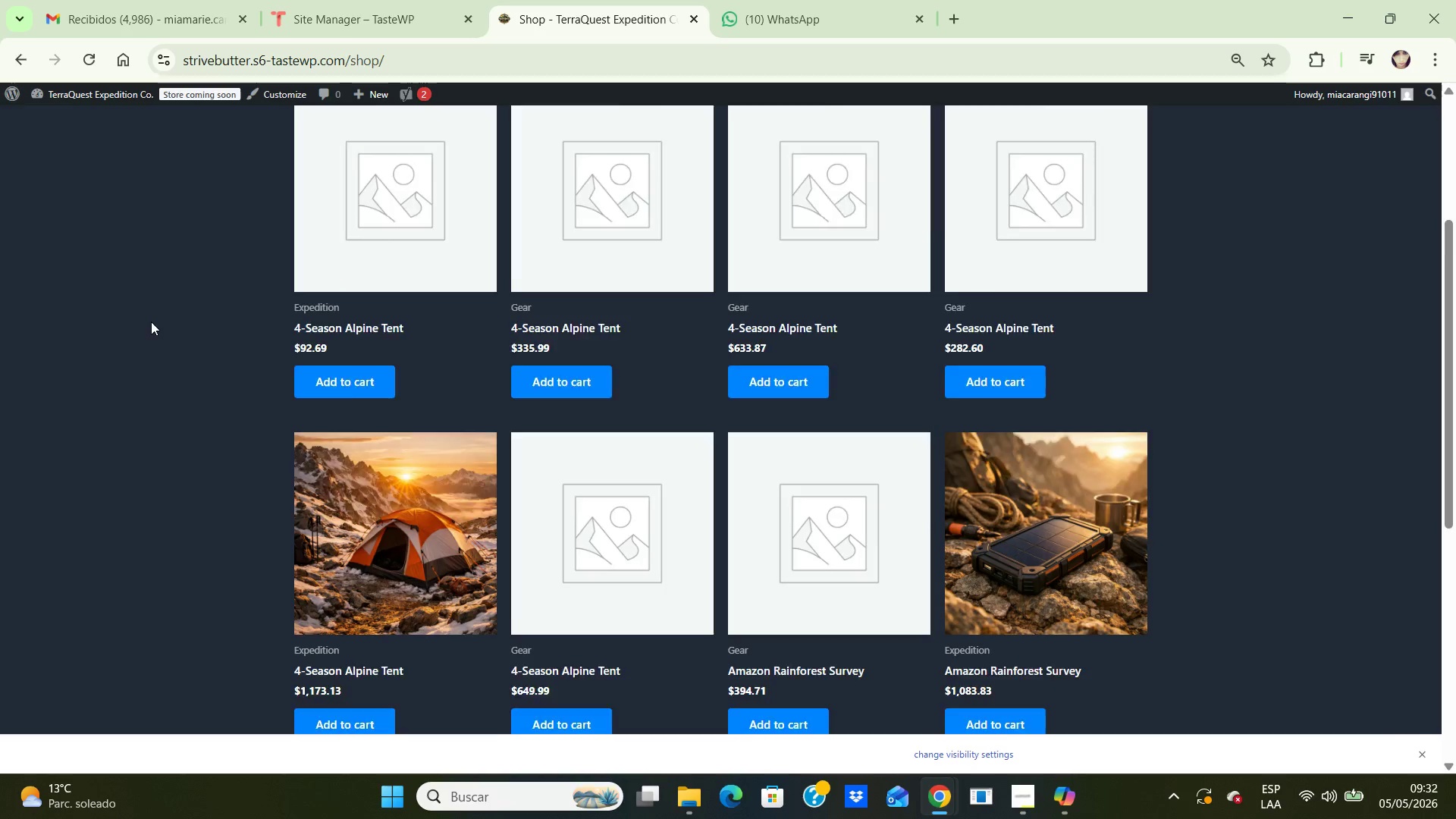 
scroll: coordinate [151, 322], scroll_direction: down, amount: 11.0
 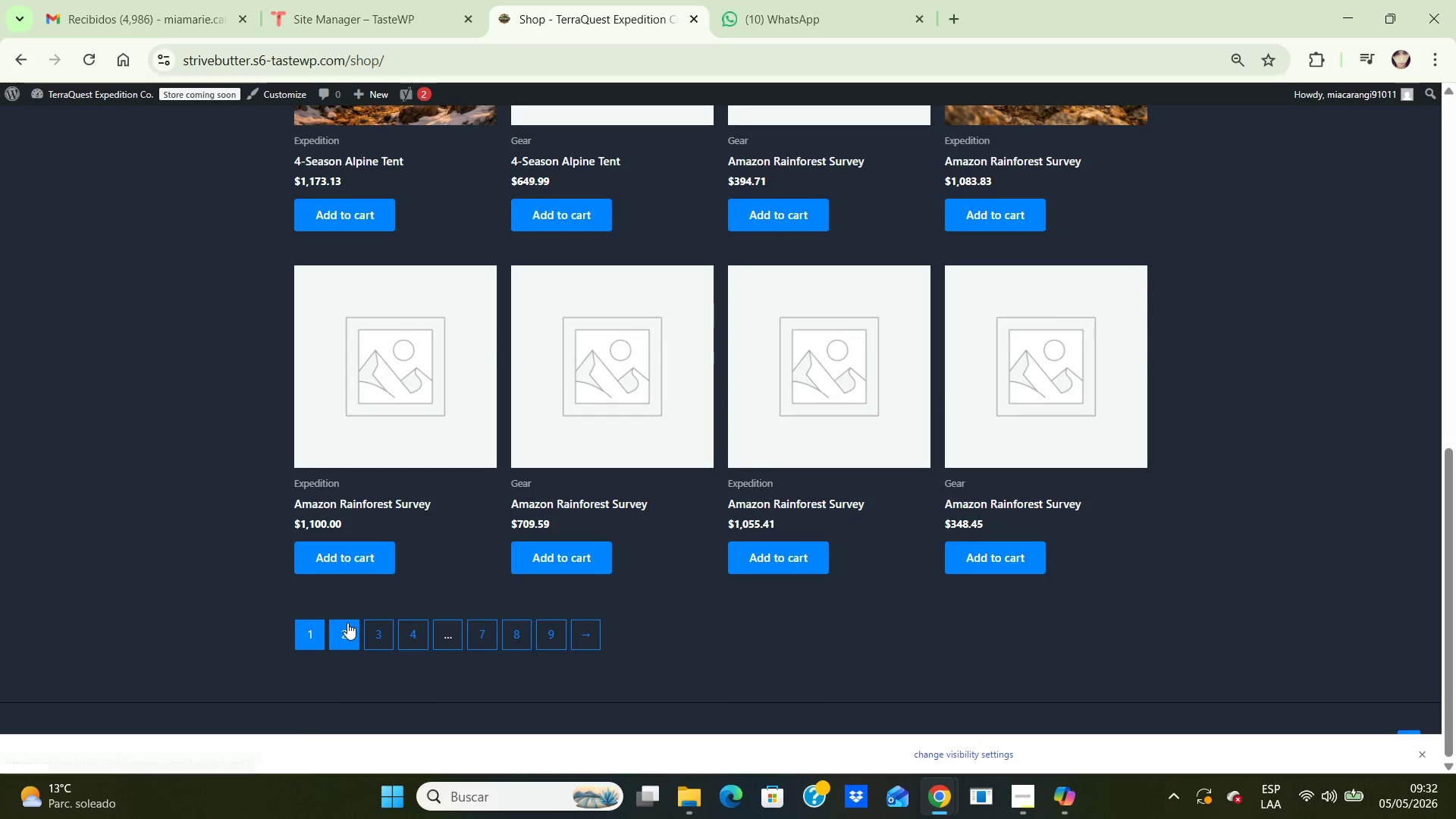 
left_click([347, 623])
 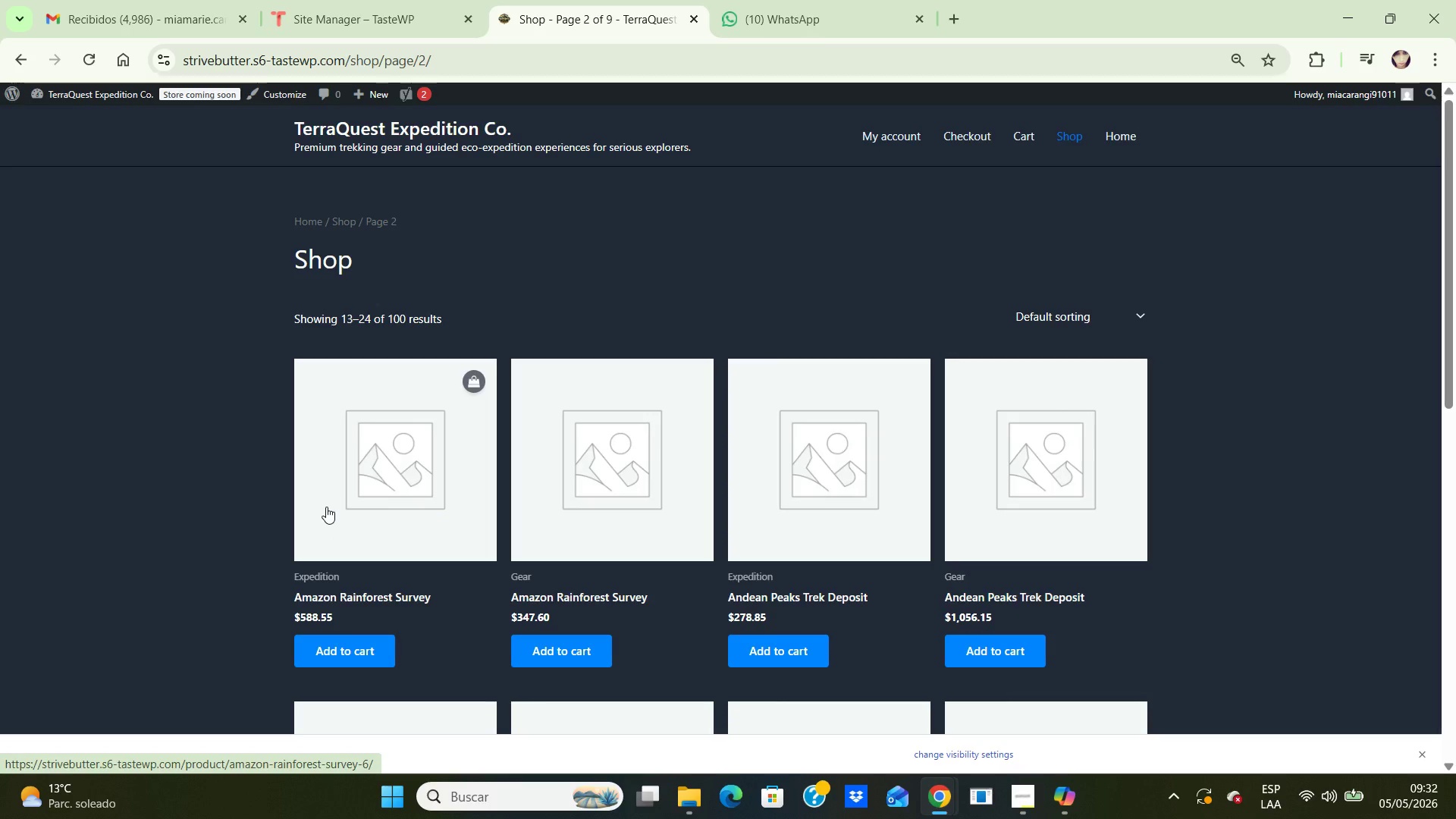 
wait(5.72)
 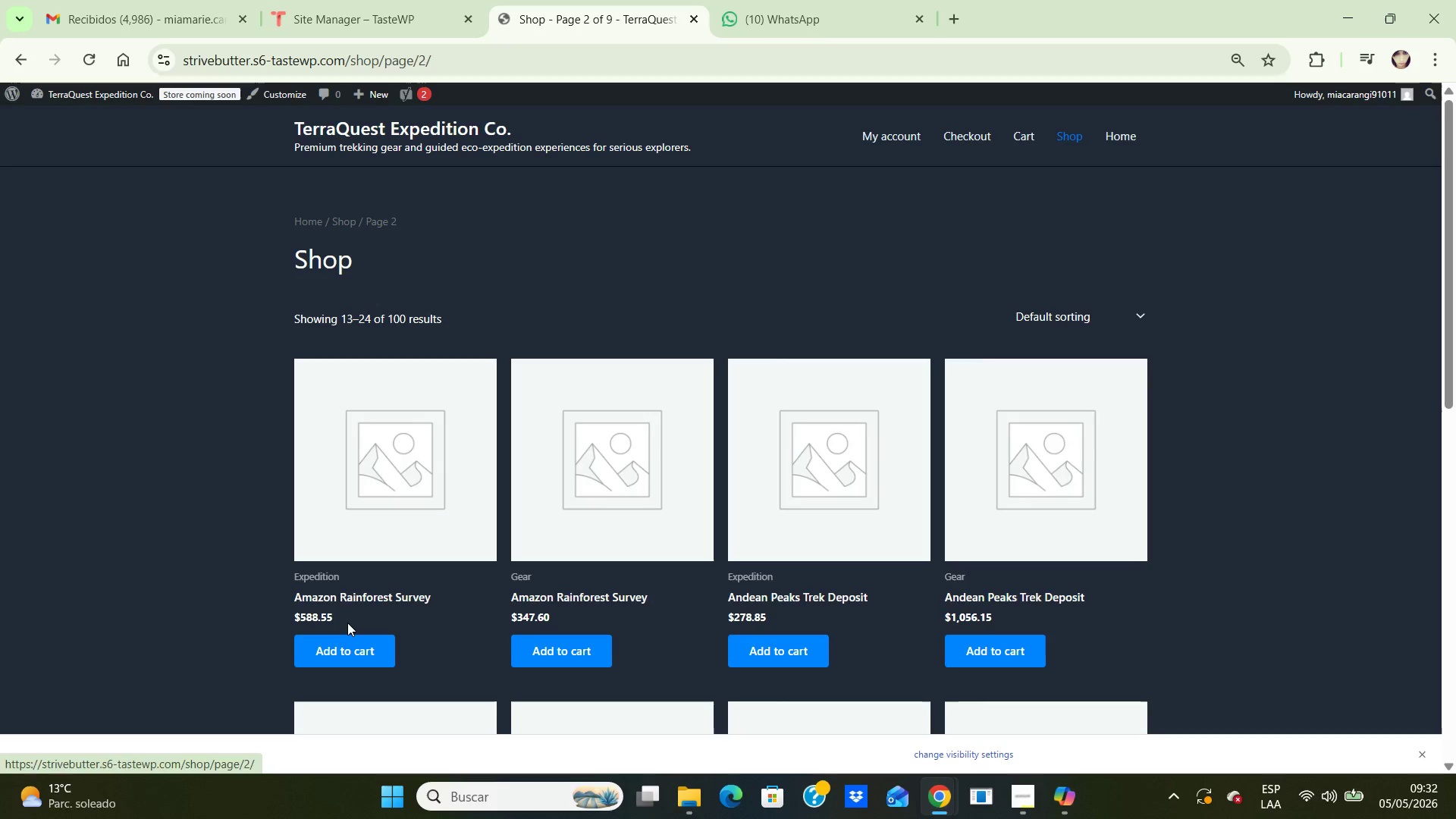 
scroll: coordinate [421, 544], scroll_direction: down, amount: 14.0
 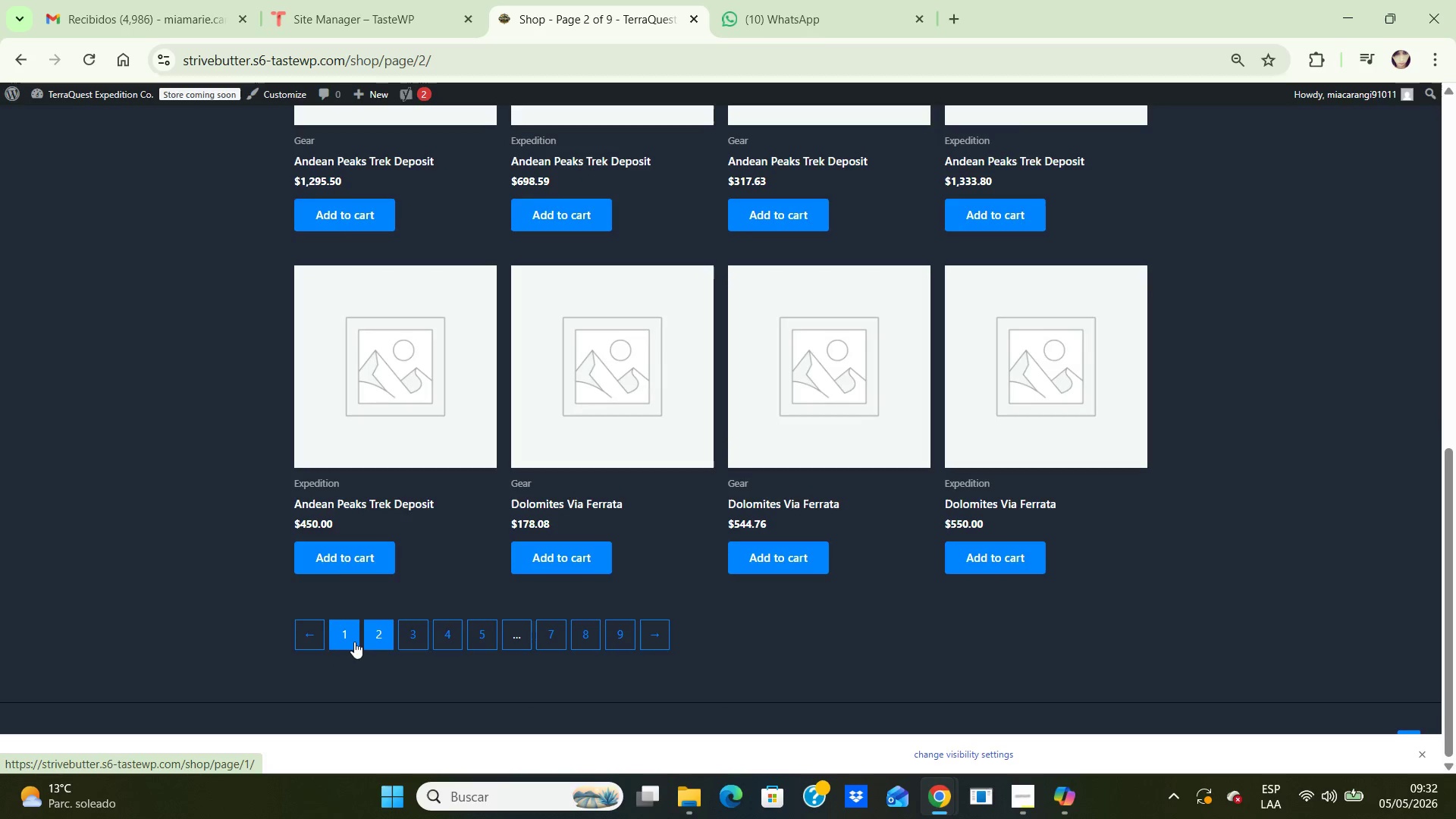 
left_click([354, 642])
 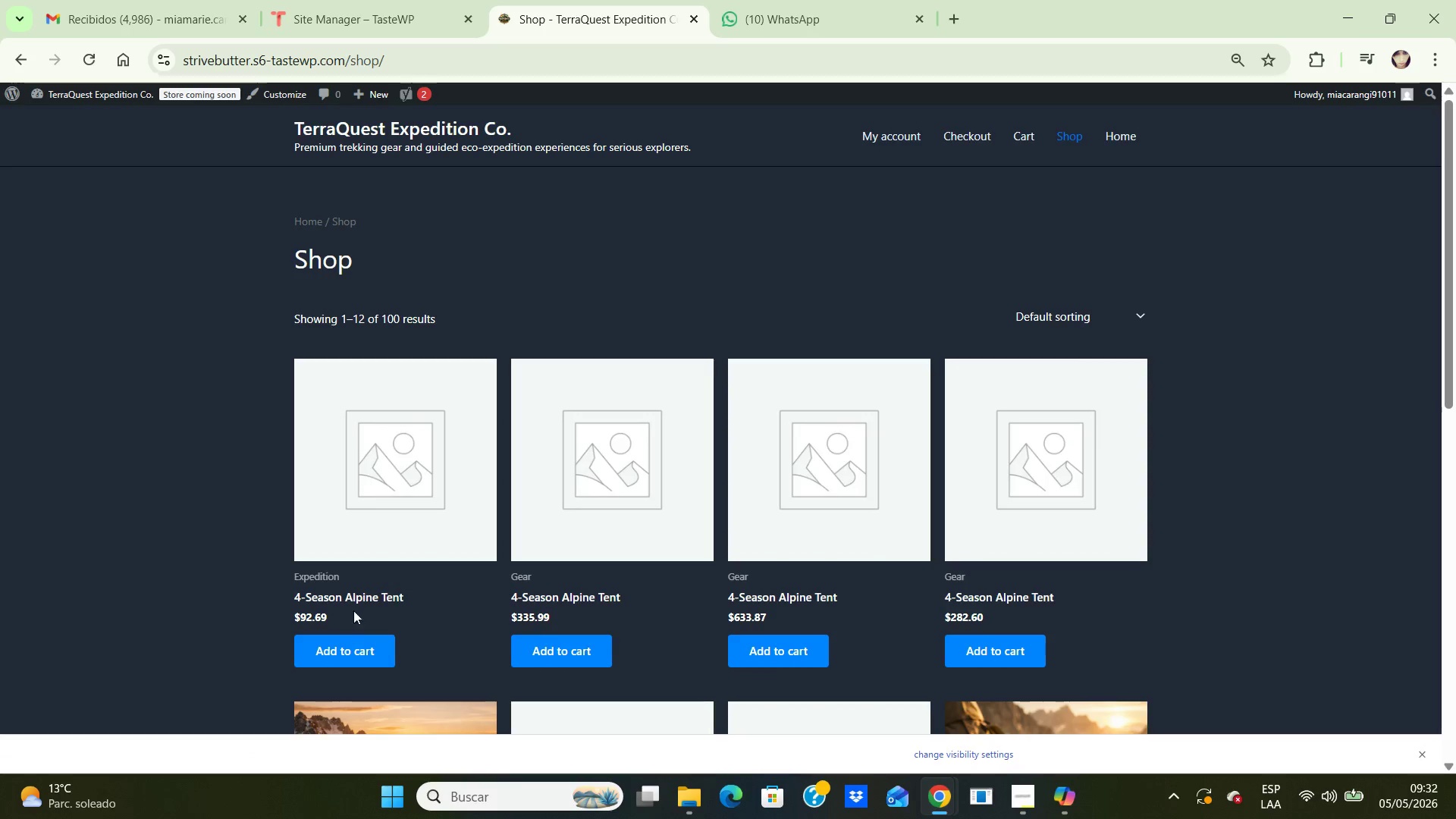 
scroll: coordinate [325, 493], scroll_direction: down, amount: 5.0
 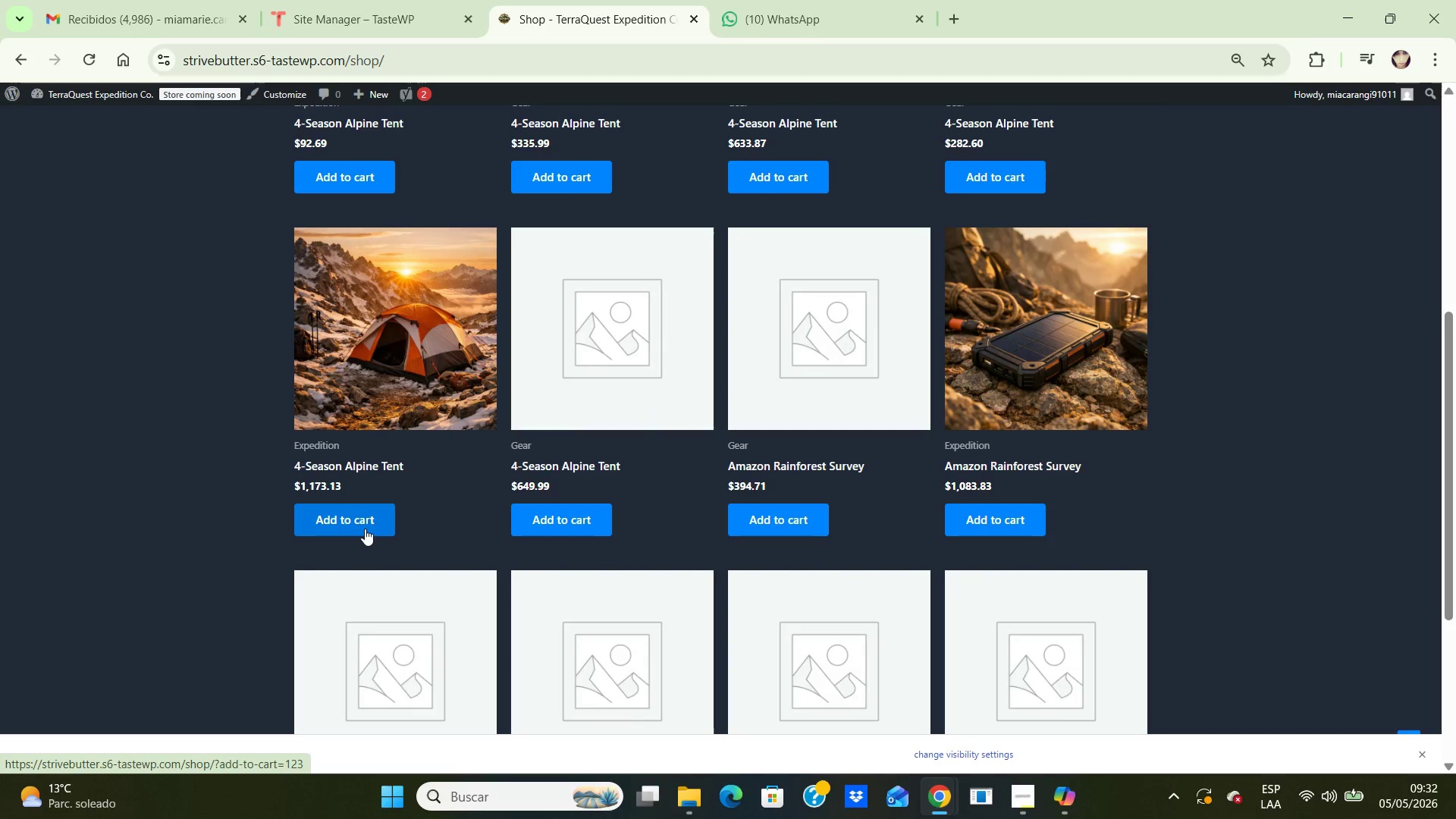 
left_click([366, 525])
 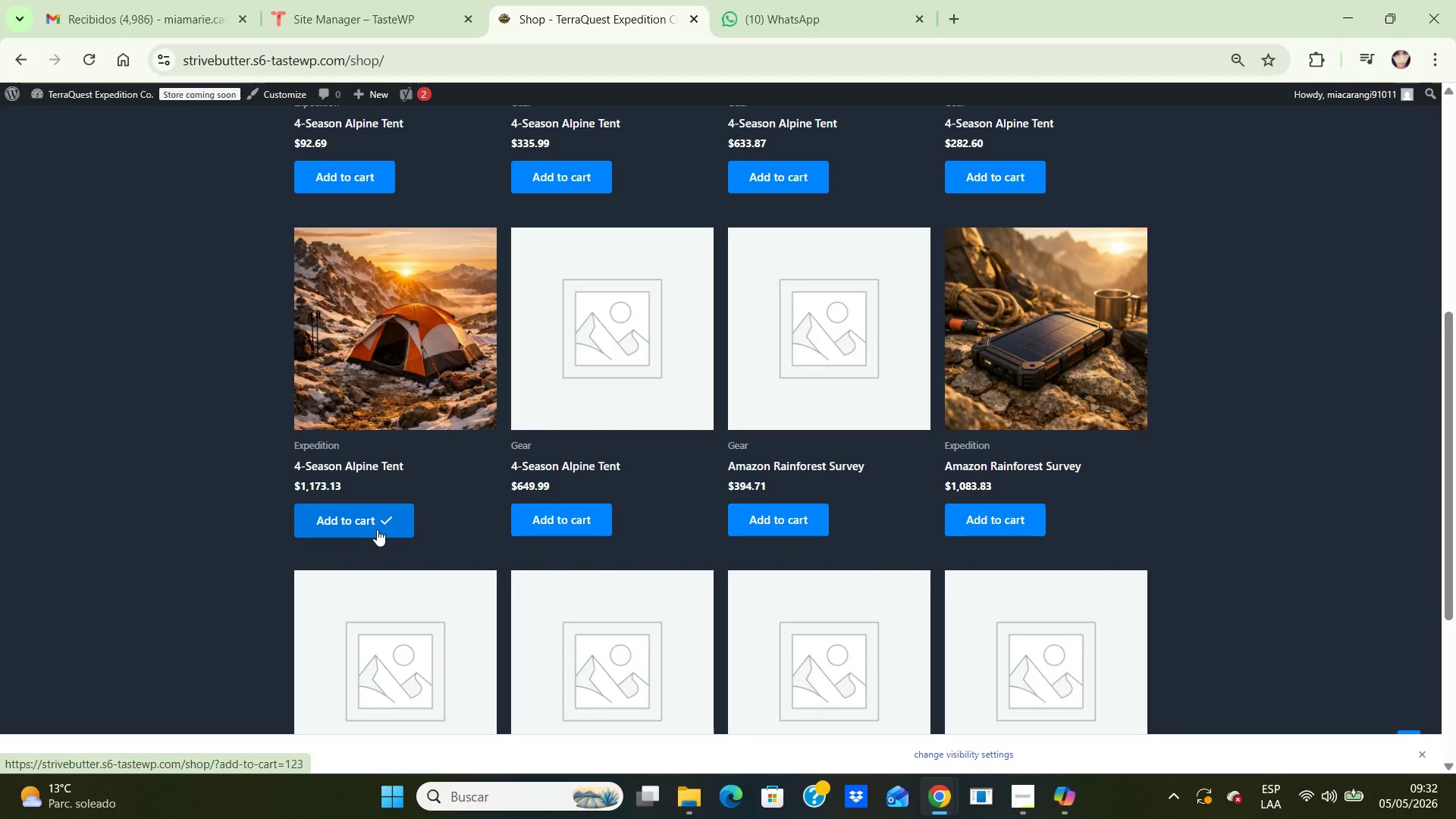 
wait(10.03)
 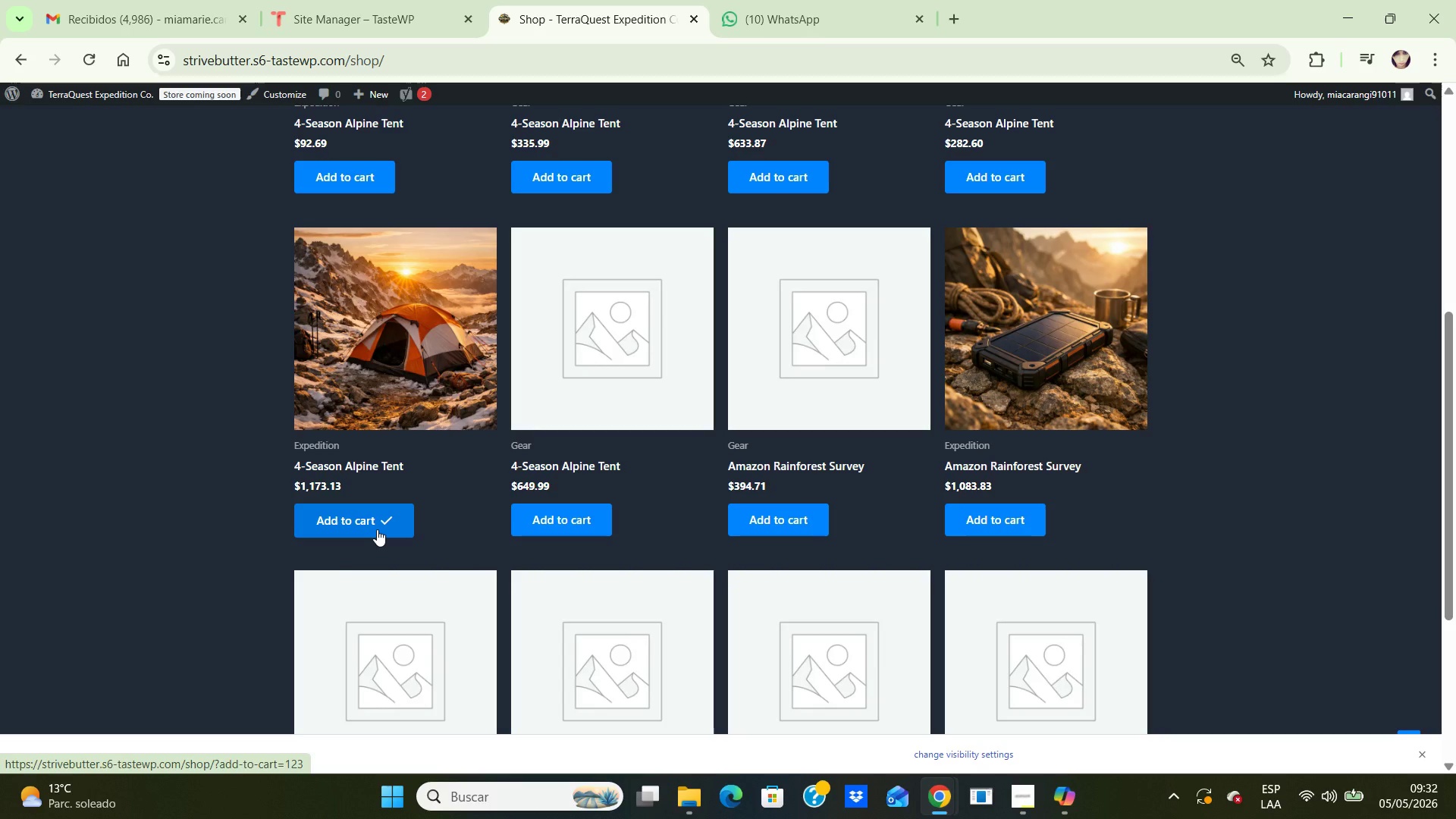 
left_click([989, 506])
 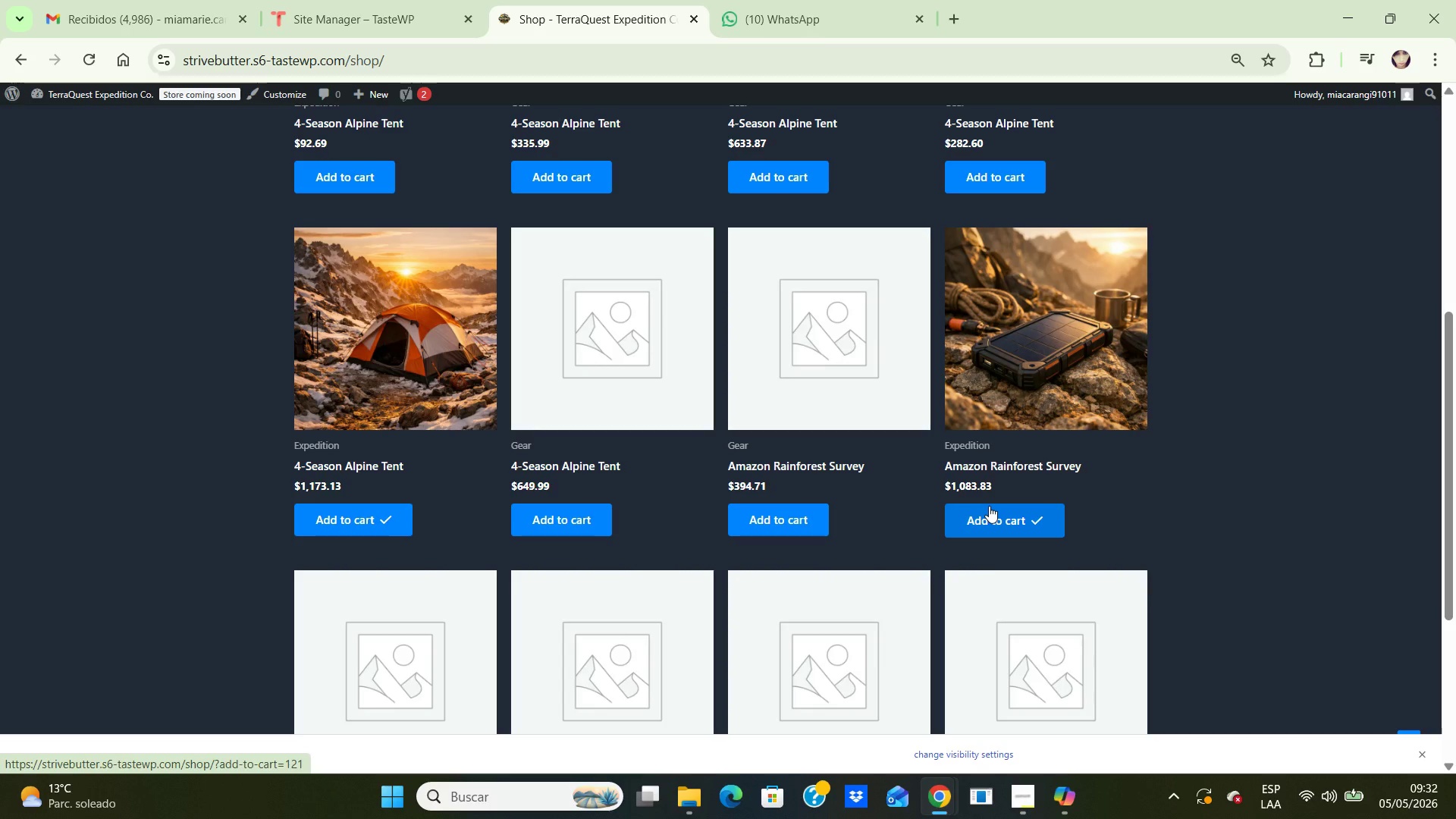 
wait(9.44)
 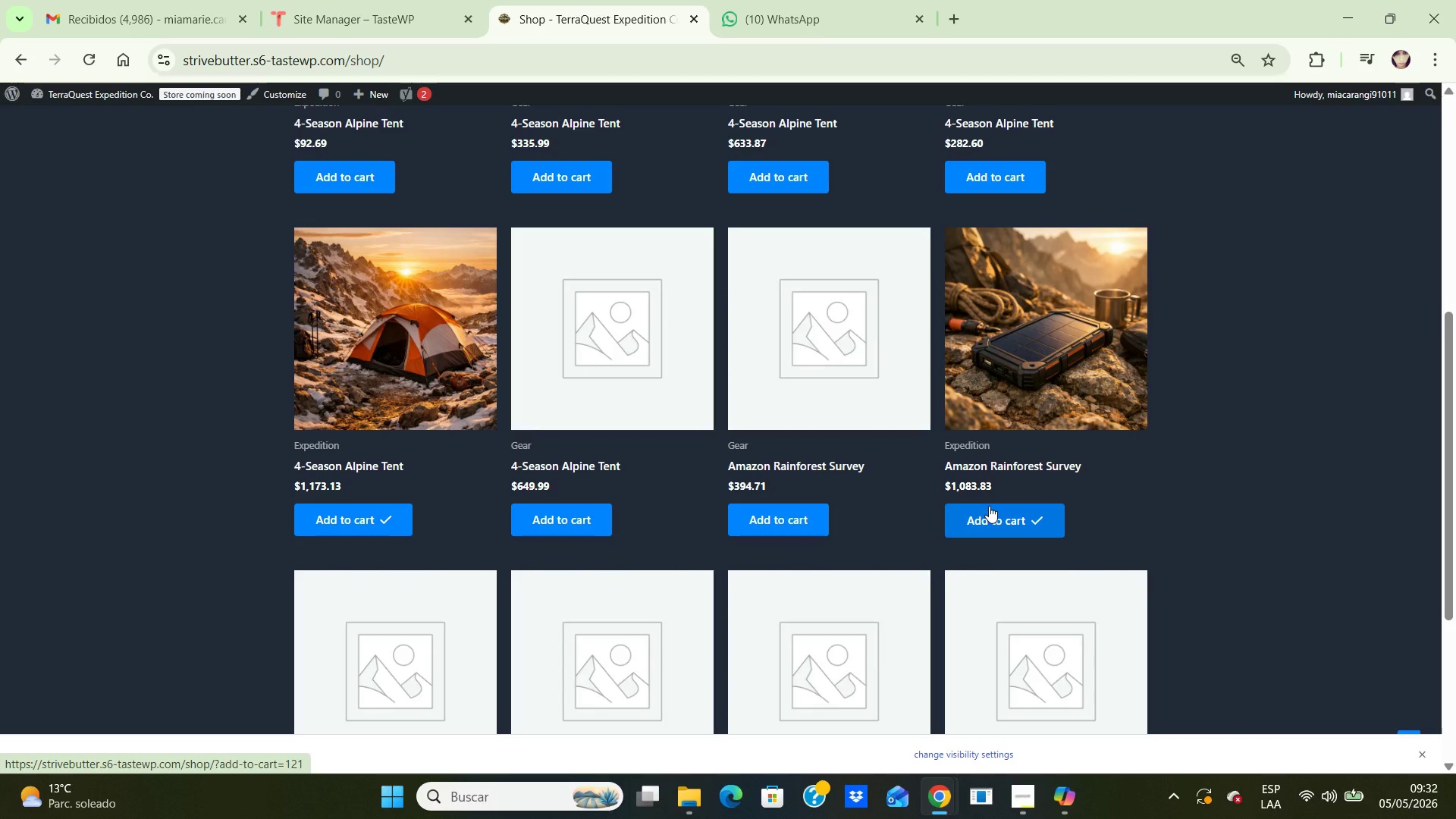 
scroll: coordinate [1214, 456], scroll_direction: up, amount: 7.0
 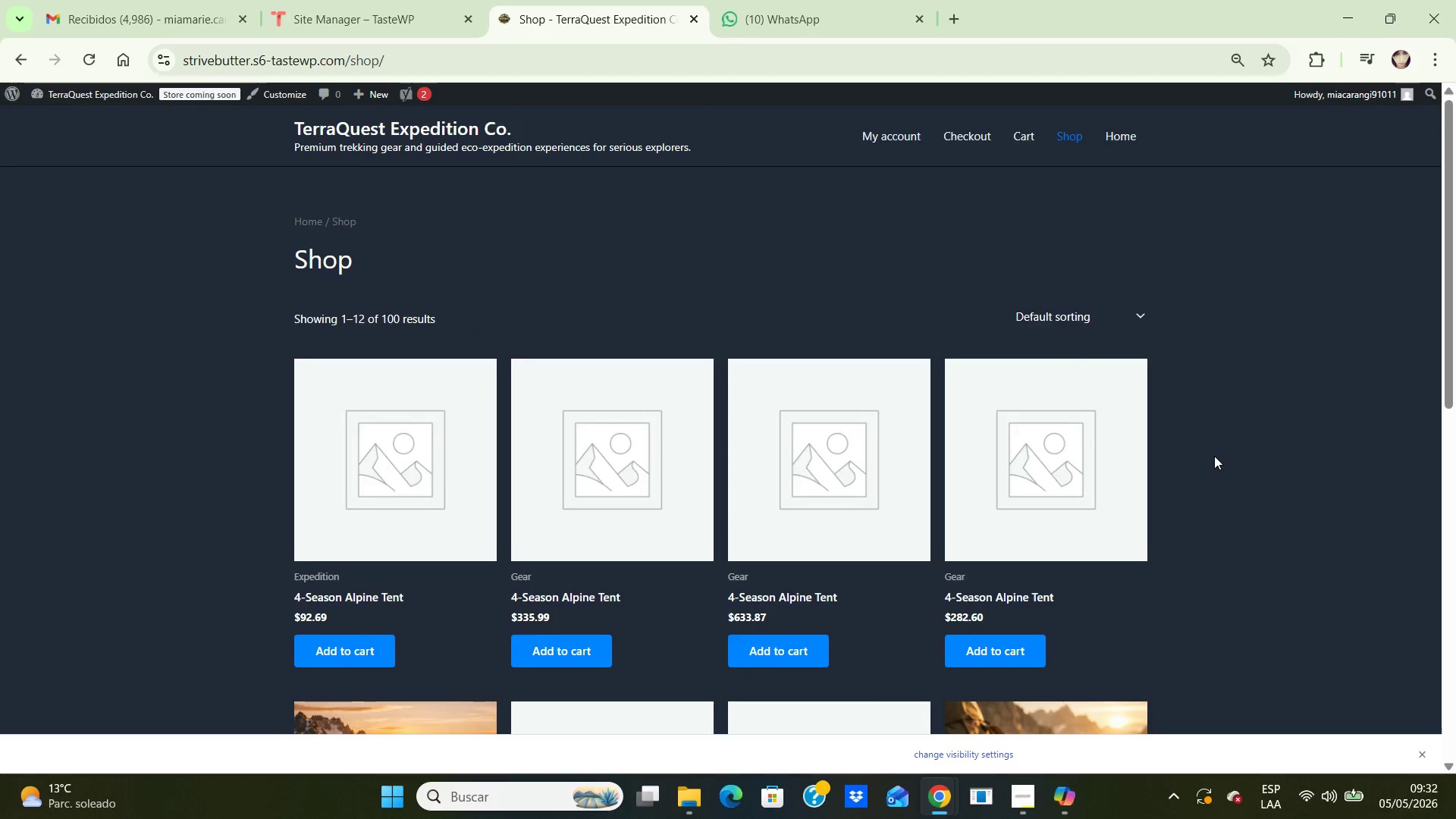 
scroll: coordinate [1214, 456], scroll_direction: down, amount: 6.0
 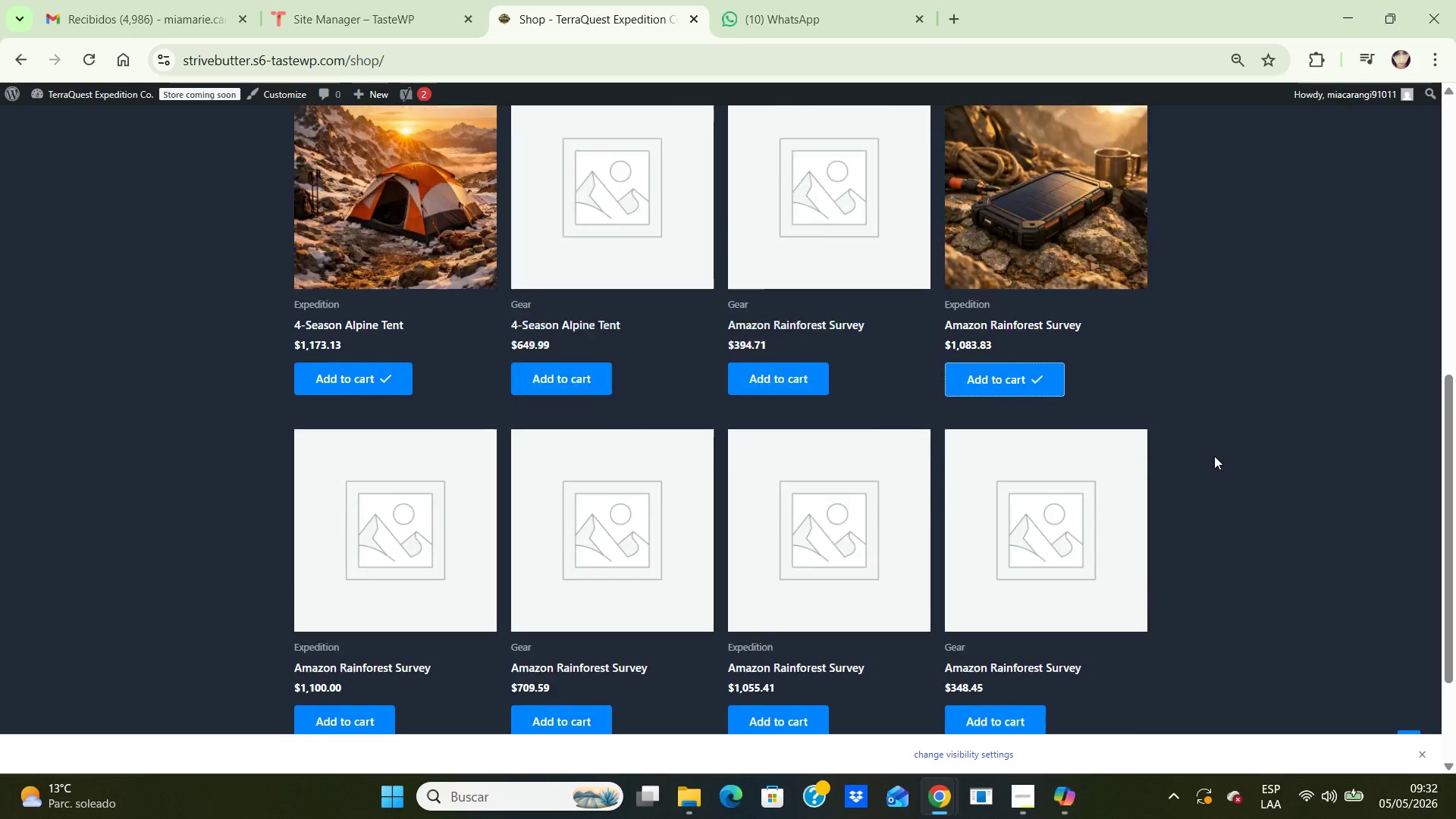 
scroll: coordinate [1214, 456], scroll_direction: none, amount: 0.0
 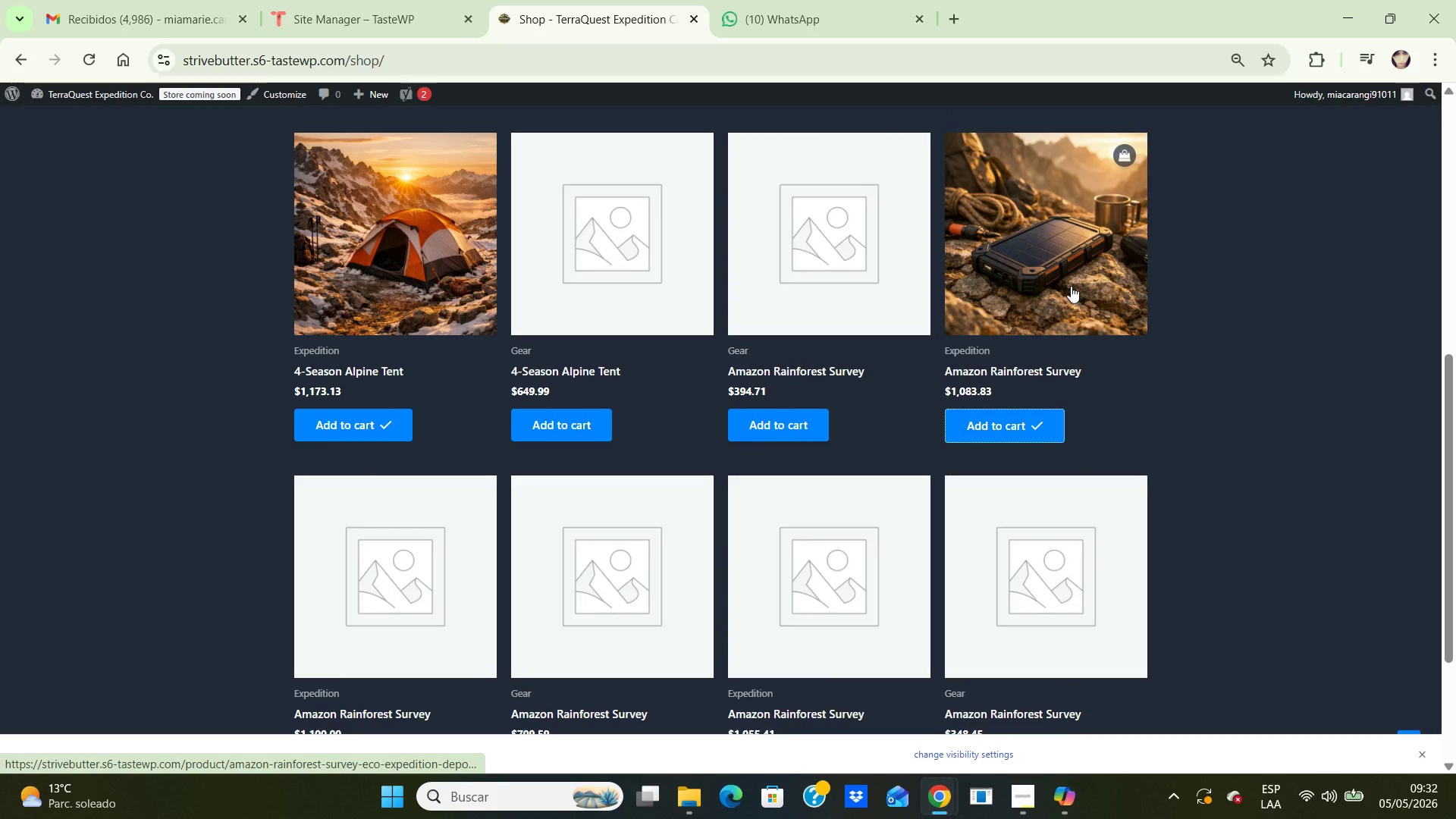 
left_click([1071, 286])
 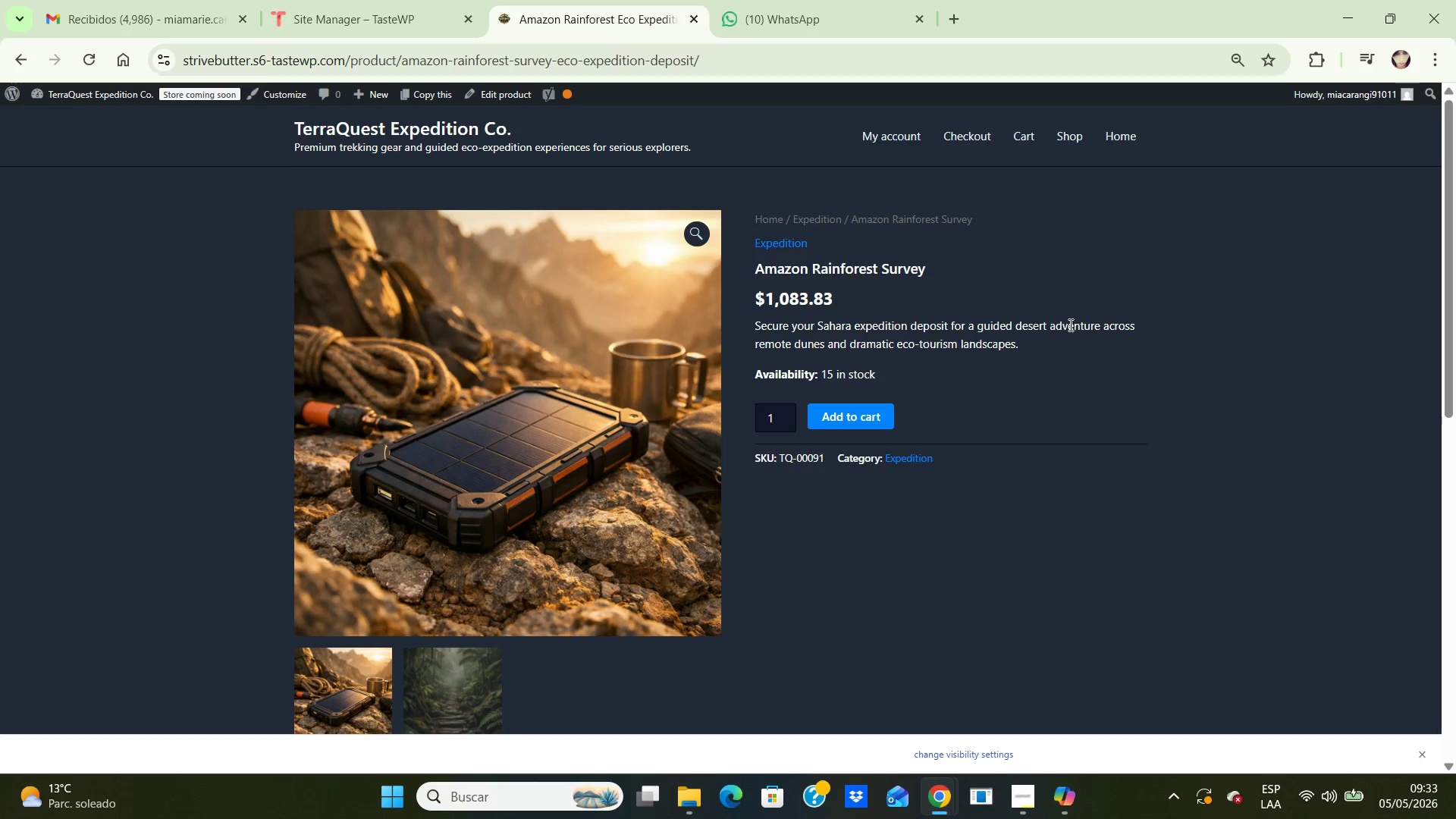 
scroll: coordinate [1048, 441], scroll_direction: up, amount: 3.0
 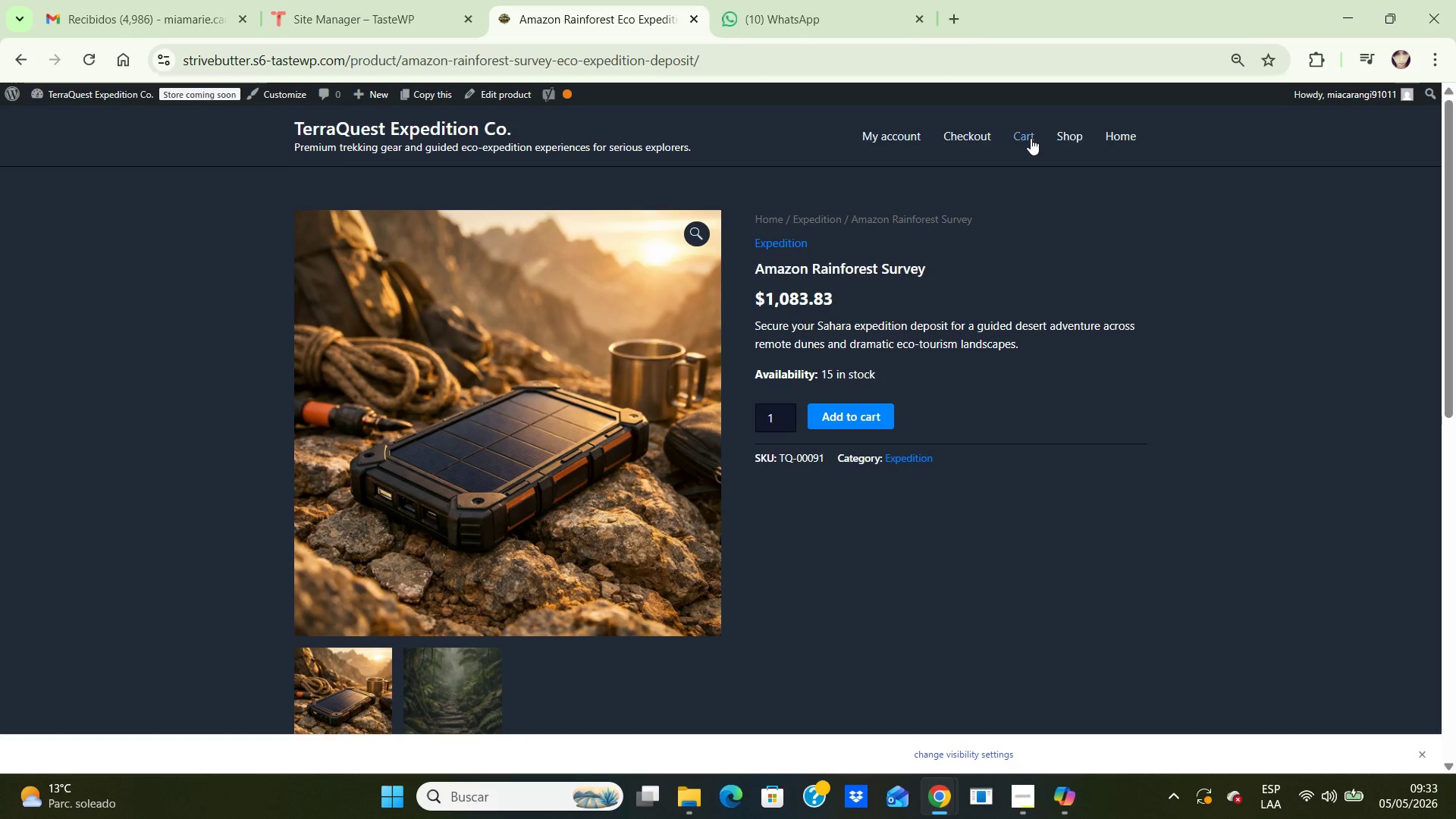 
left_click([1031, 138])
 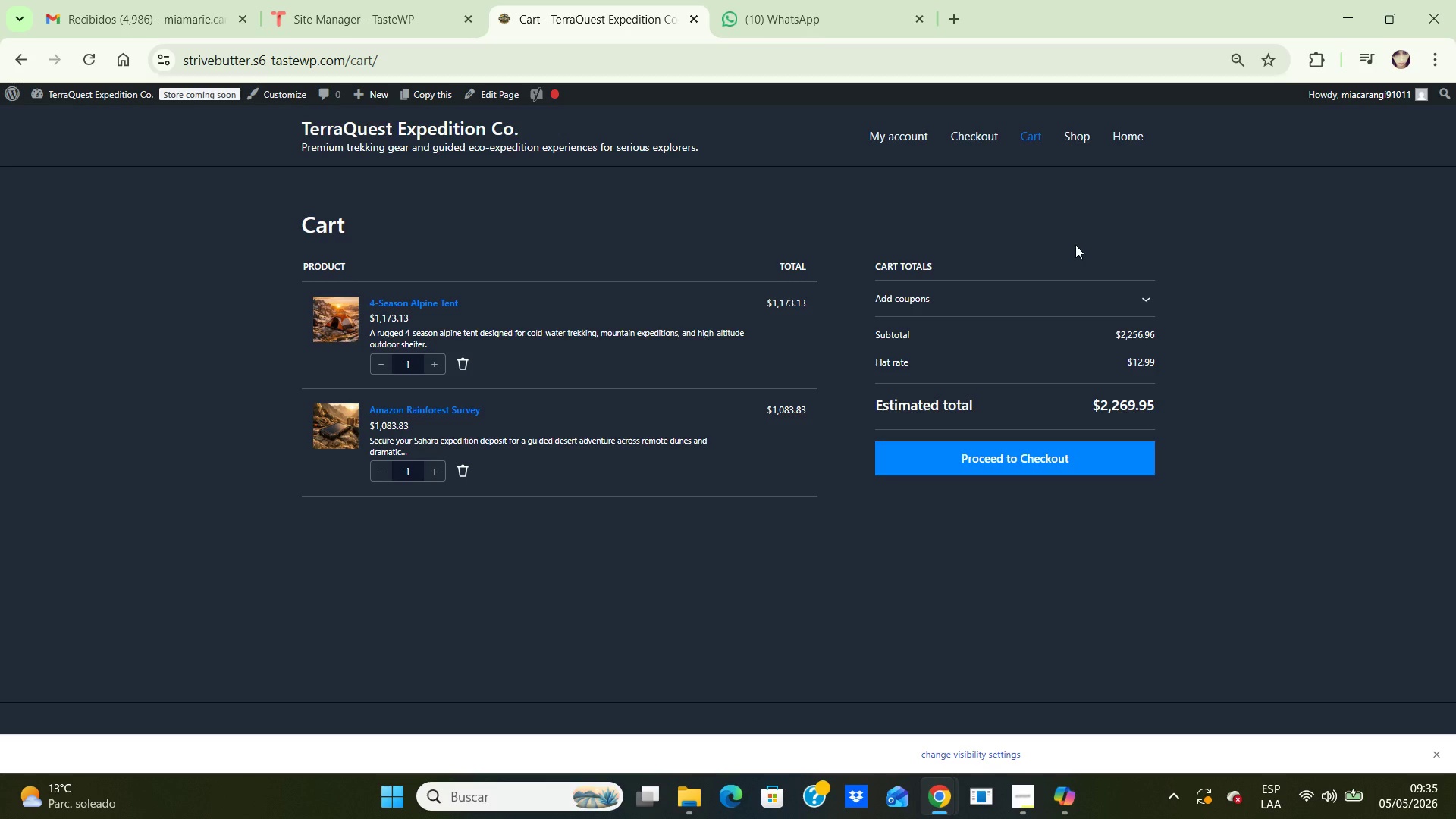 
wait(171.31)
 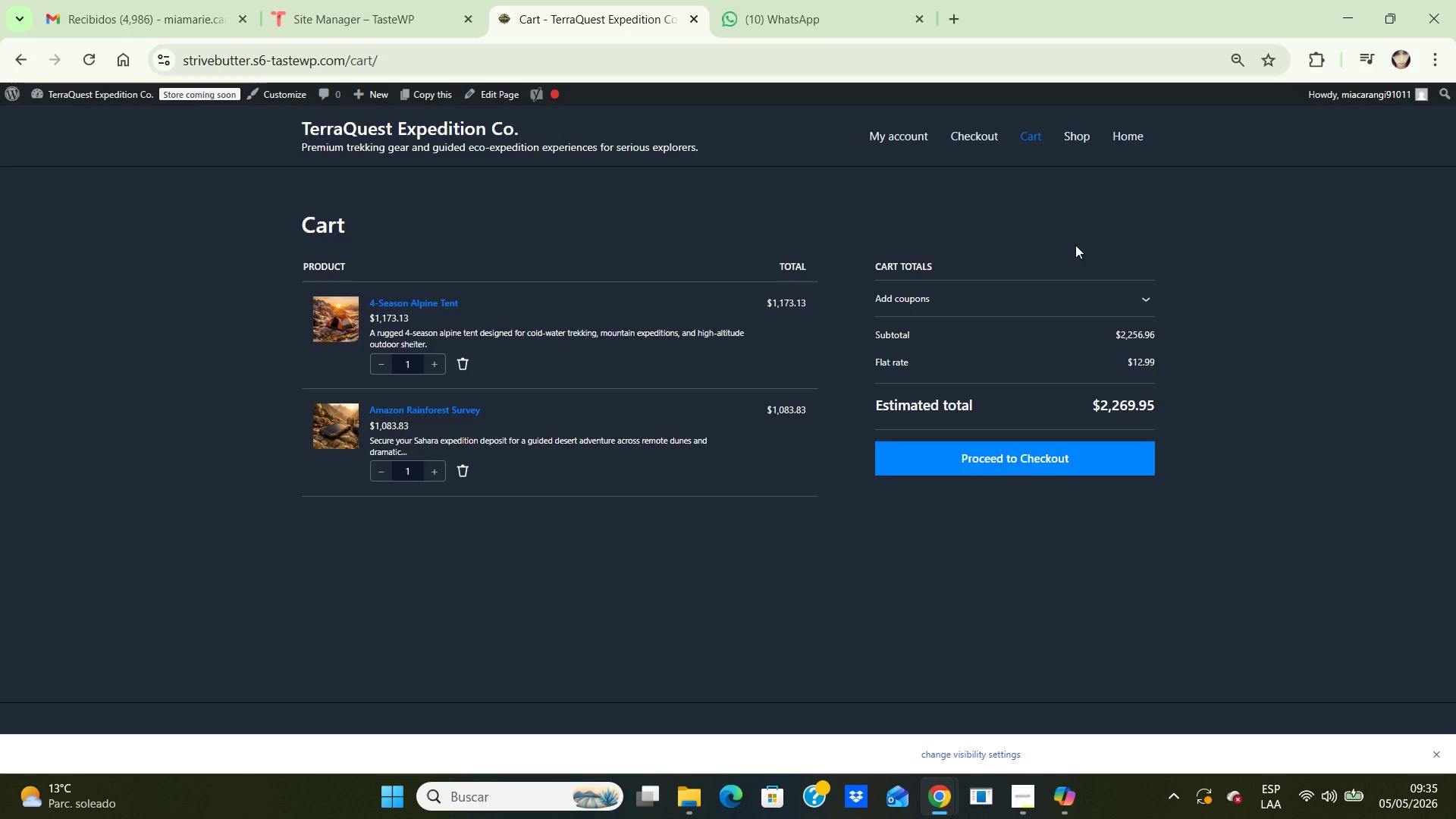 
left_click([17, 58])
 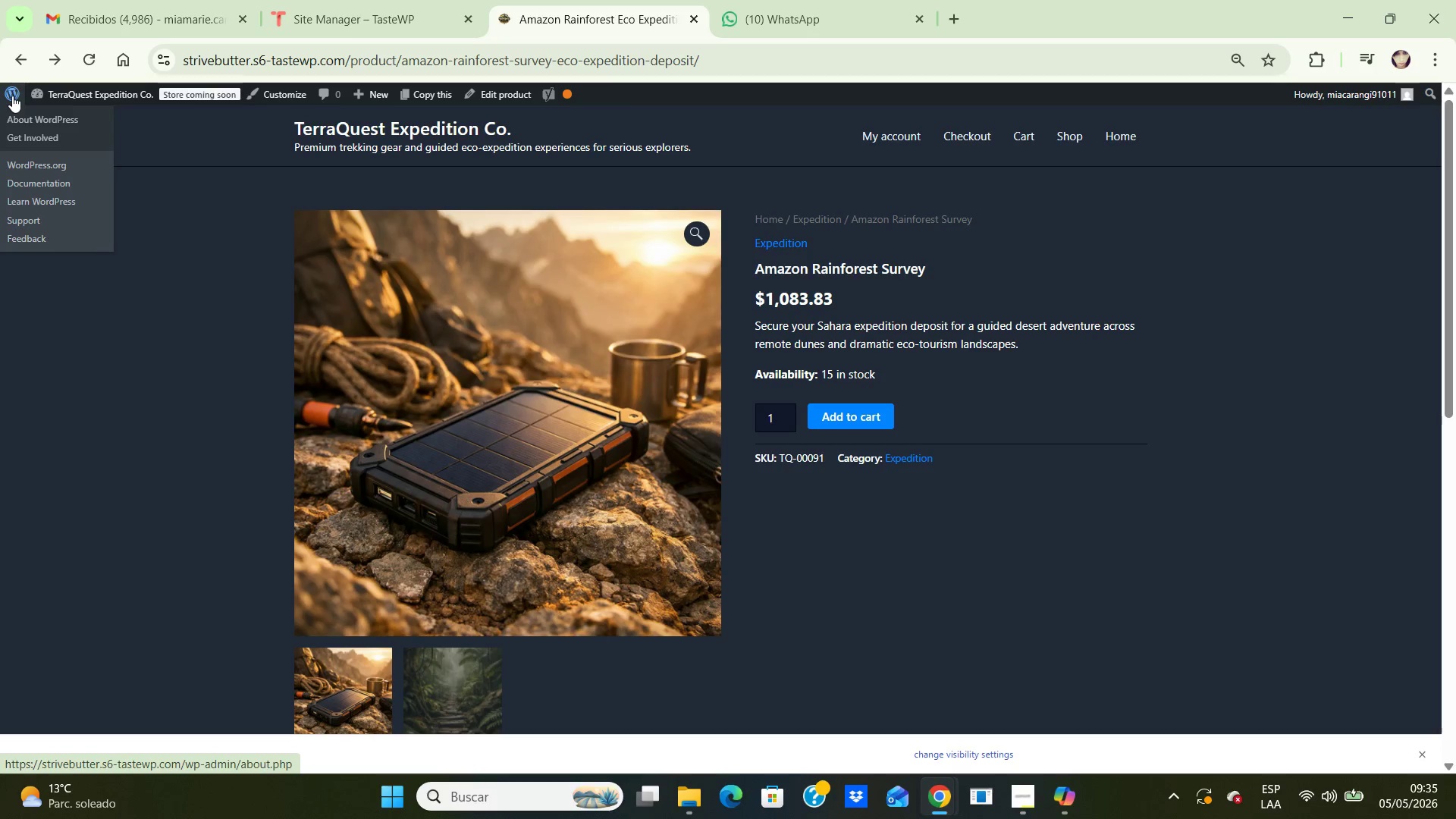 
left_click([12, 96])
 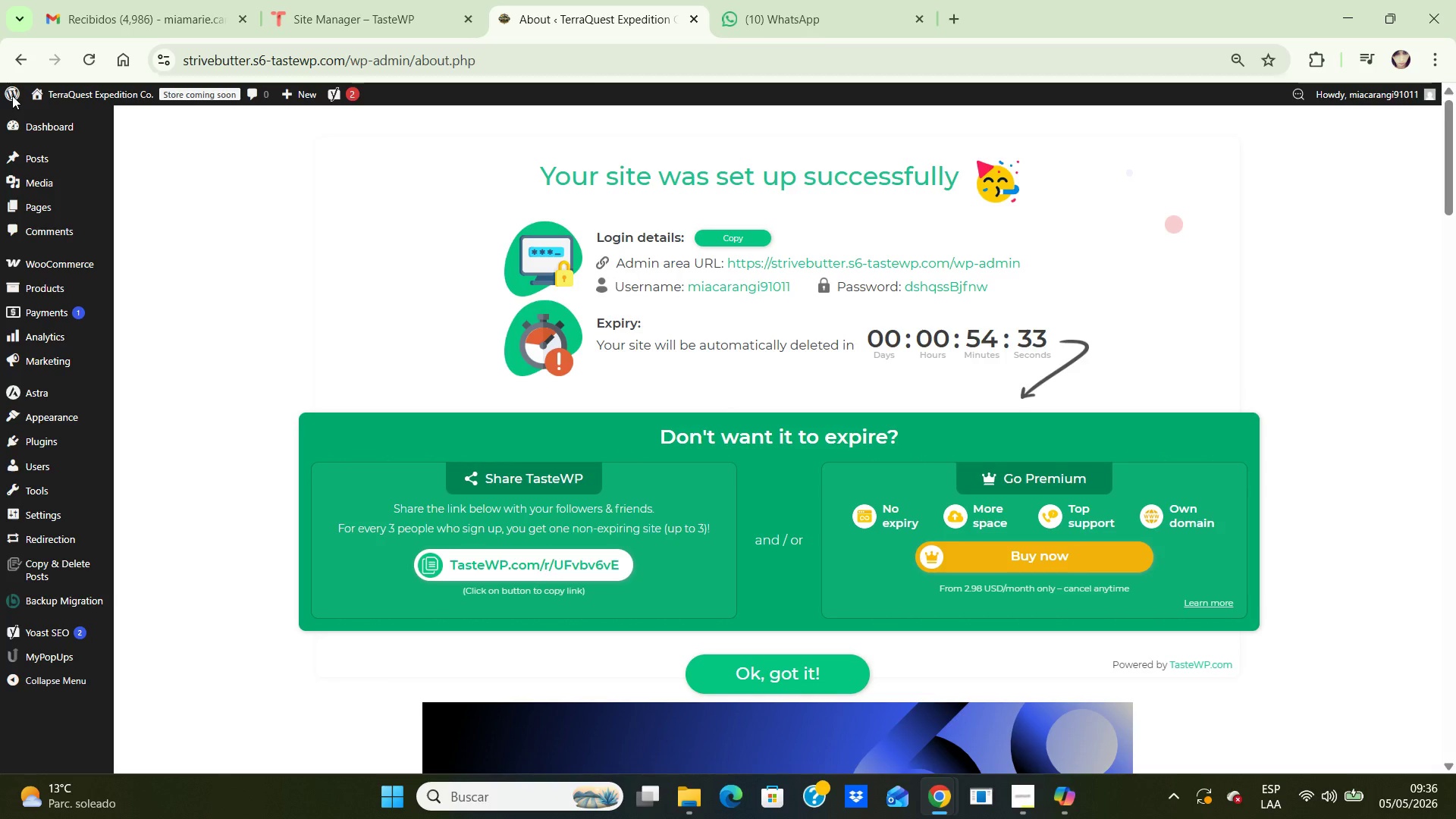 
wait(6.49)
 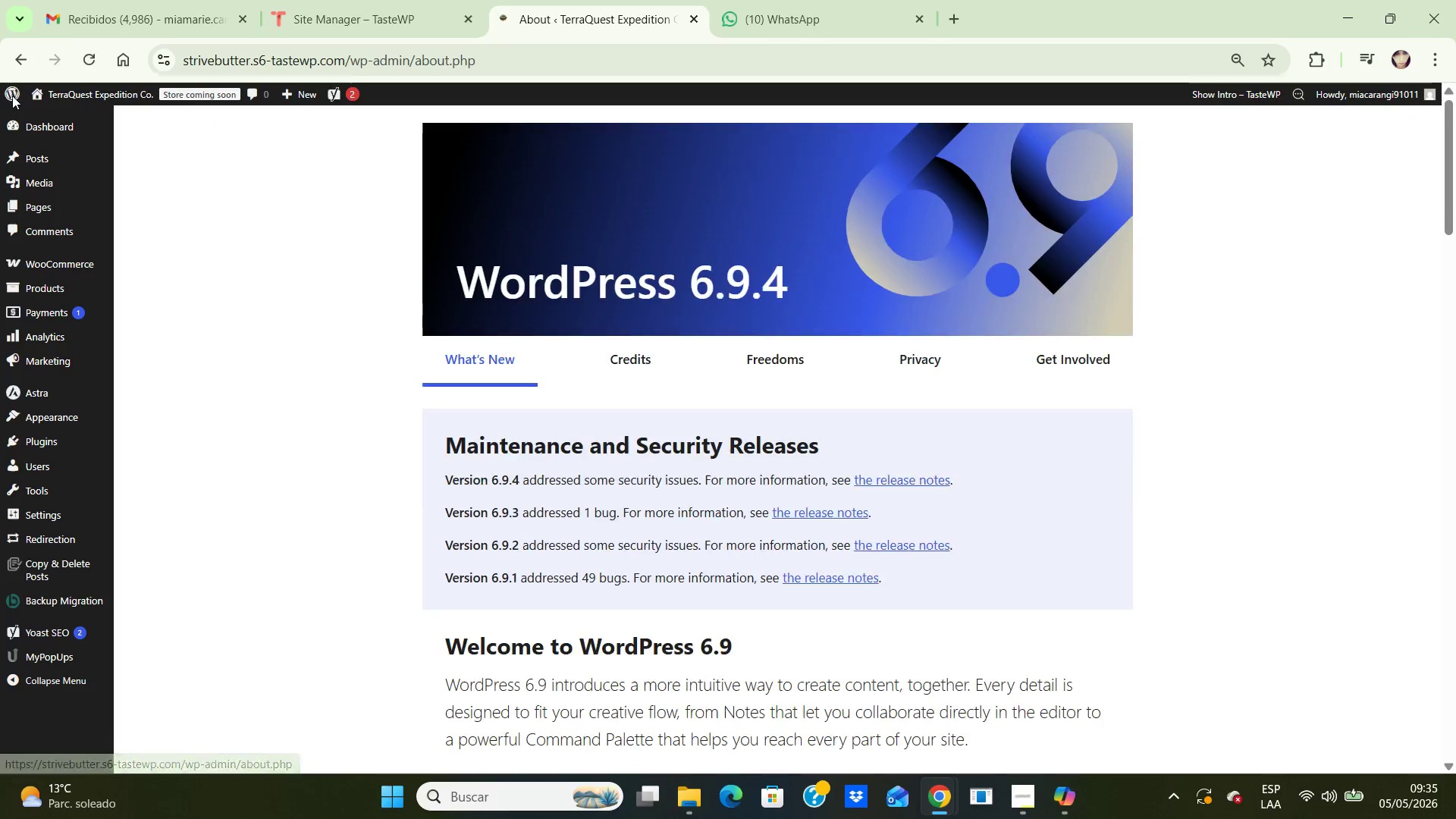 
mouse_move([62, 290])
 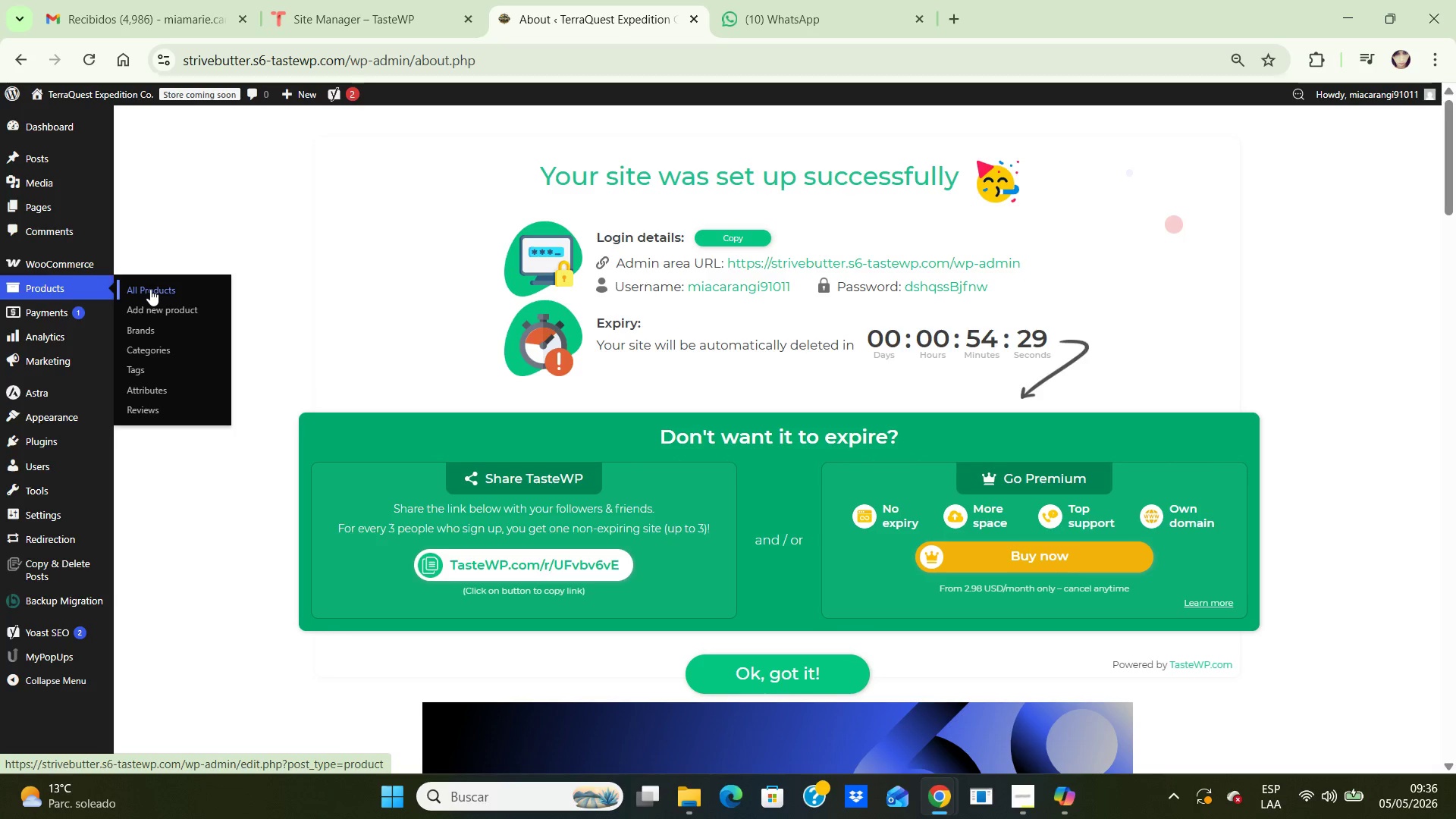 
left_click([150, 289])
 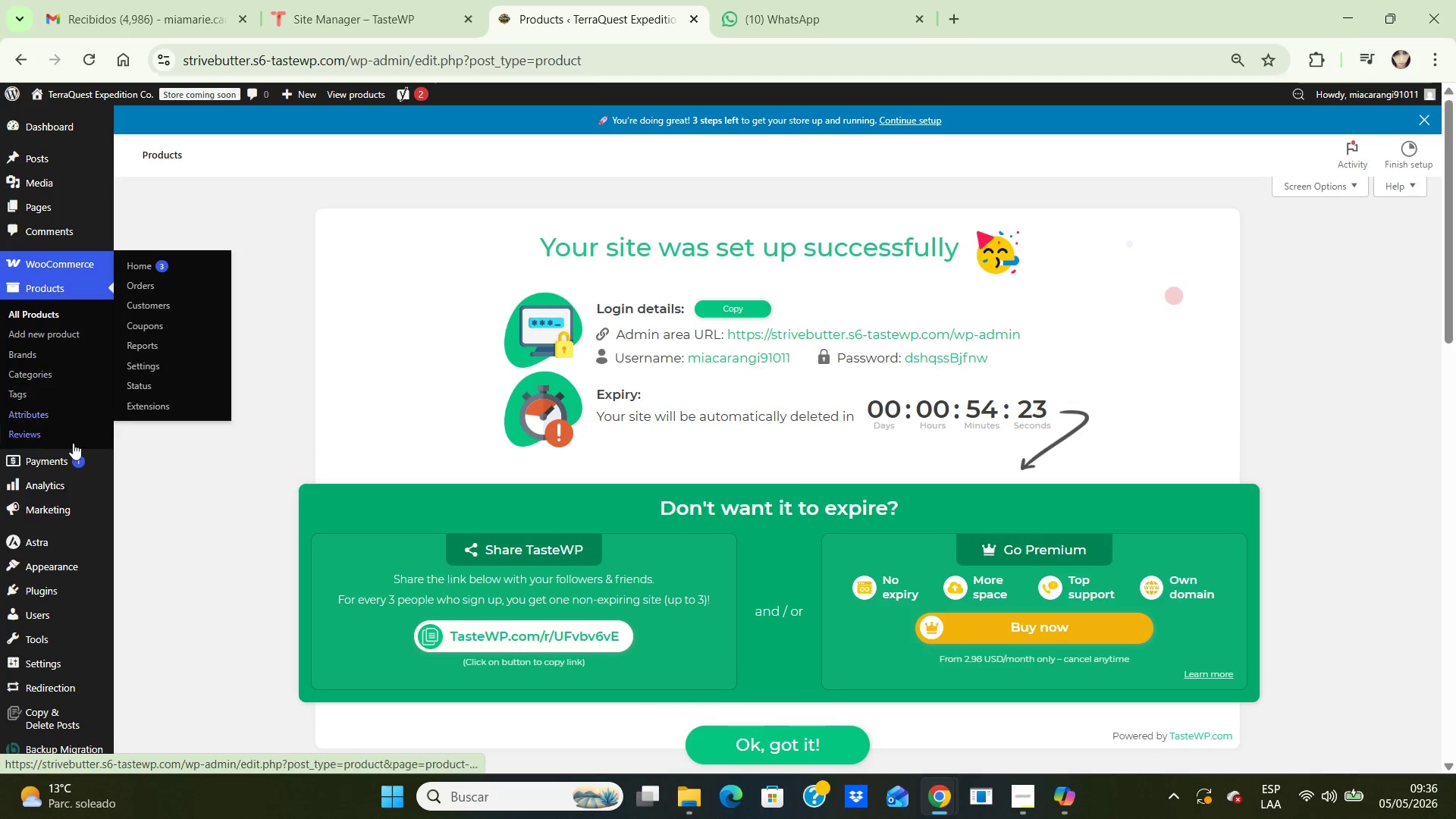 
wait(11.66)
 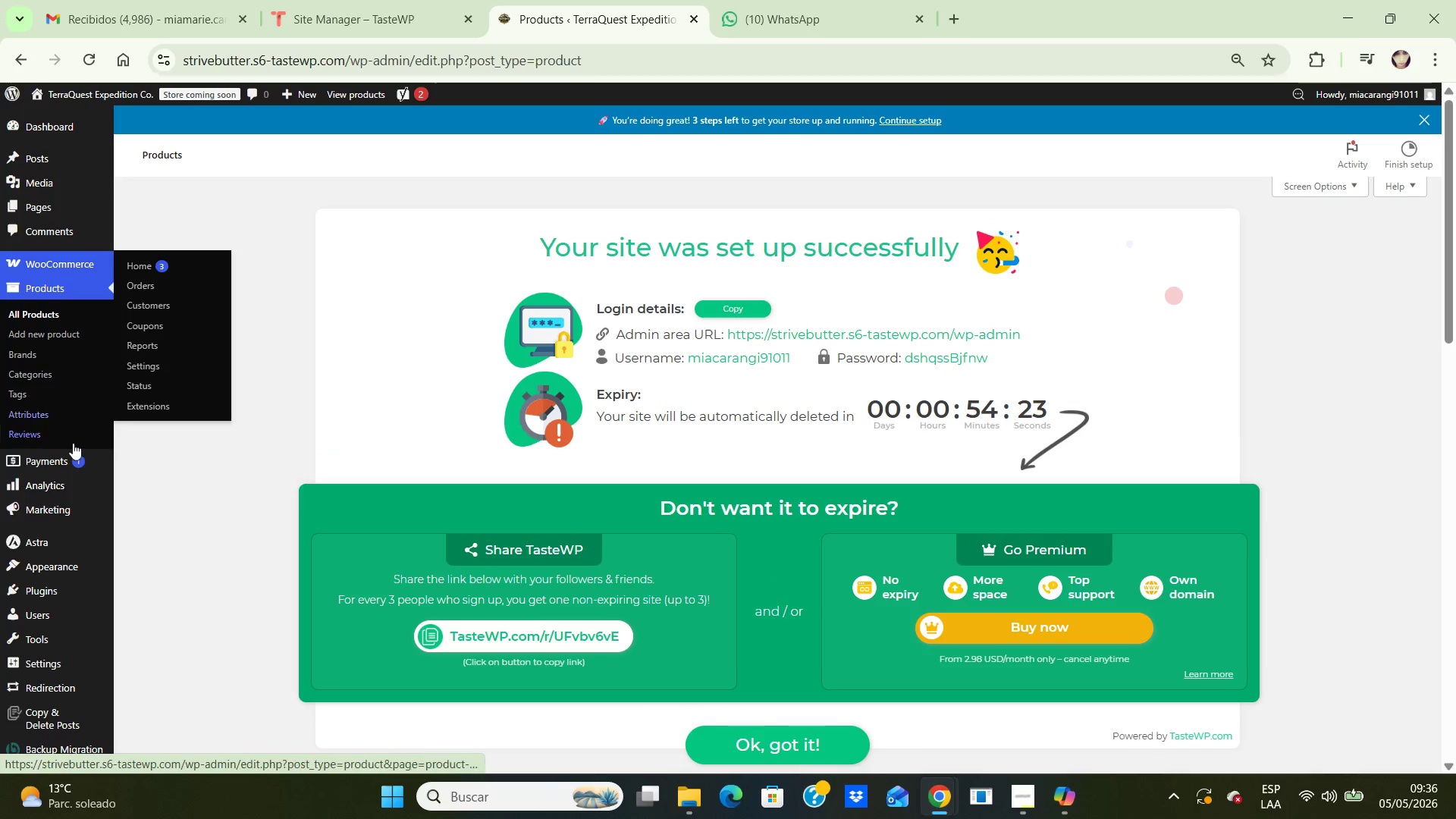 
left_click([22, 52])
 